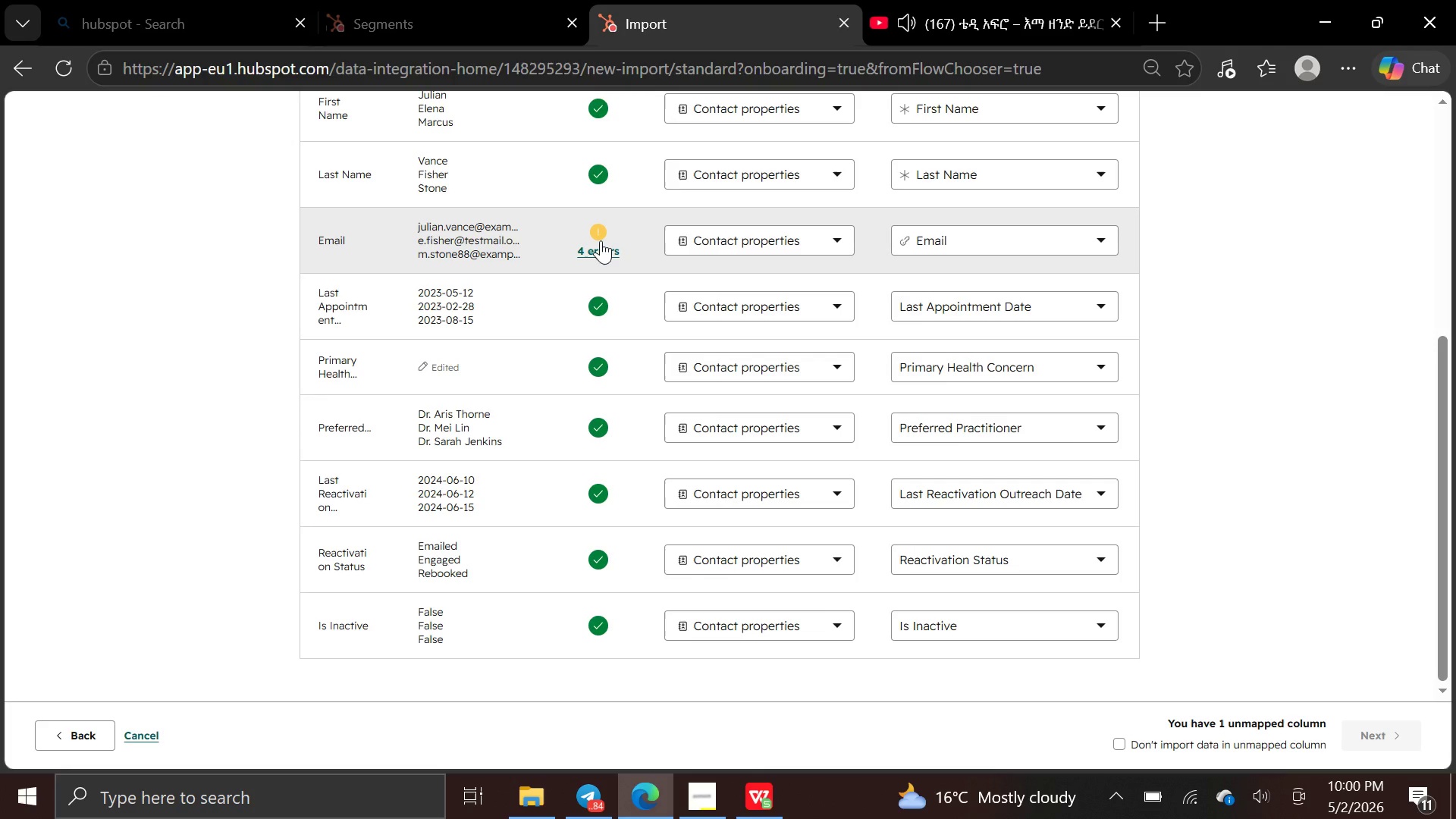 
left_click([601, 240])
 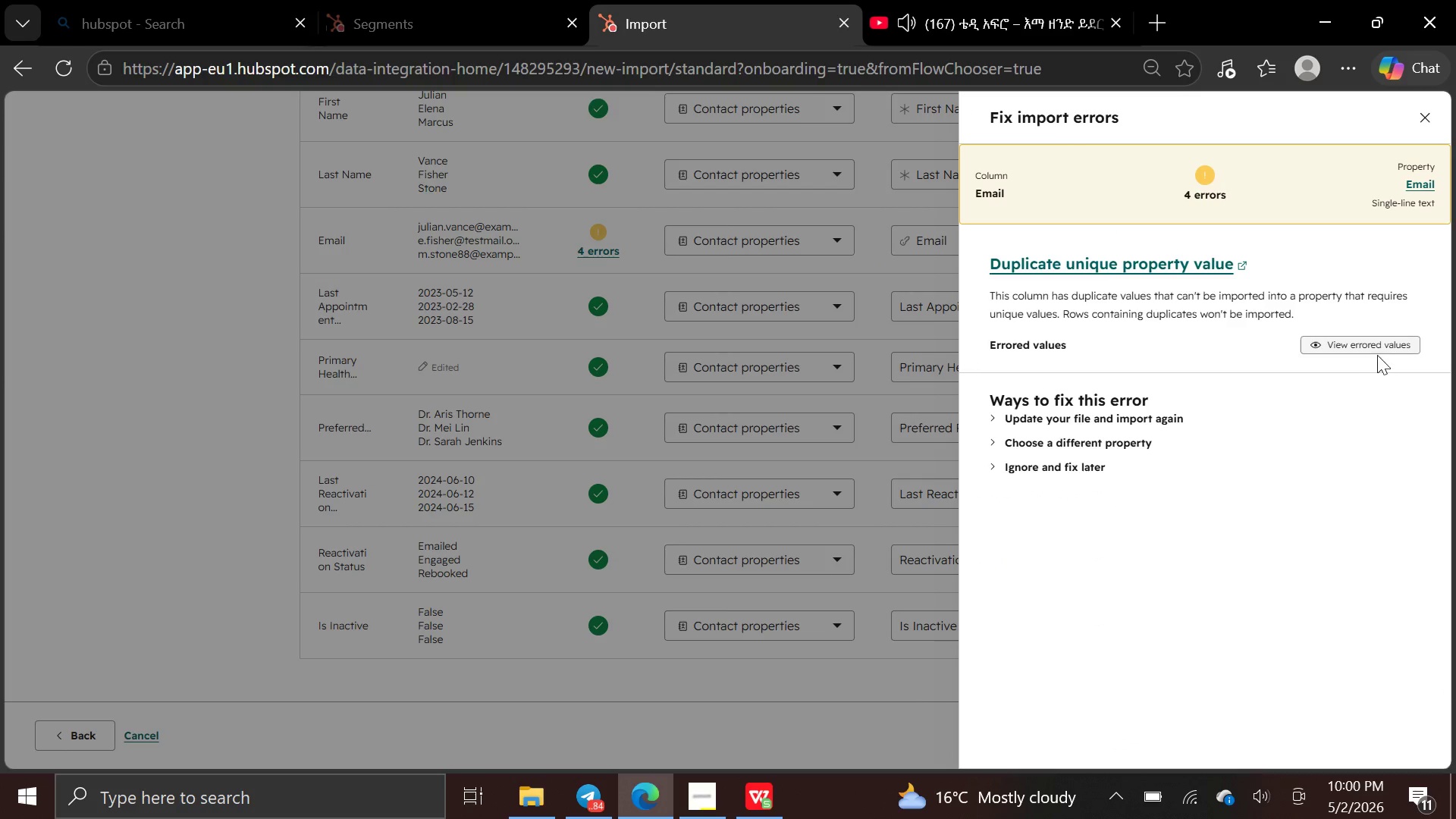 
left_click([1377, 340])
 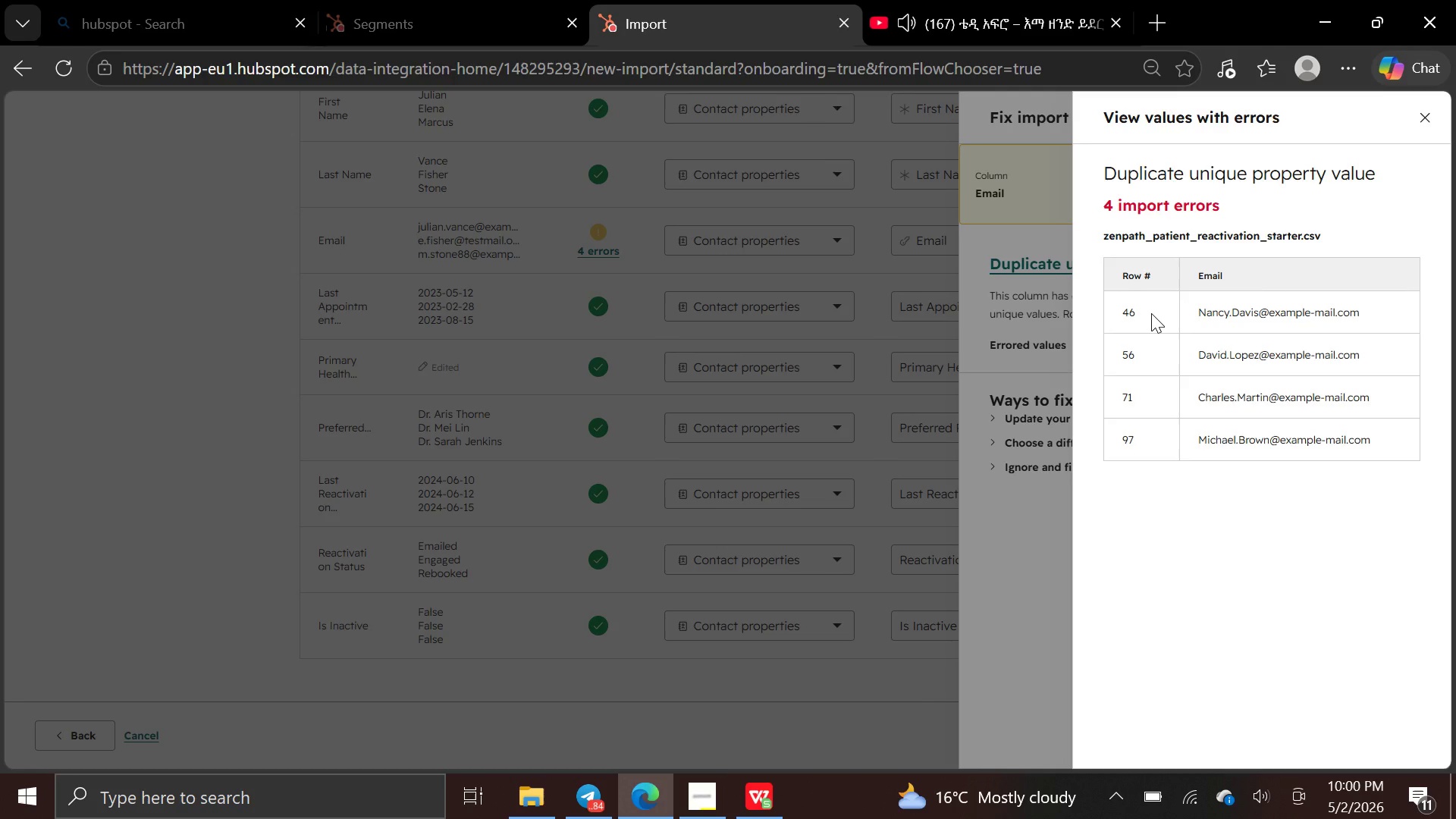 
double_click([1151, 313])
 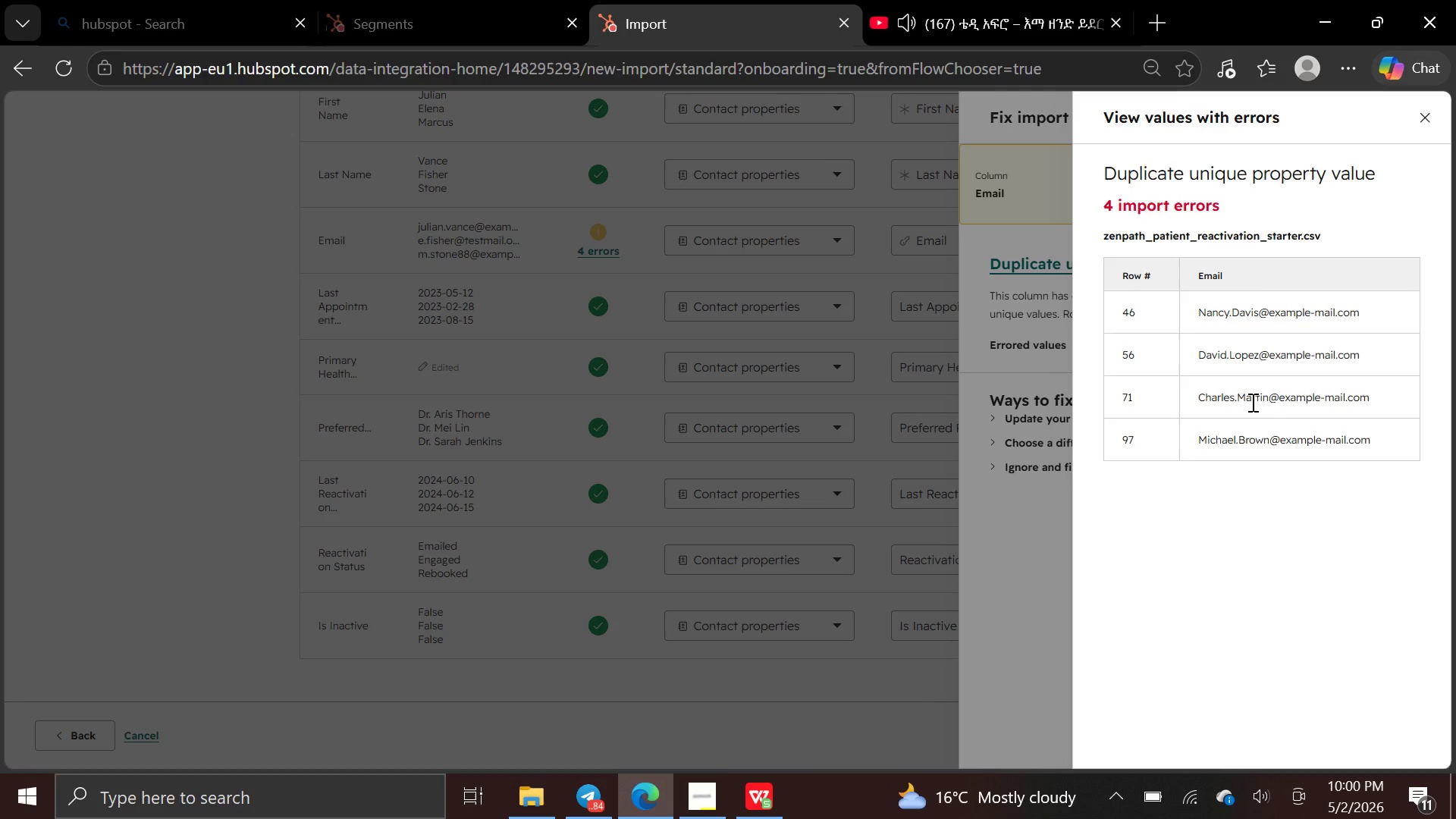 
double_click([1251, 402])
 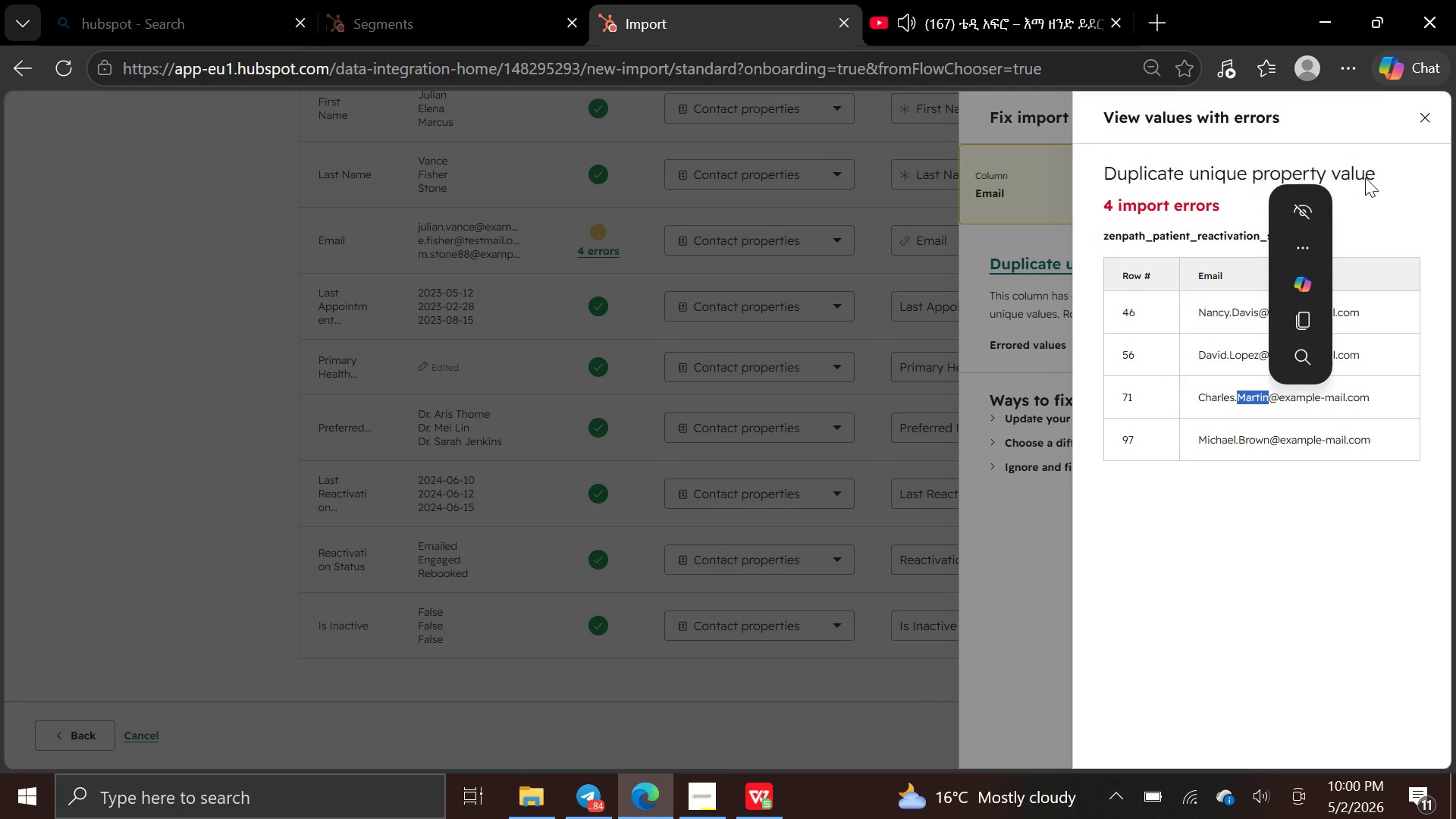 
left_click([1414, 108])
 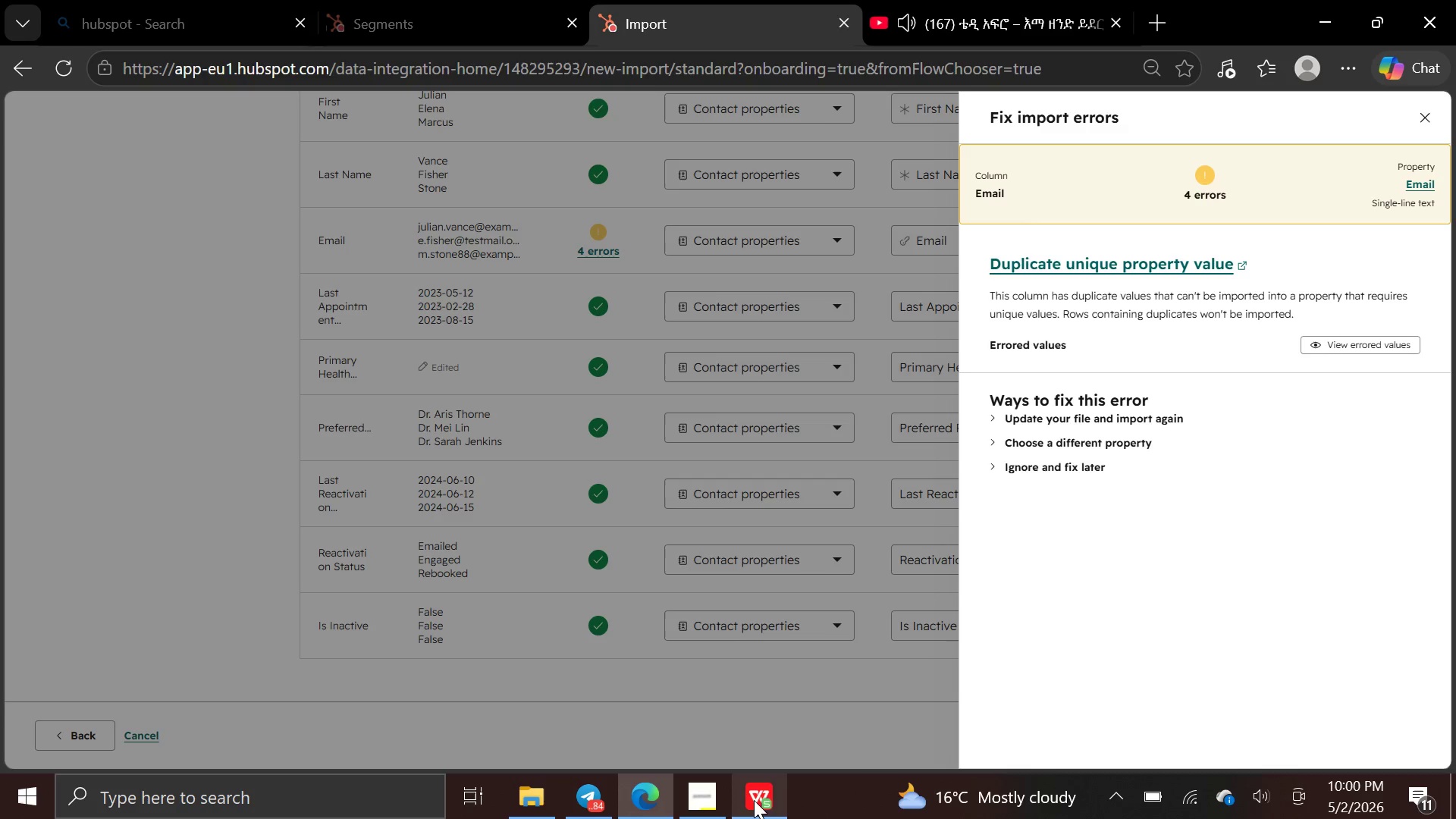 
left_click([756, 799])
 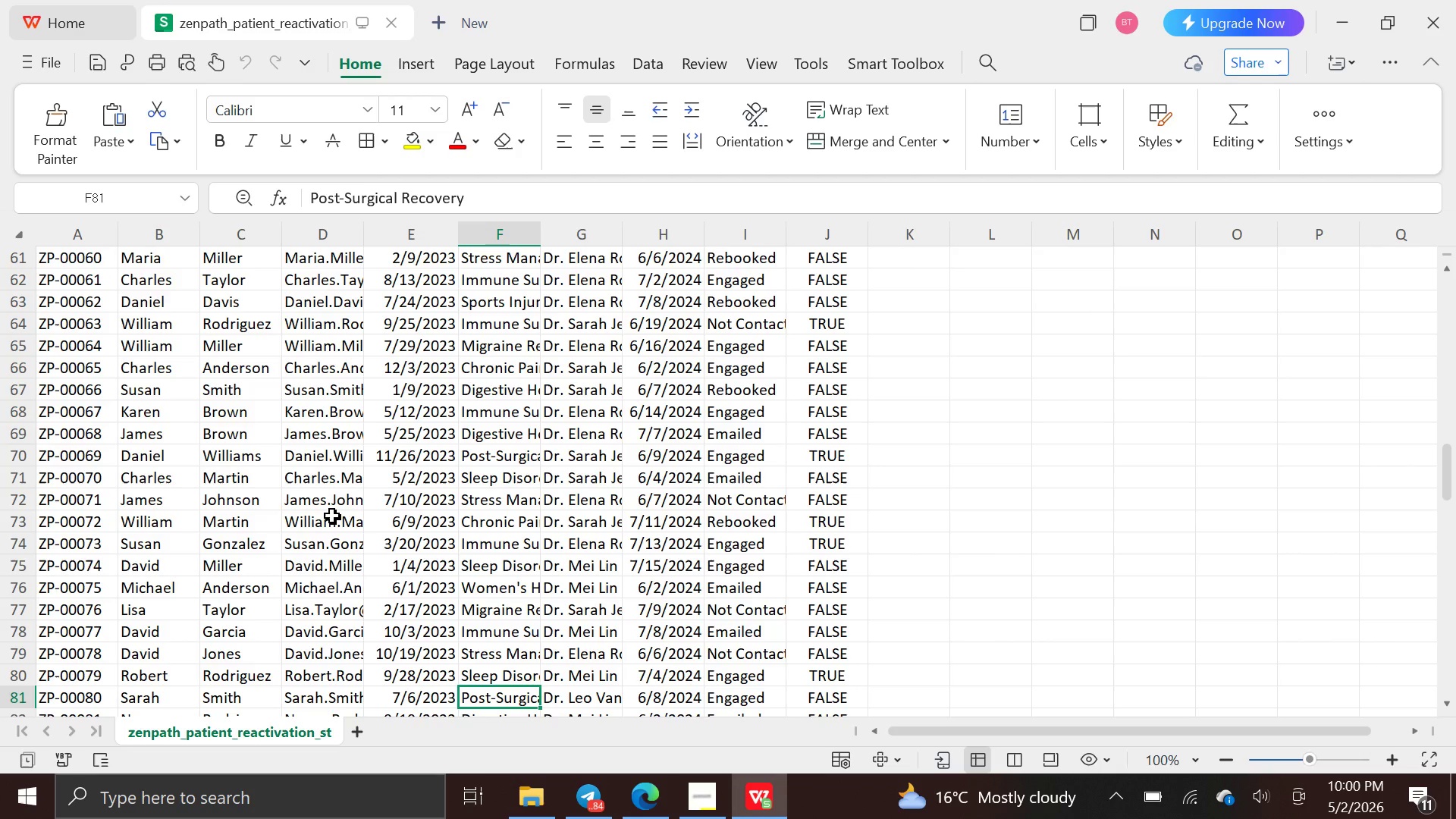 
scroll: coordinate [148, 296], scroll_direction: up, amount: 8.0
 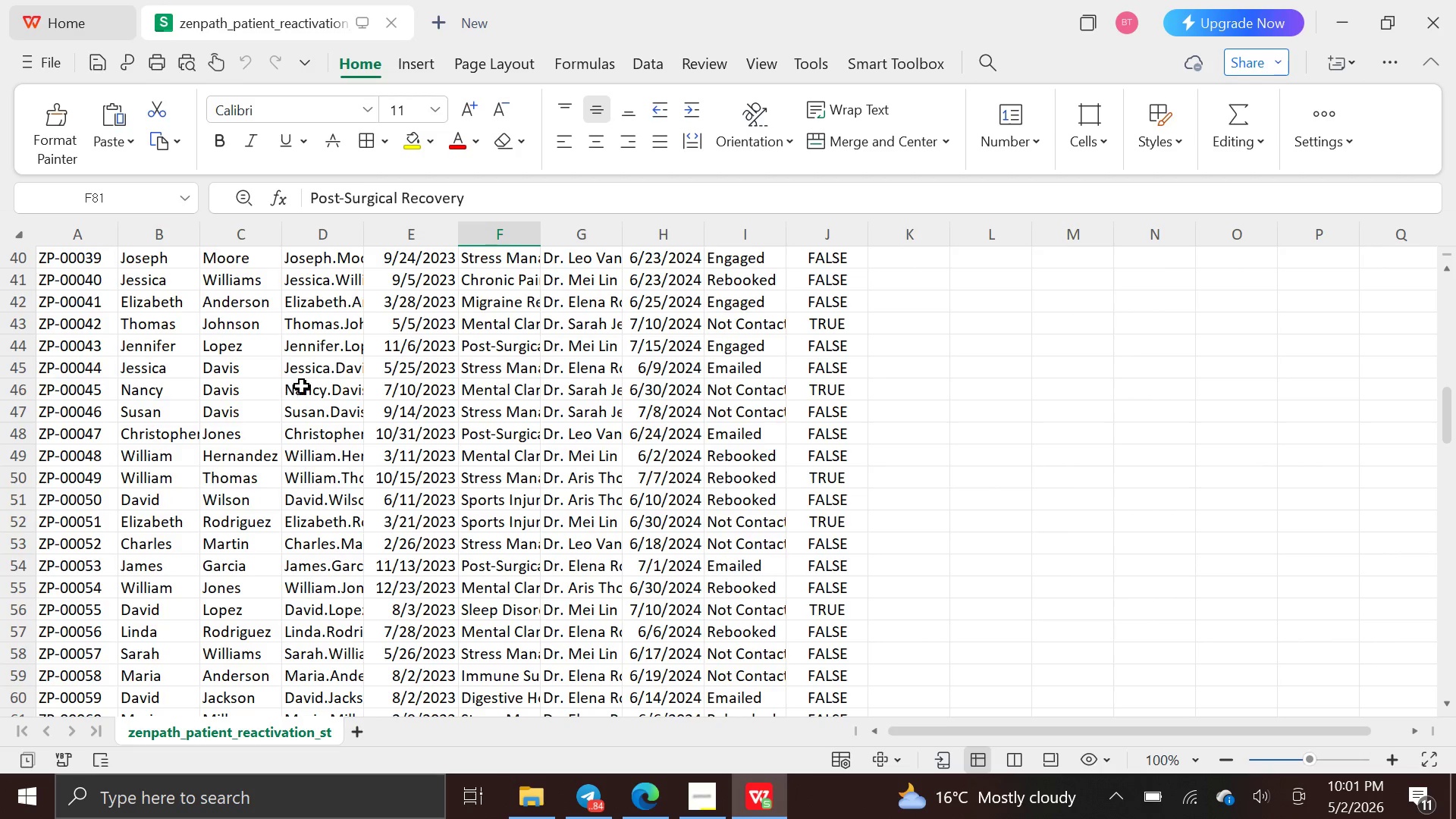 
left_click([319, 393])
 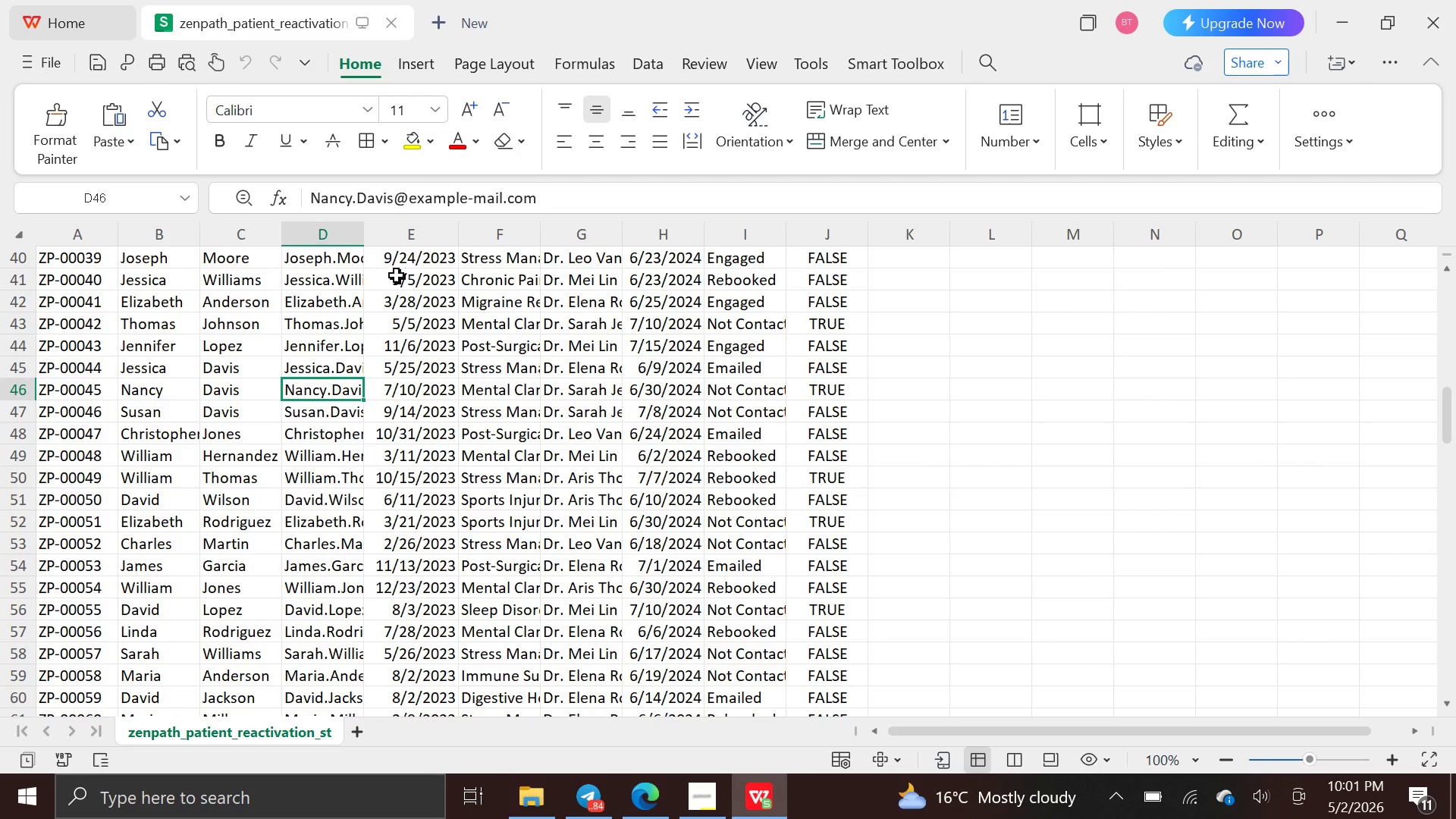 
wait(9.78)
 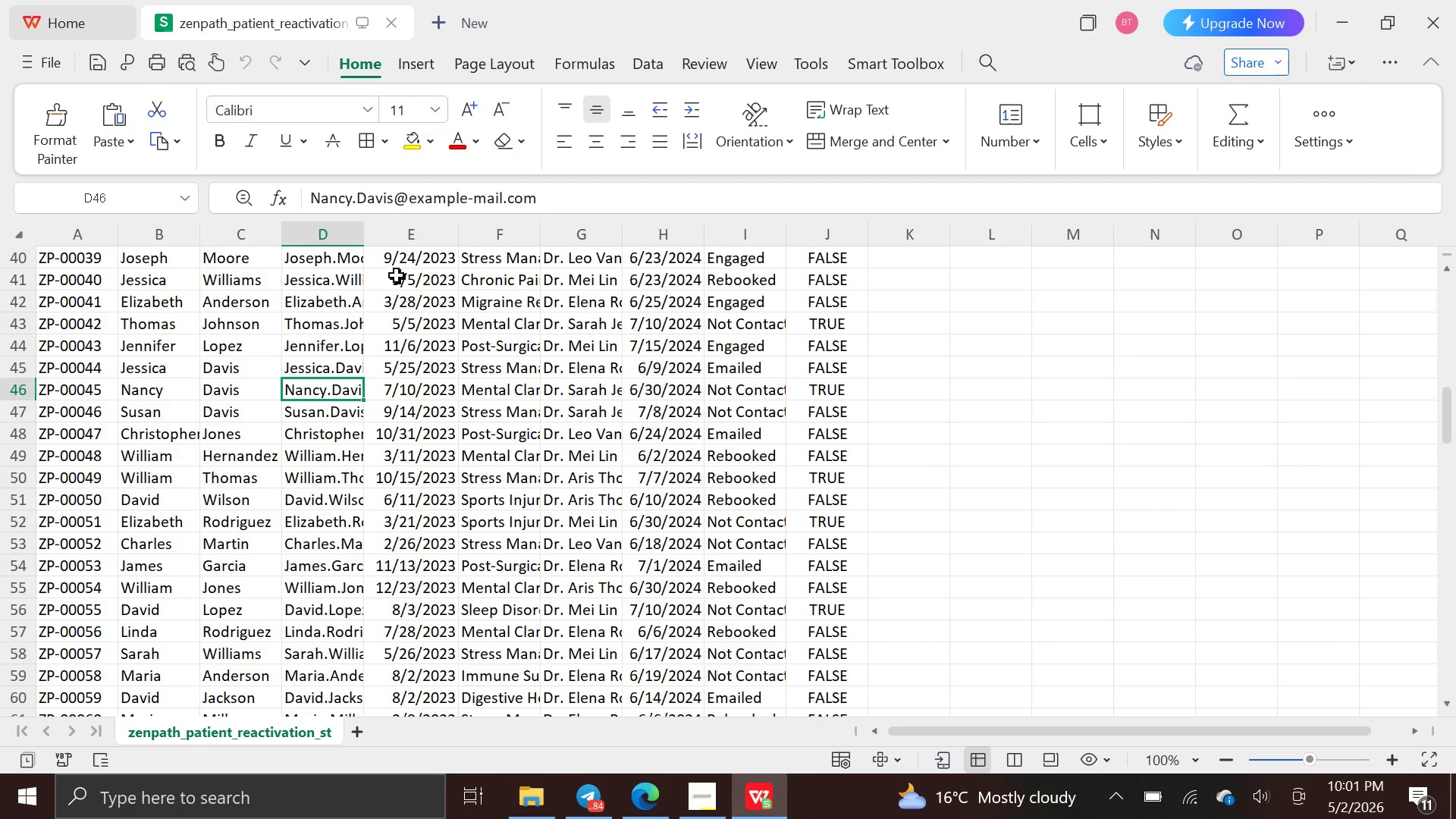 
left_click([315, 612])
 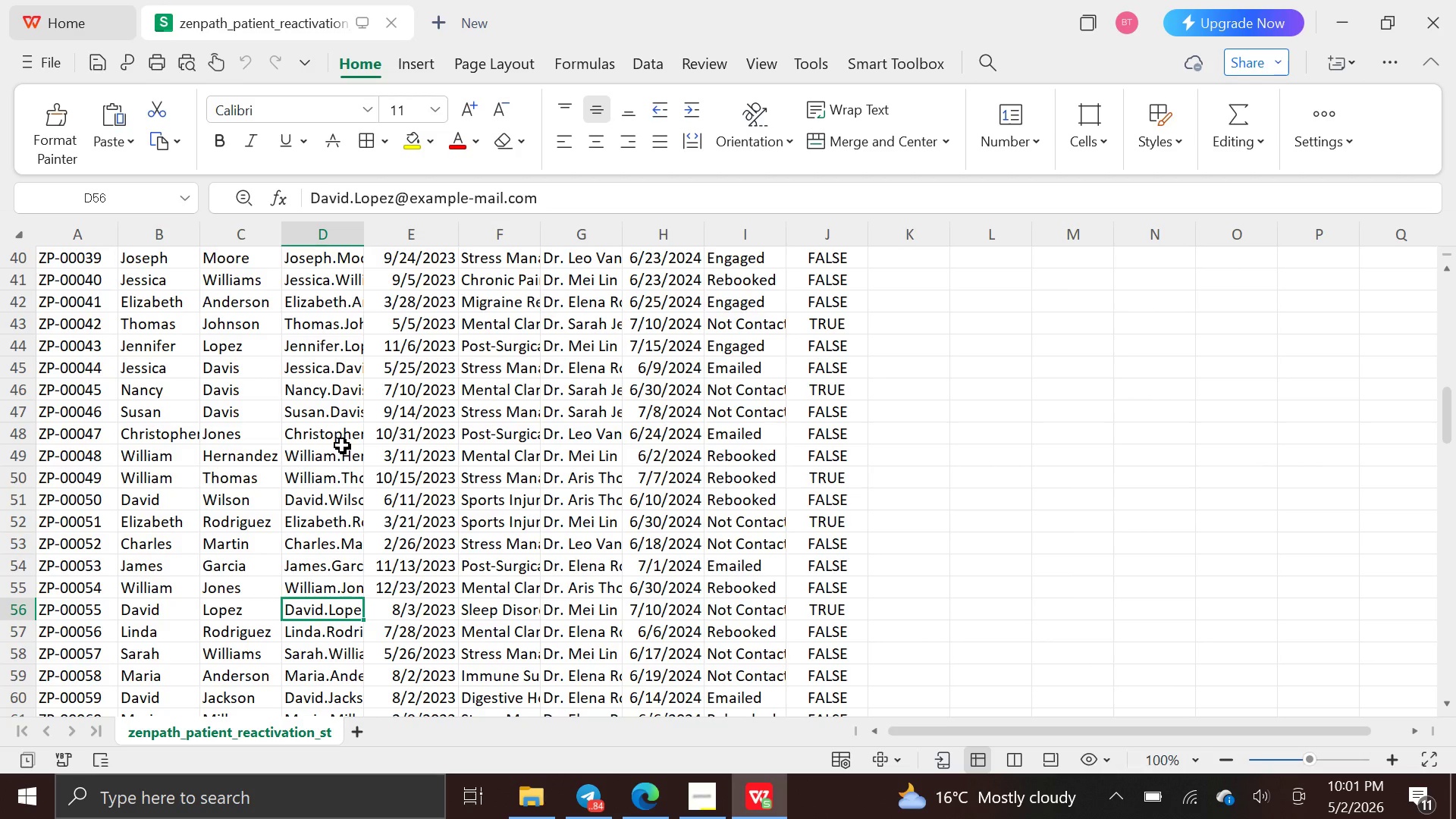 
wait(9.78)
 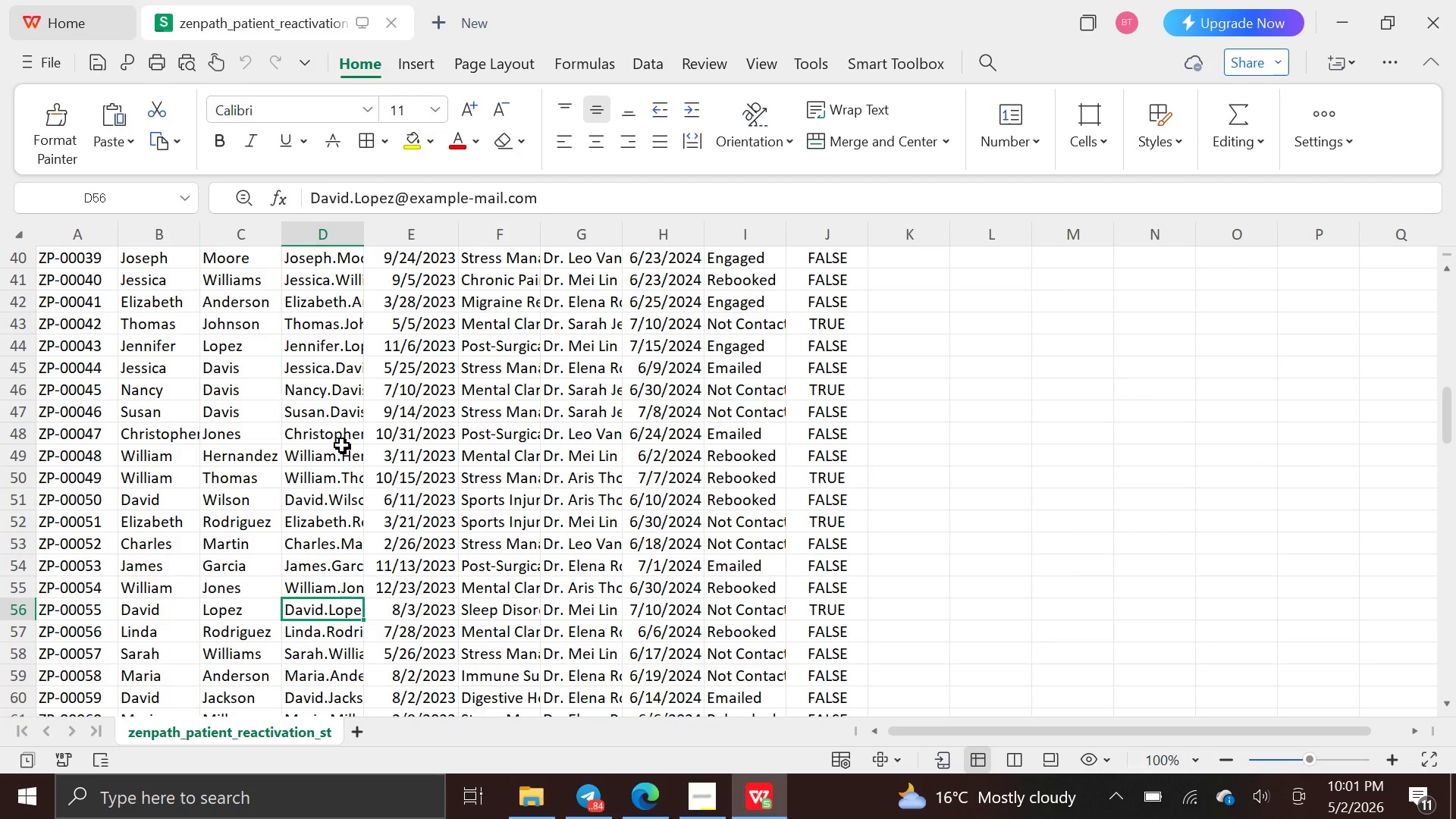 
left_click([343, 394])
 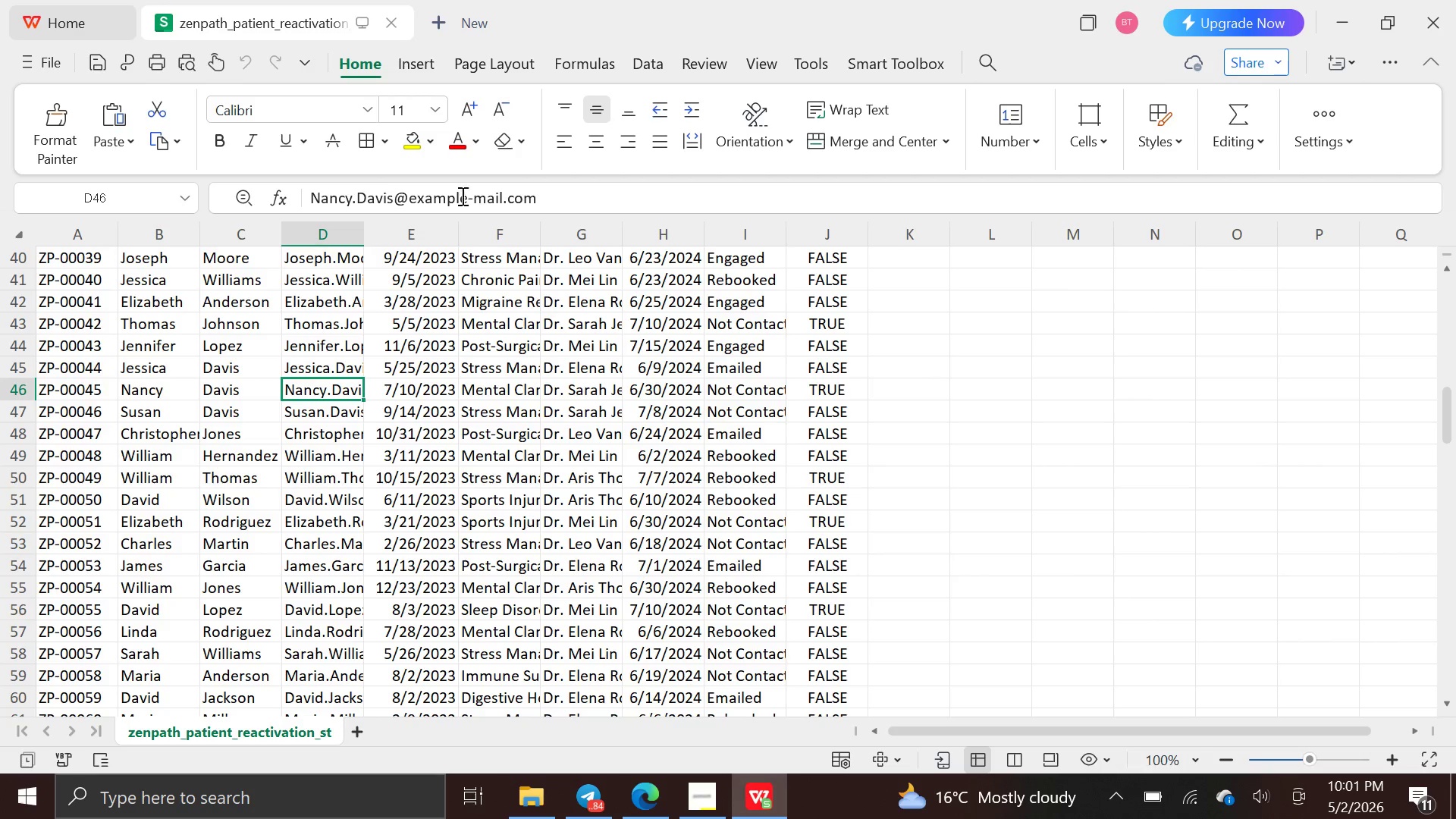 
left_click([394, 199])
 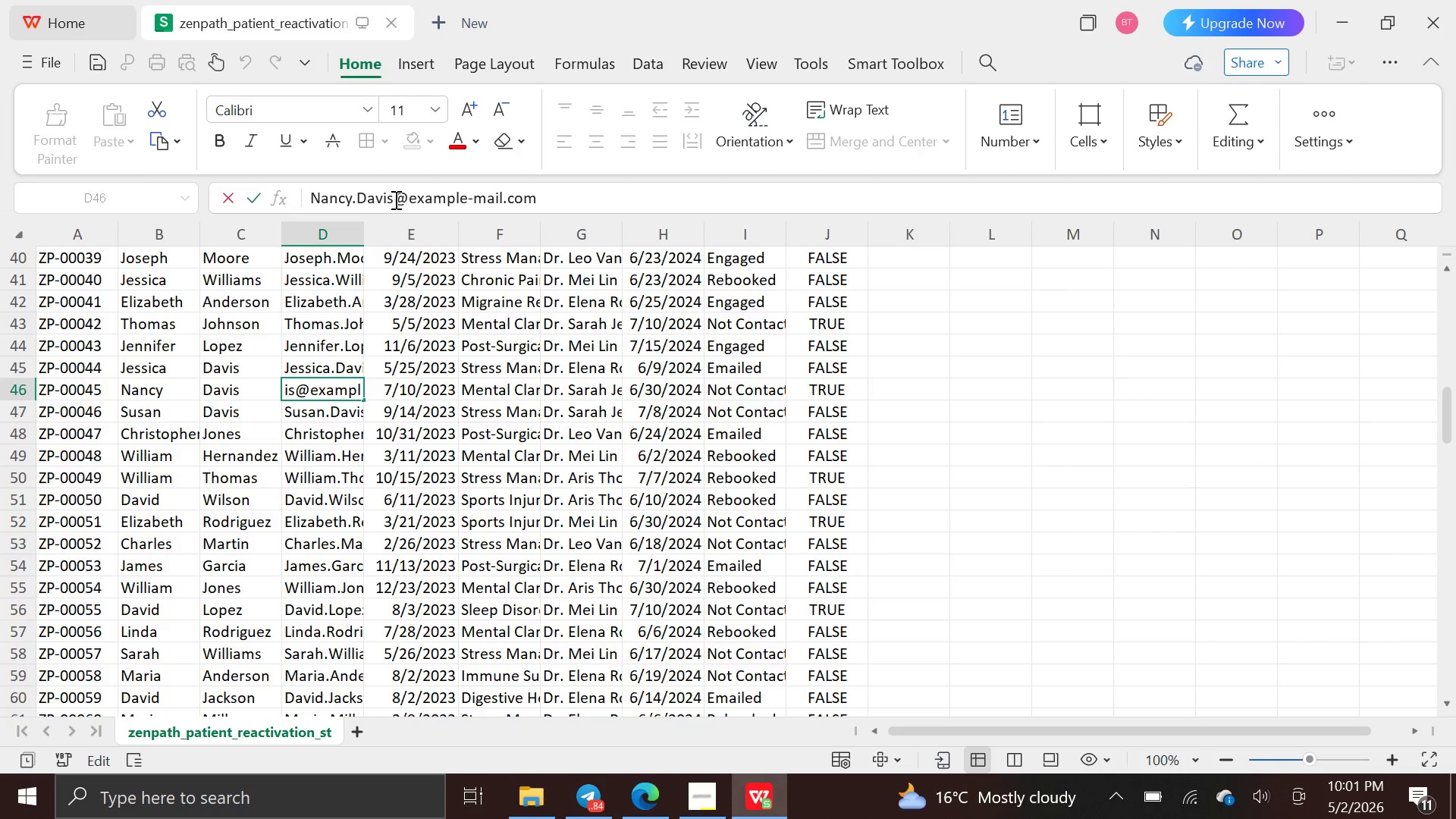 
key(Backspace)
 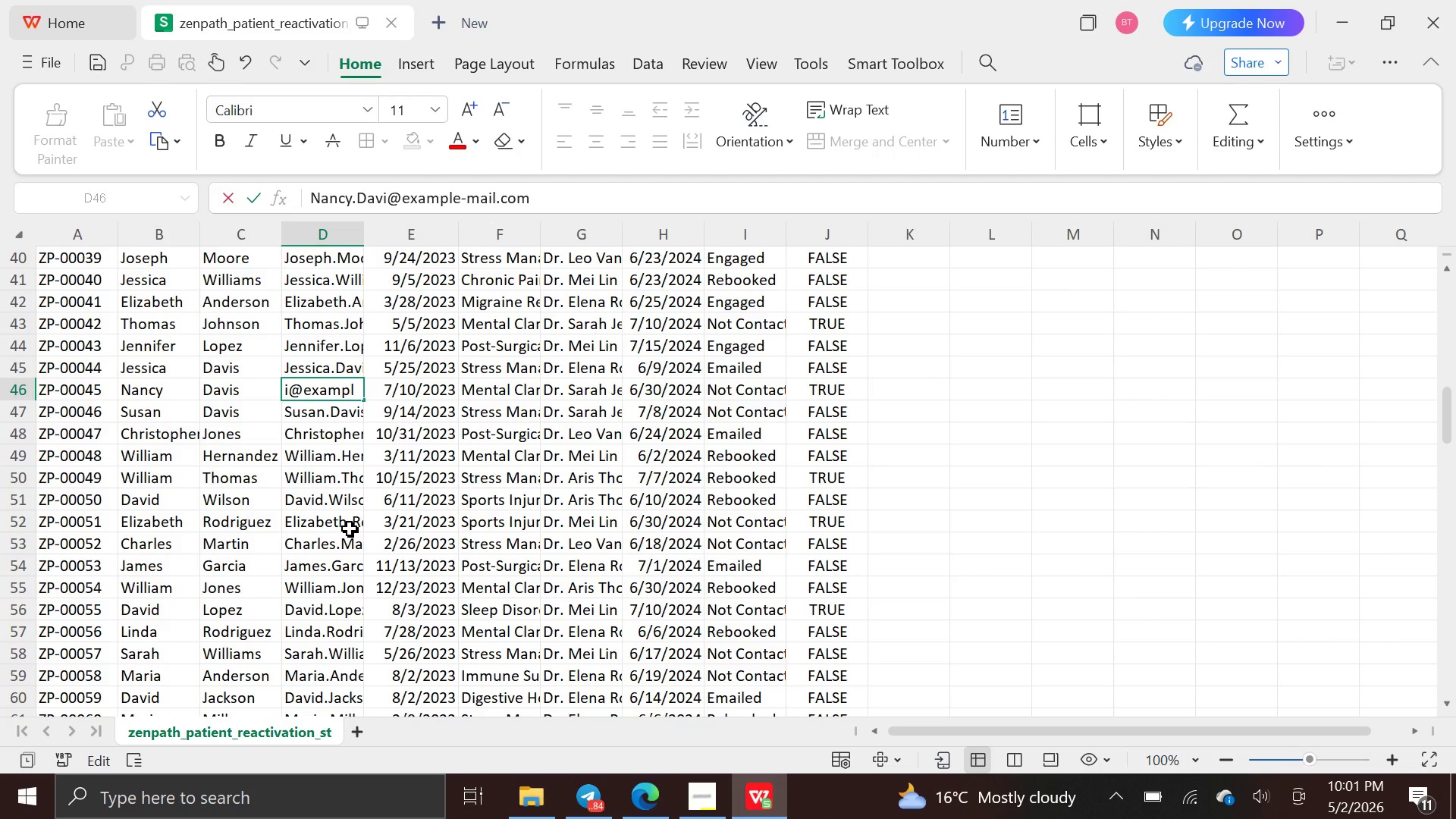 
scroll: coordinate [350, 529], scroll_direction: down, amount: 1.0
 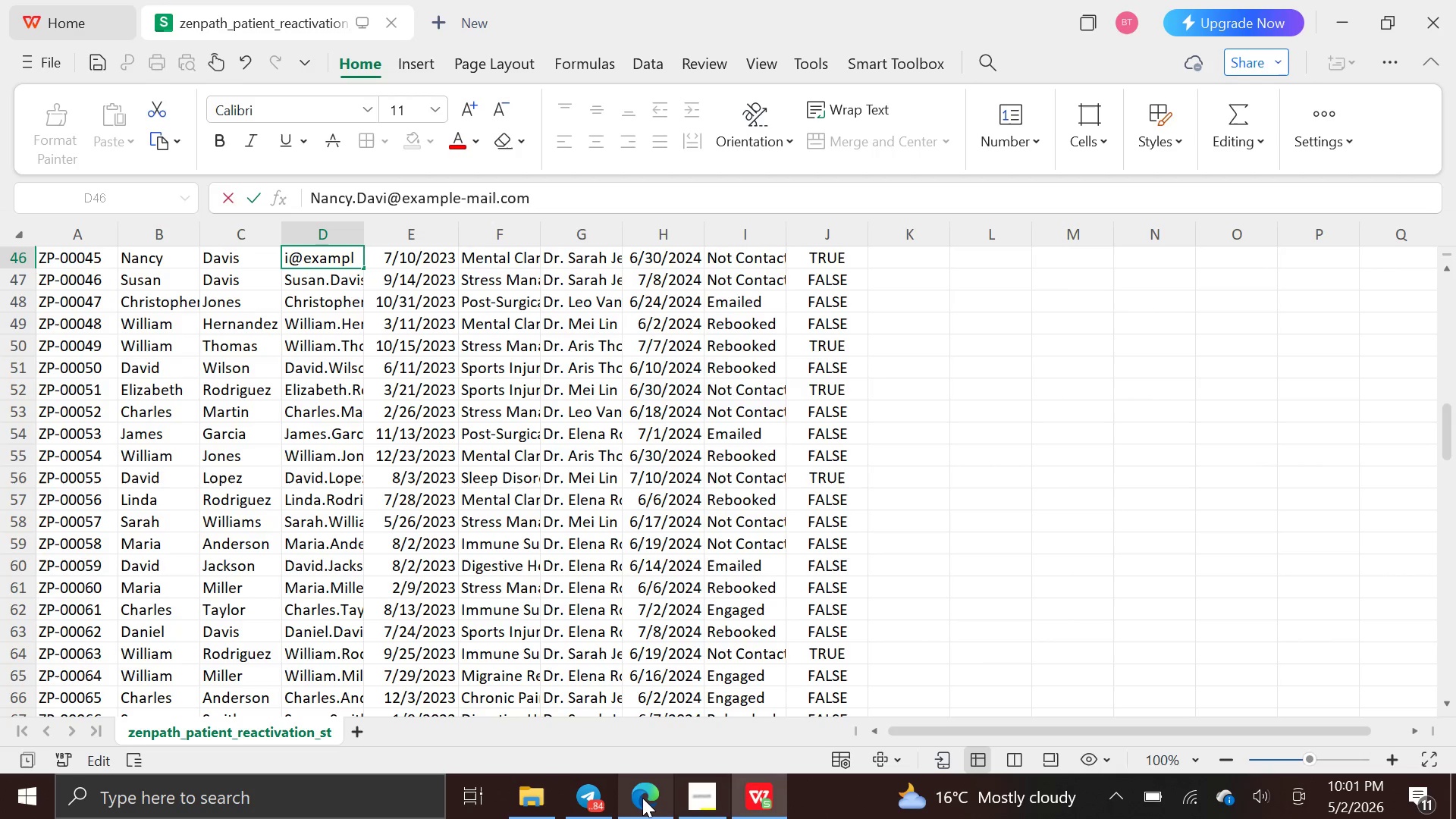 
left_click([637, 794])
 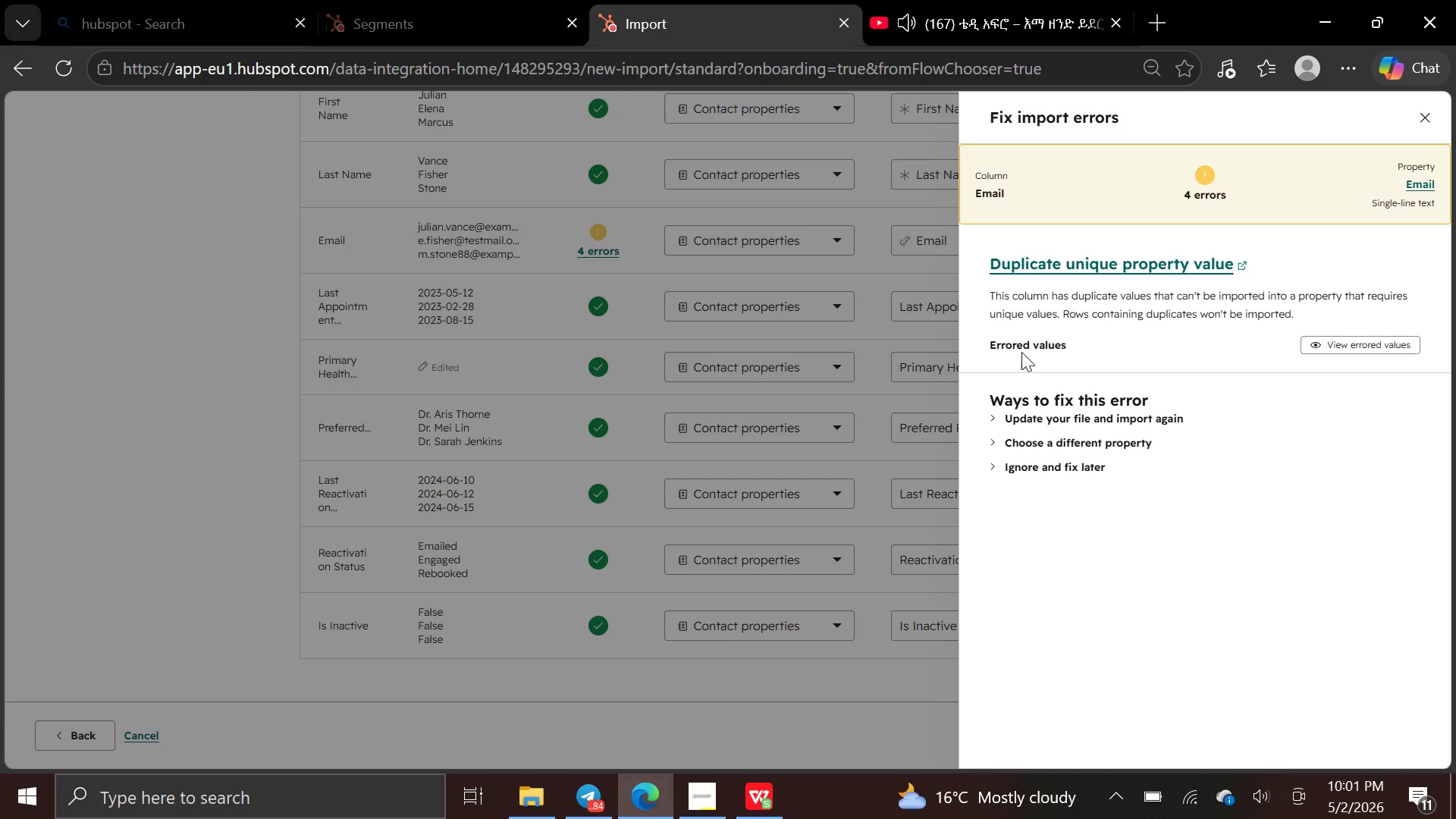 
wait(5.2)
 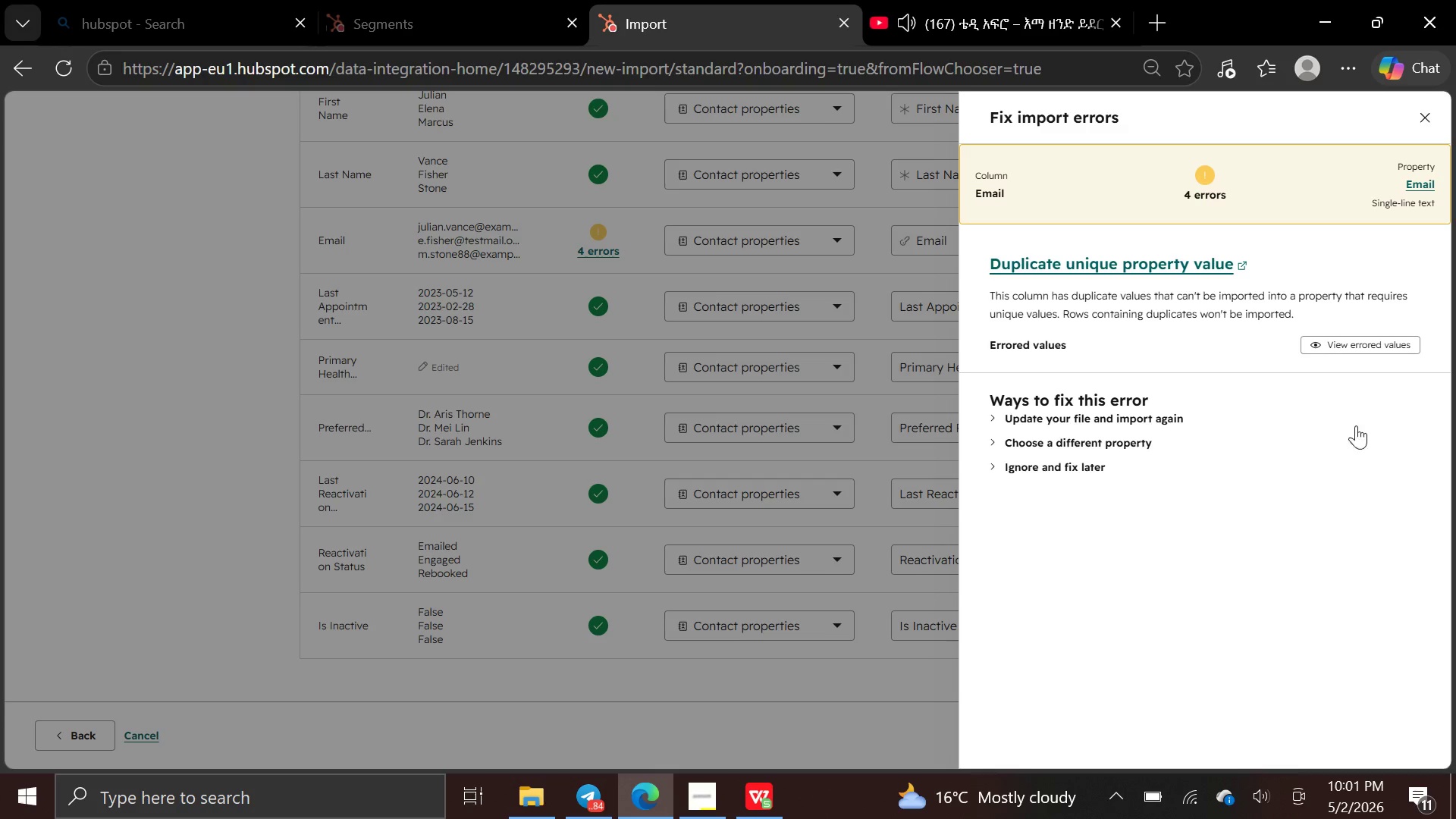 
left_click([1320, 342])
 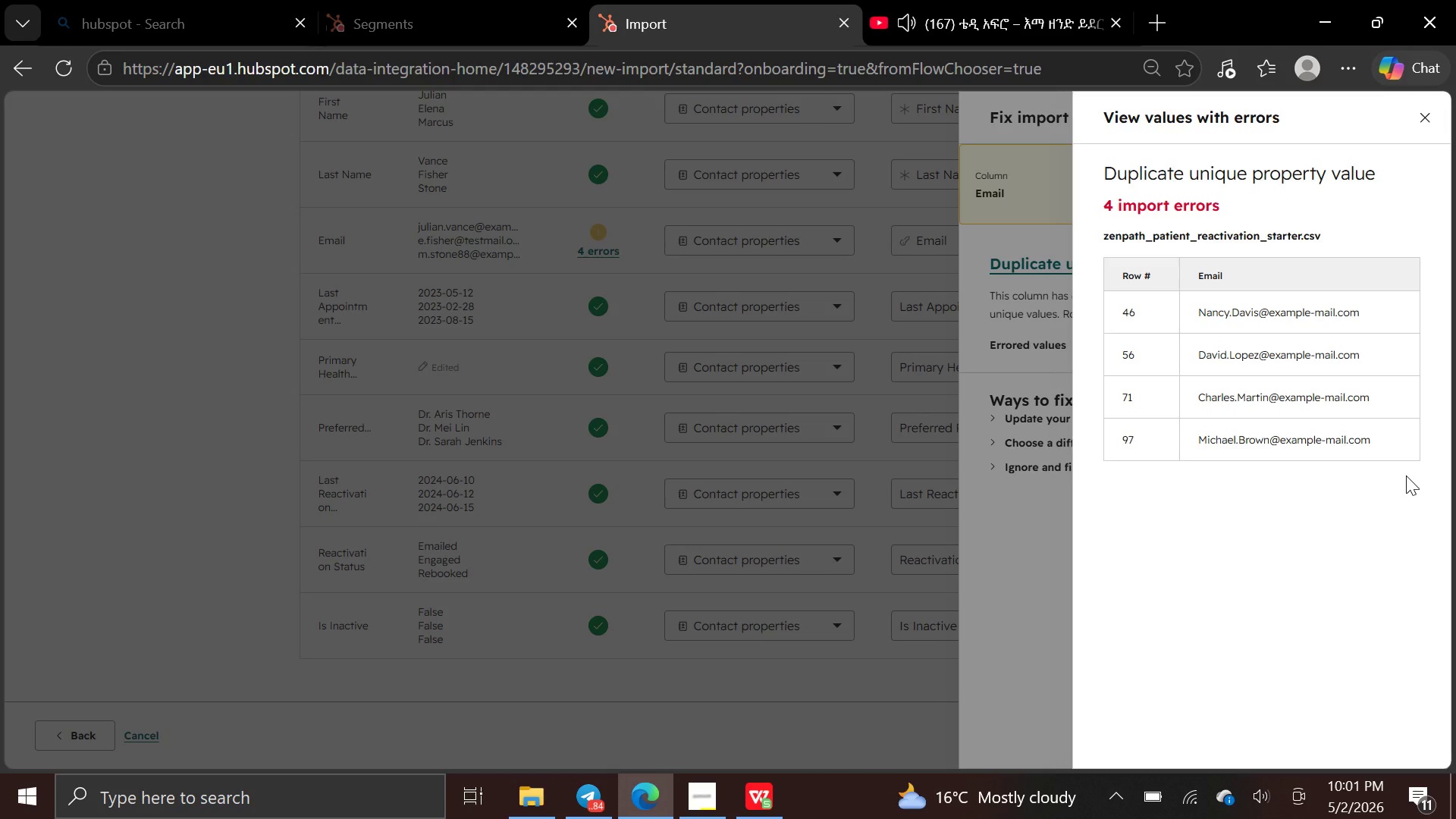 
wait(8.72)
 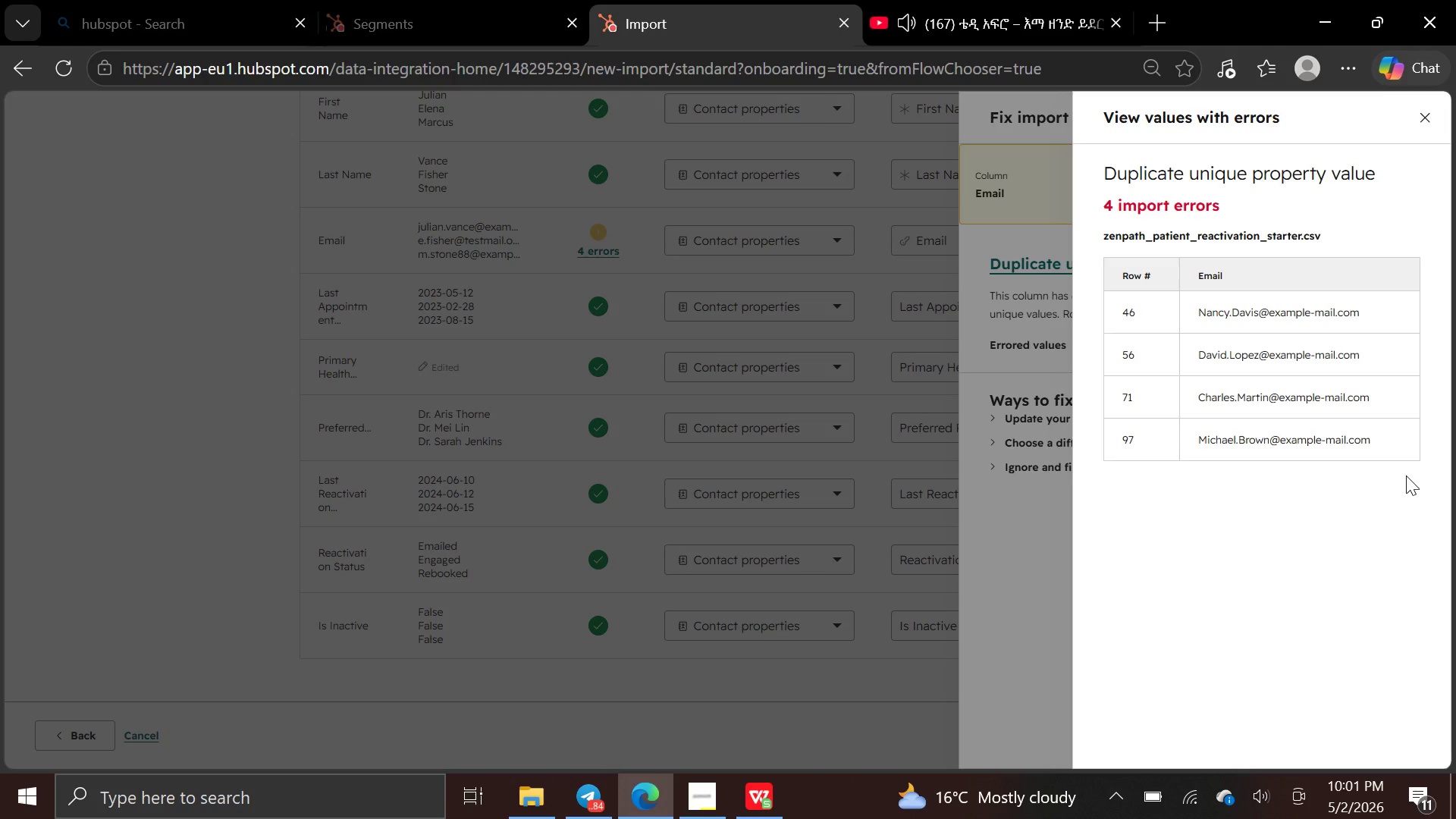 
left_click([1416, 127])
 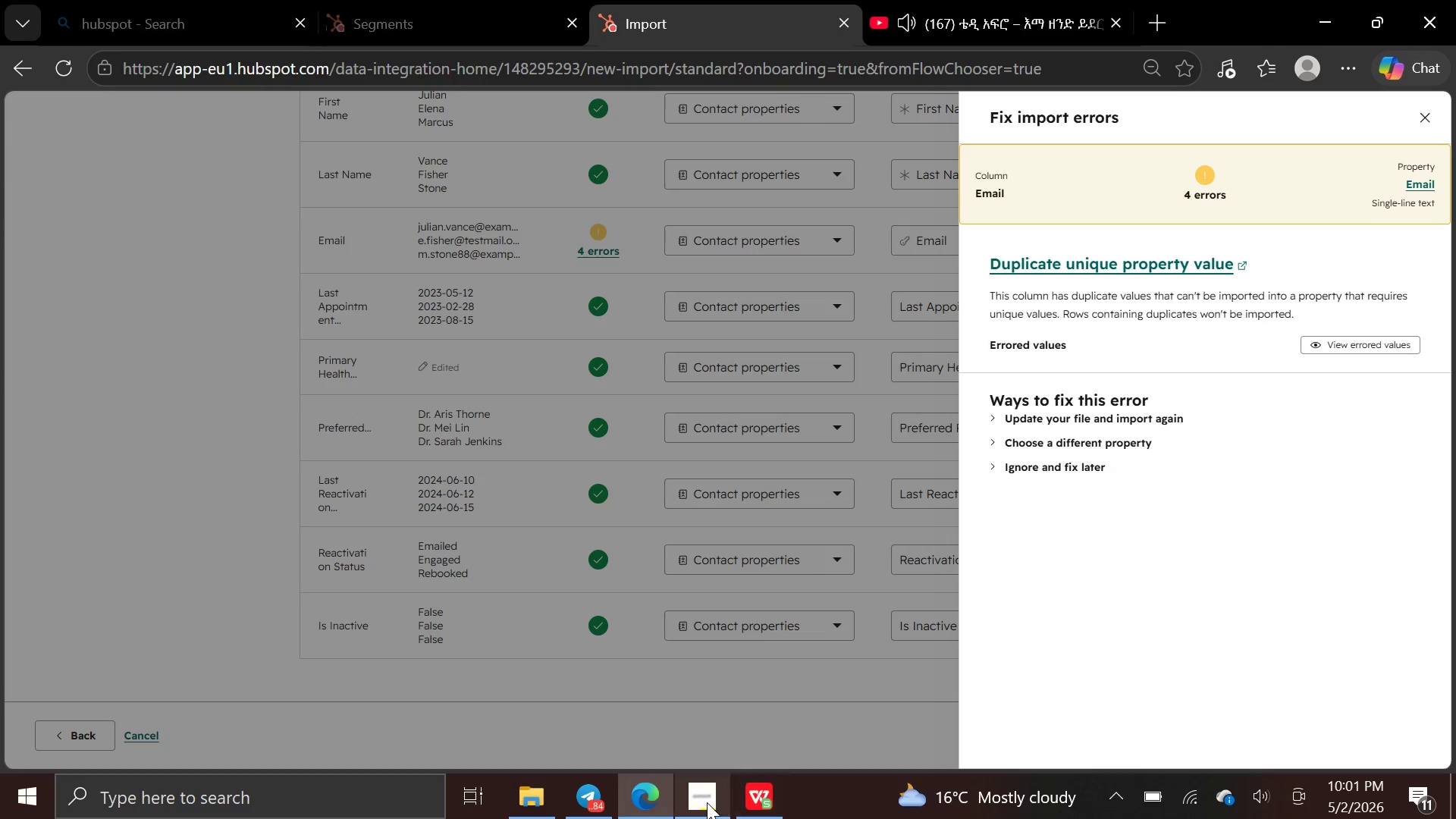 
left_click([746, 809])
 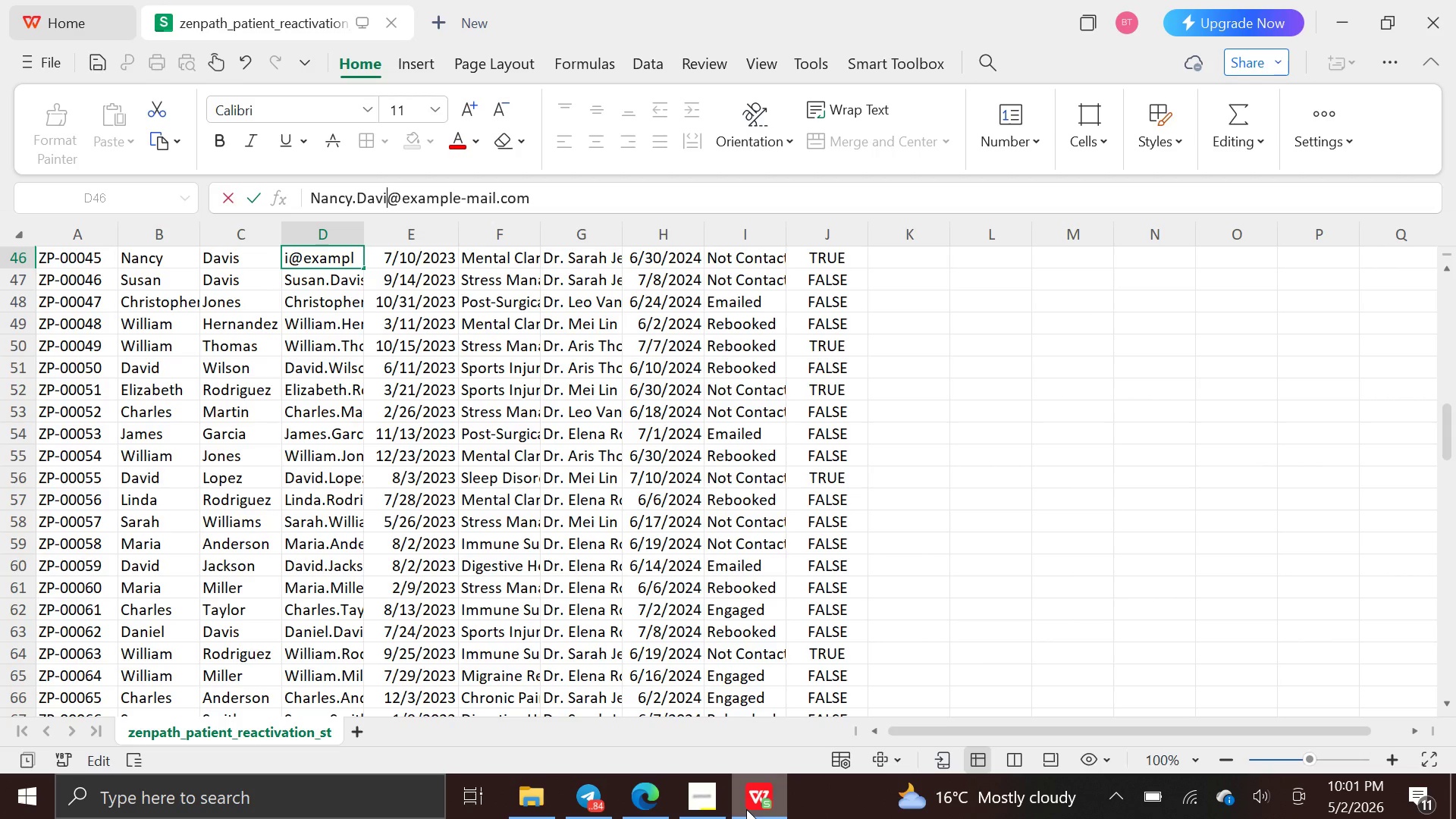 
wait(8.97)
 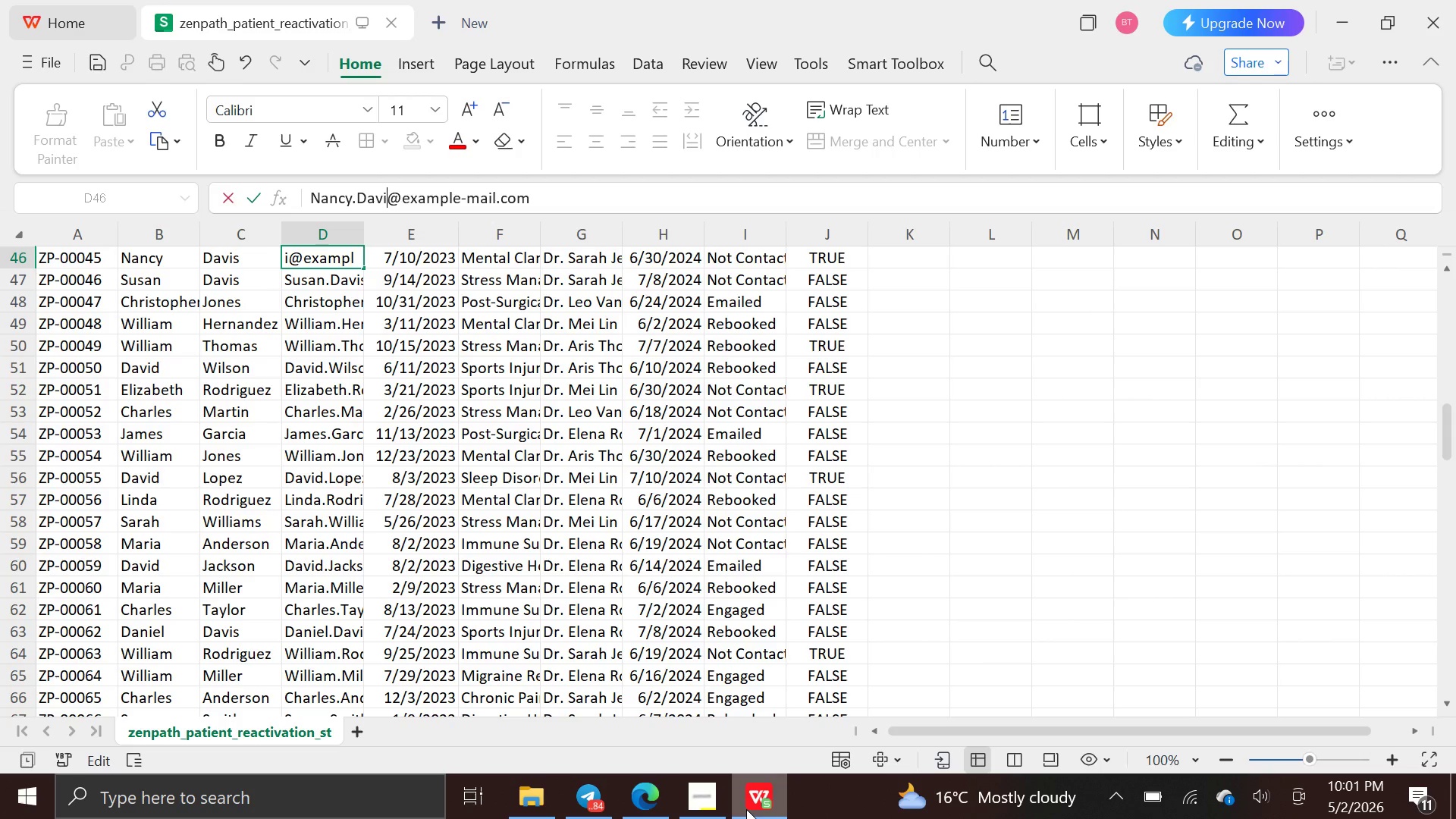 
left_click([340, 479])
 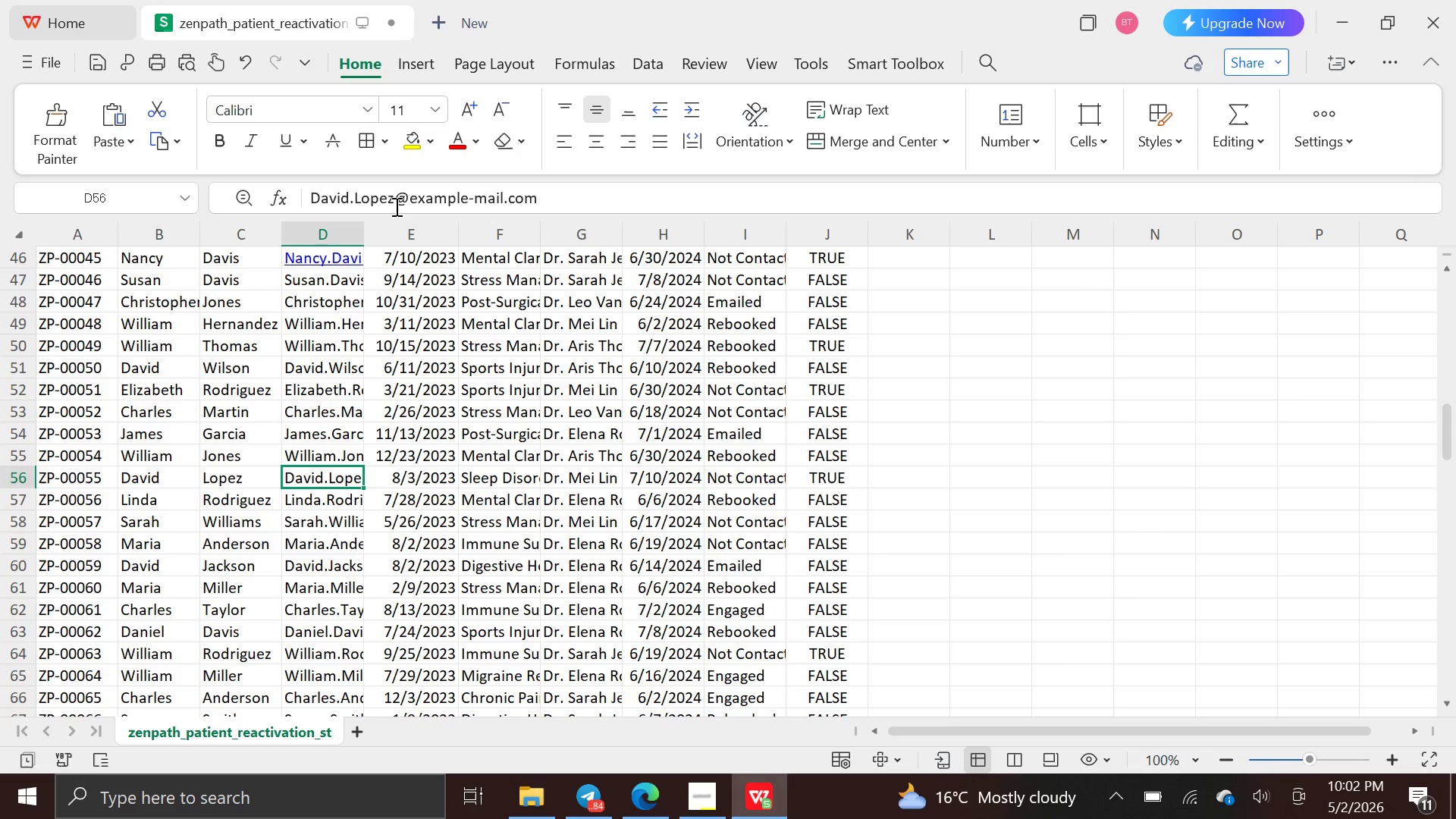 
left_click([394, 201])
 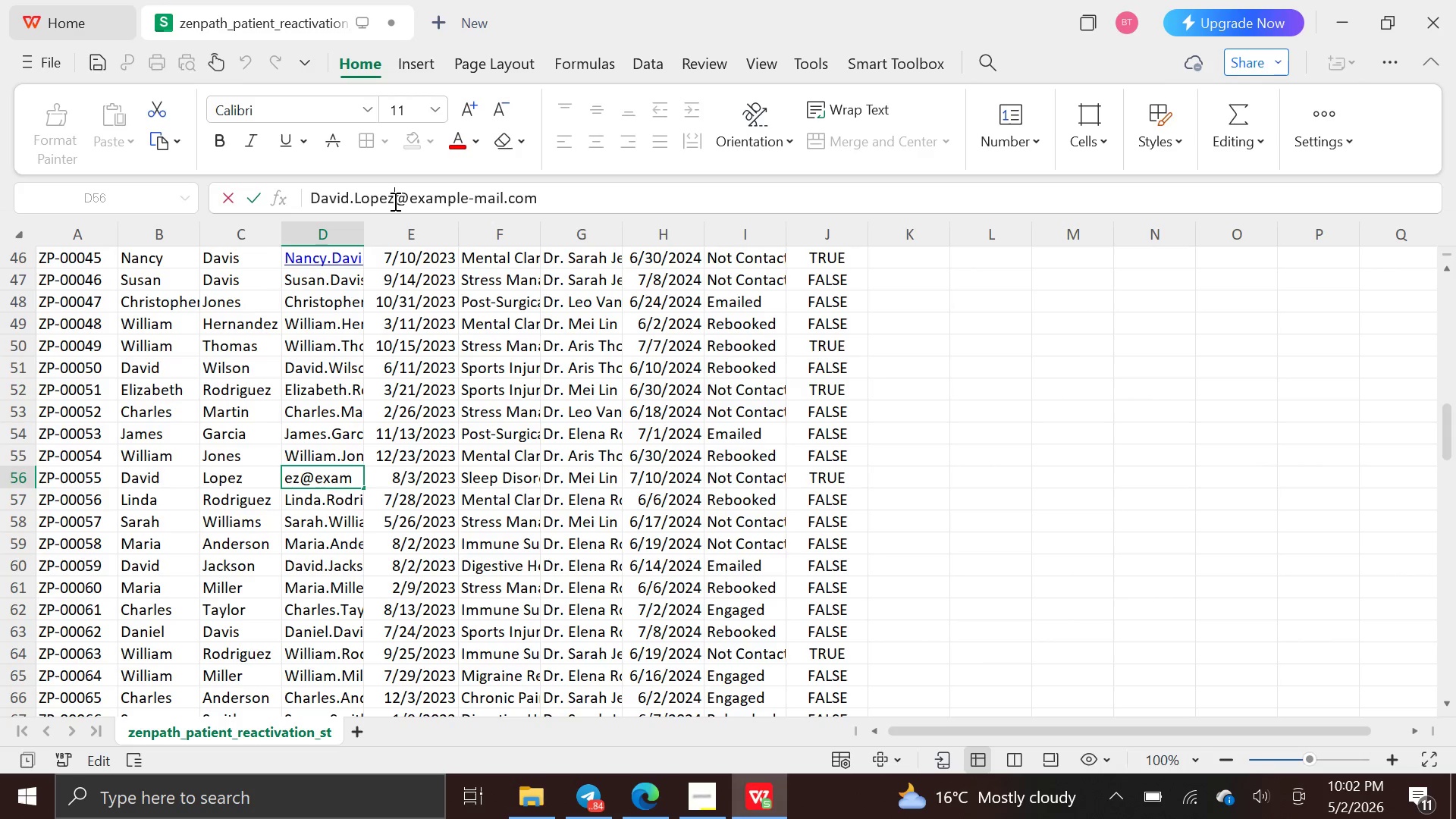 
key(Backspace)
 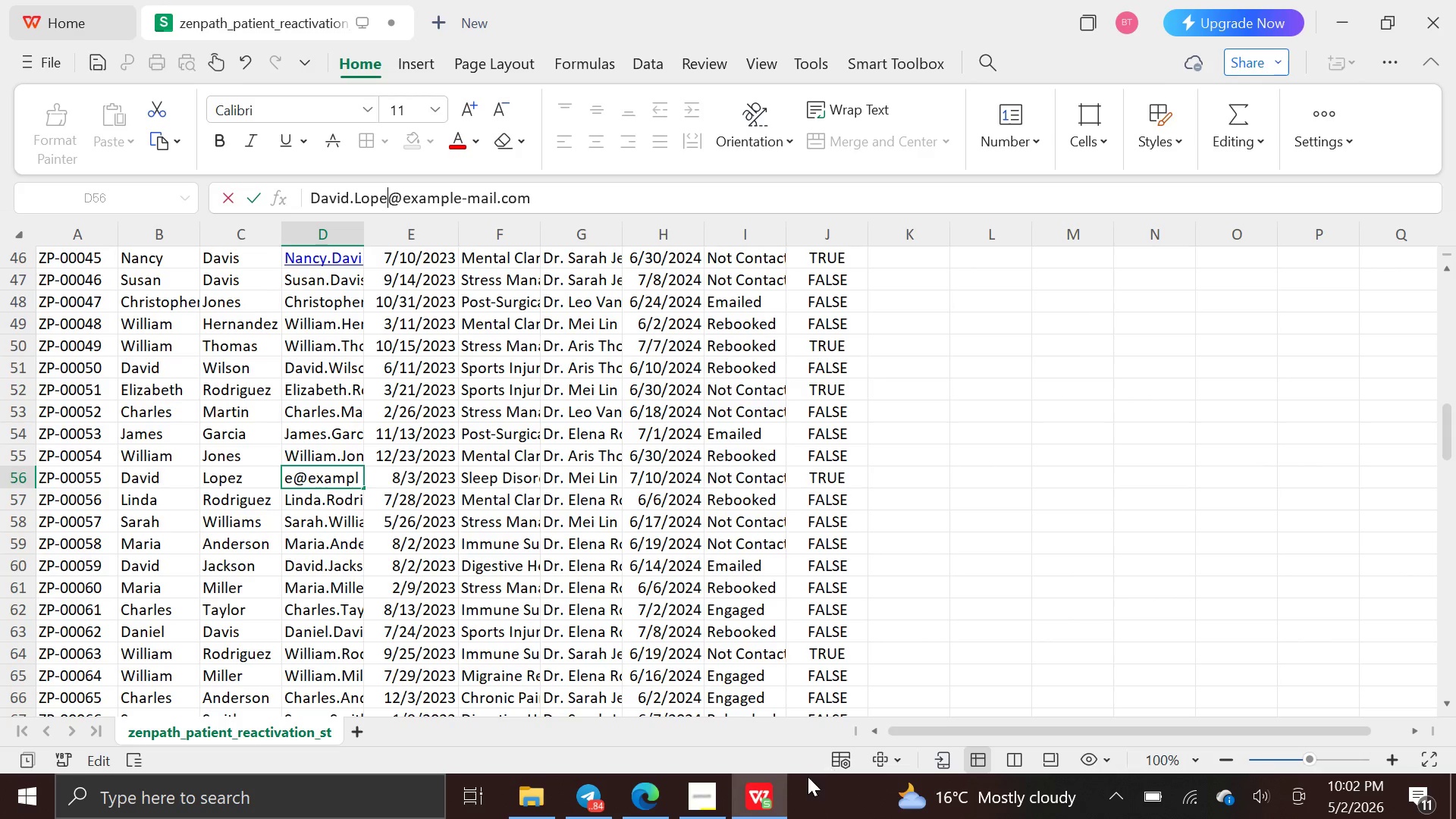 
mouse_move([680, 758])
 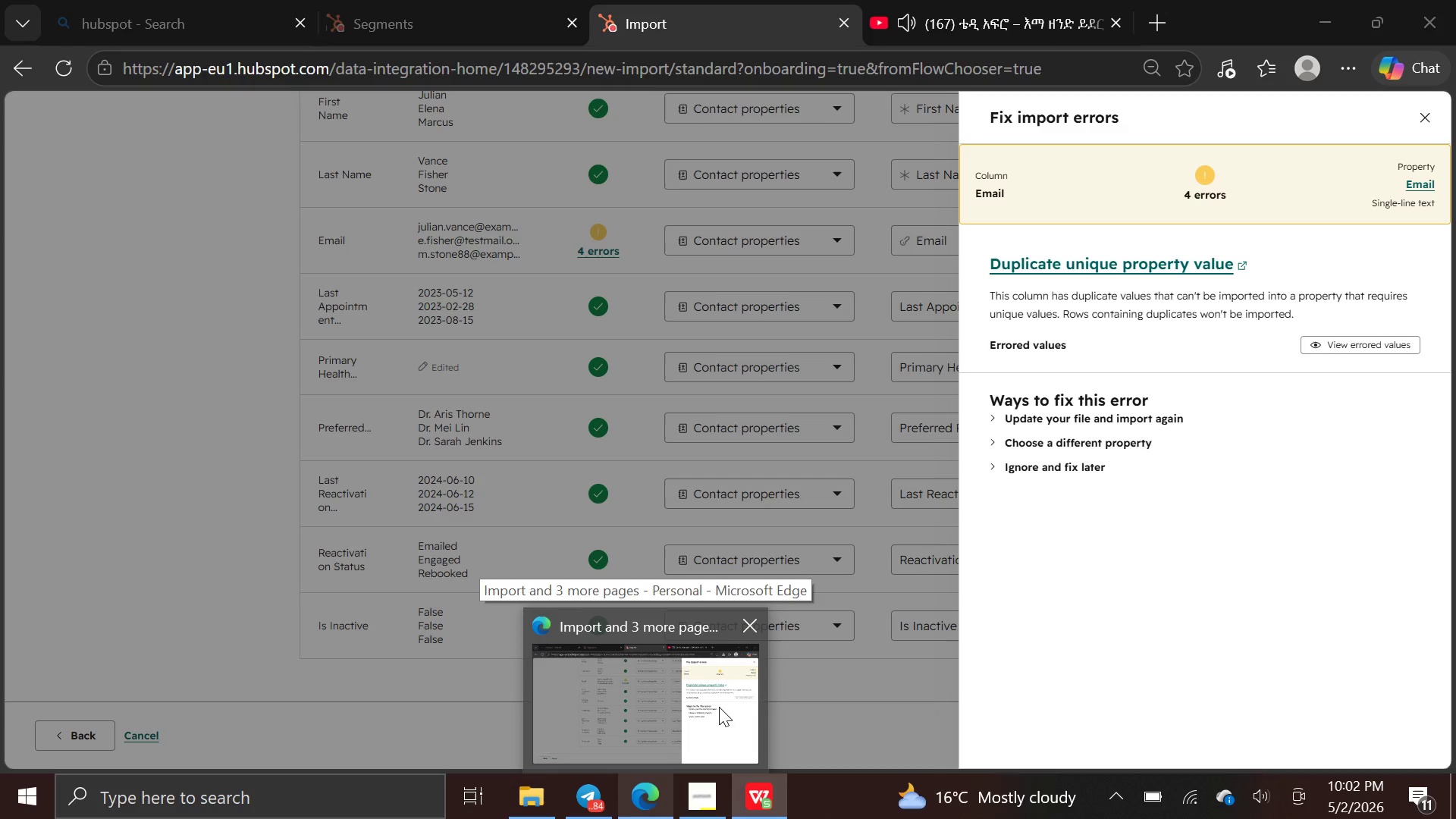 
left_click([720, 707])
 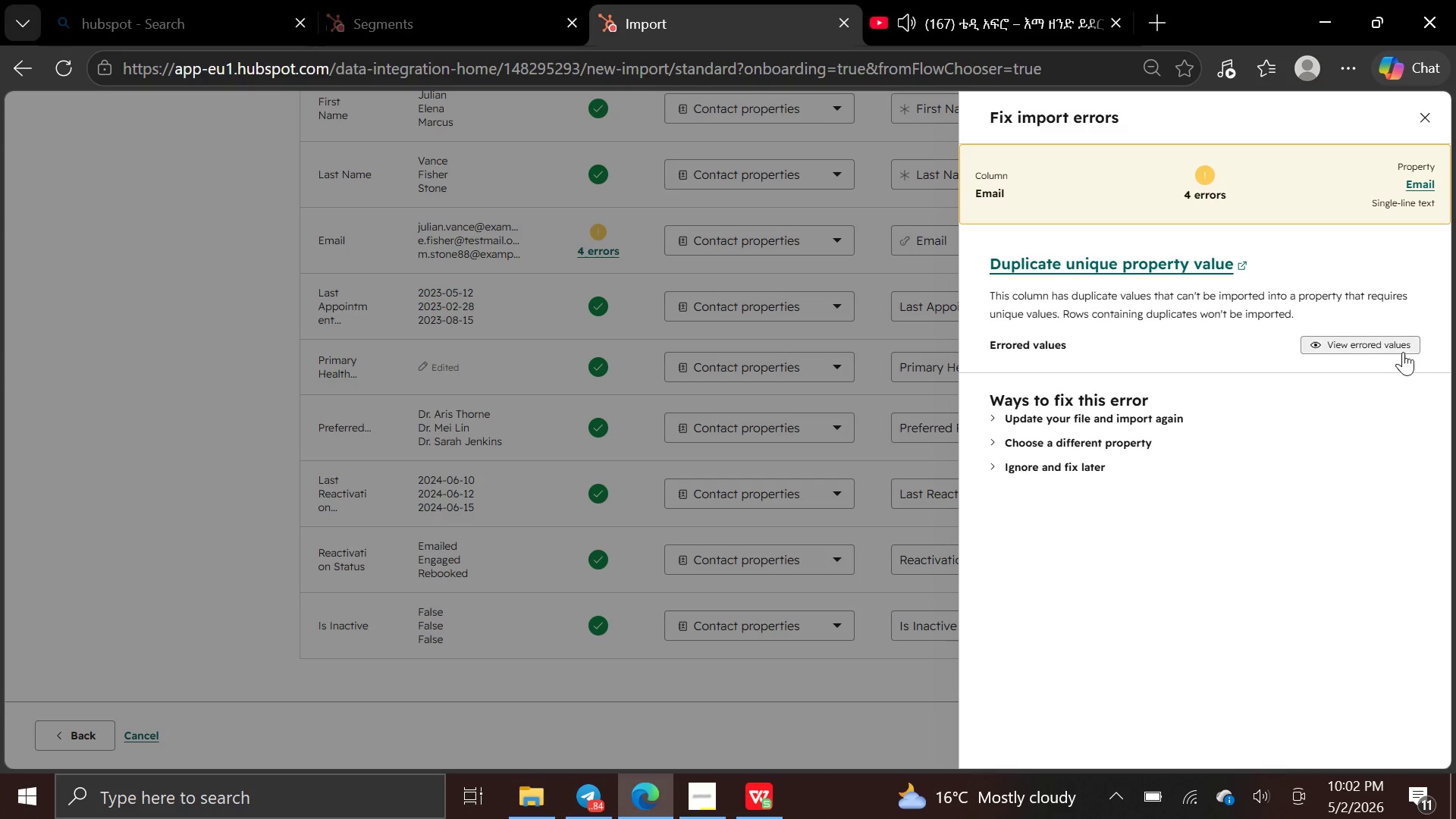 
left_click([1395, 352])
 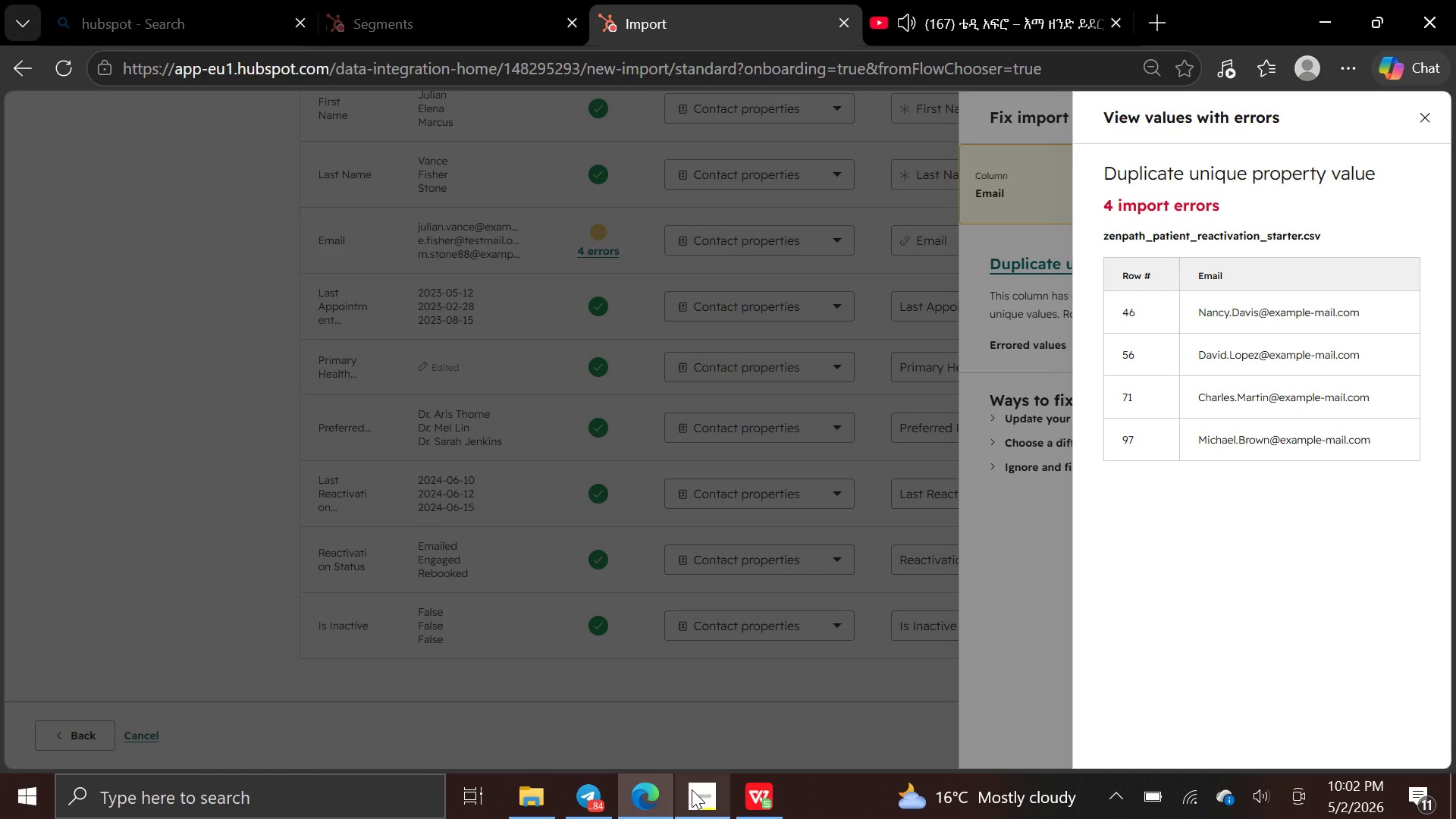 
left_click([766, 797])
 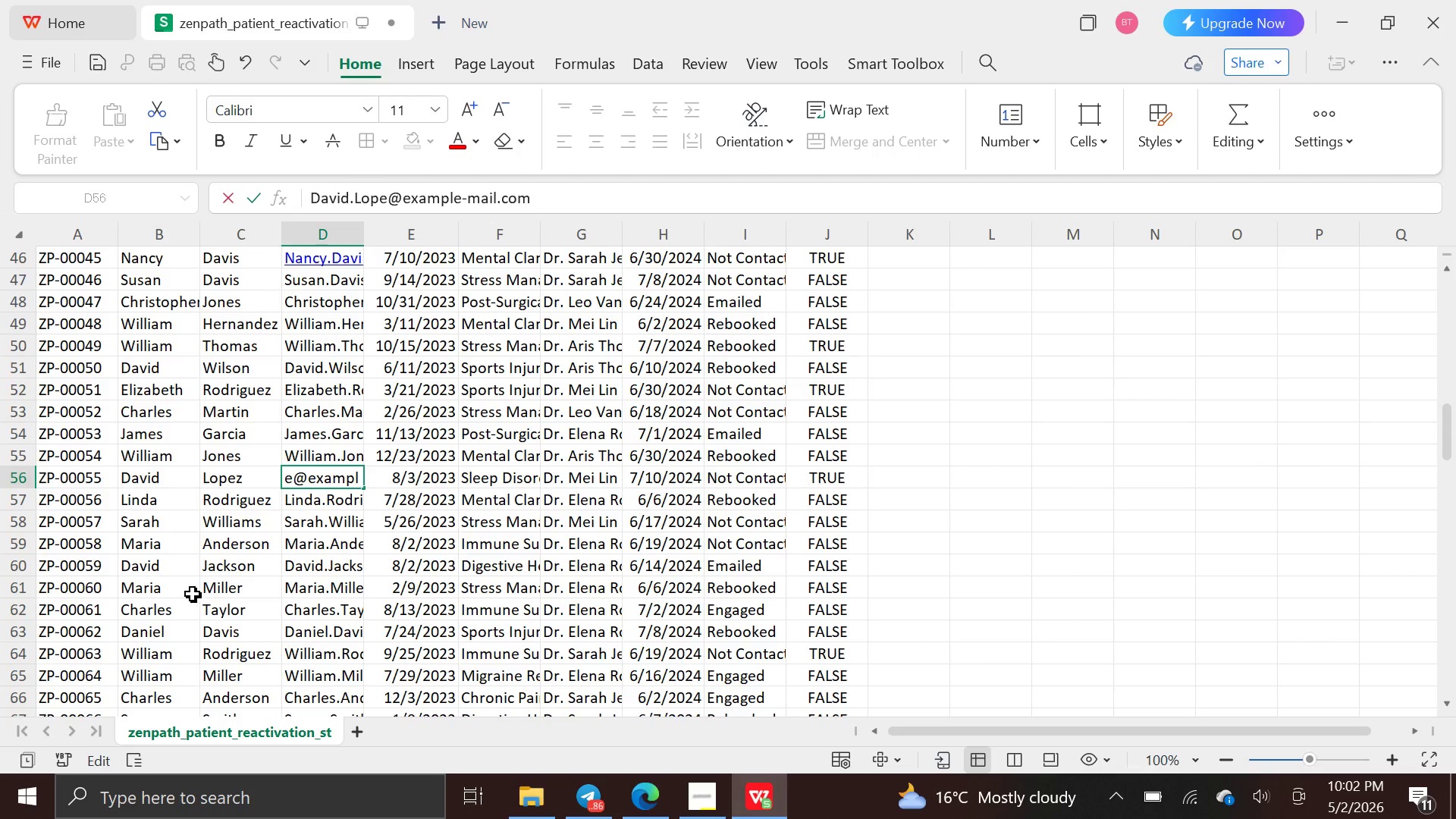 
scroll: coordinate [228, 513], scroll_direction: down, amount: 4.0
 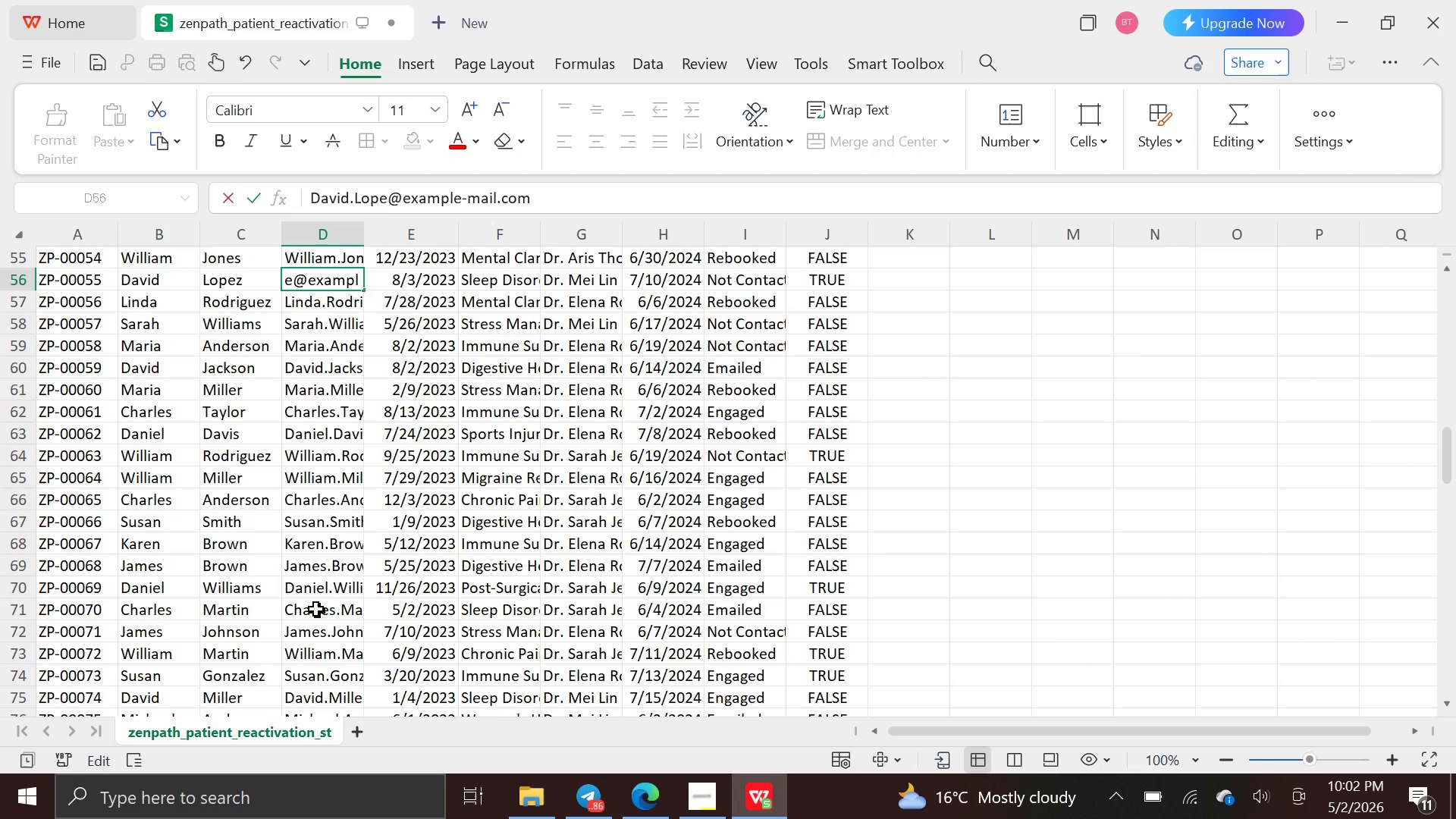 
left_click([316, 613])
 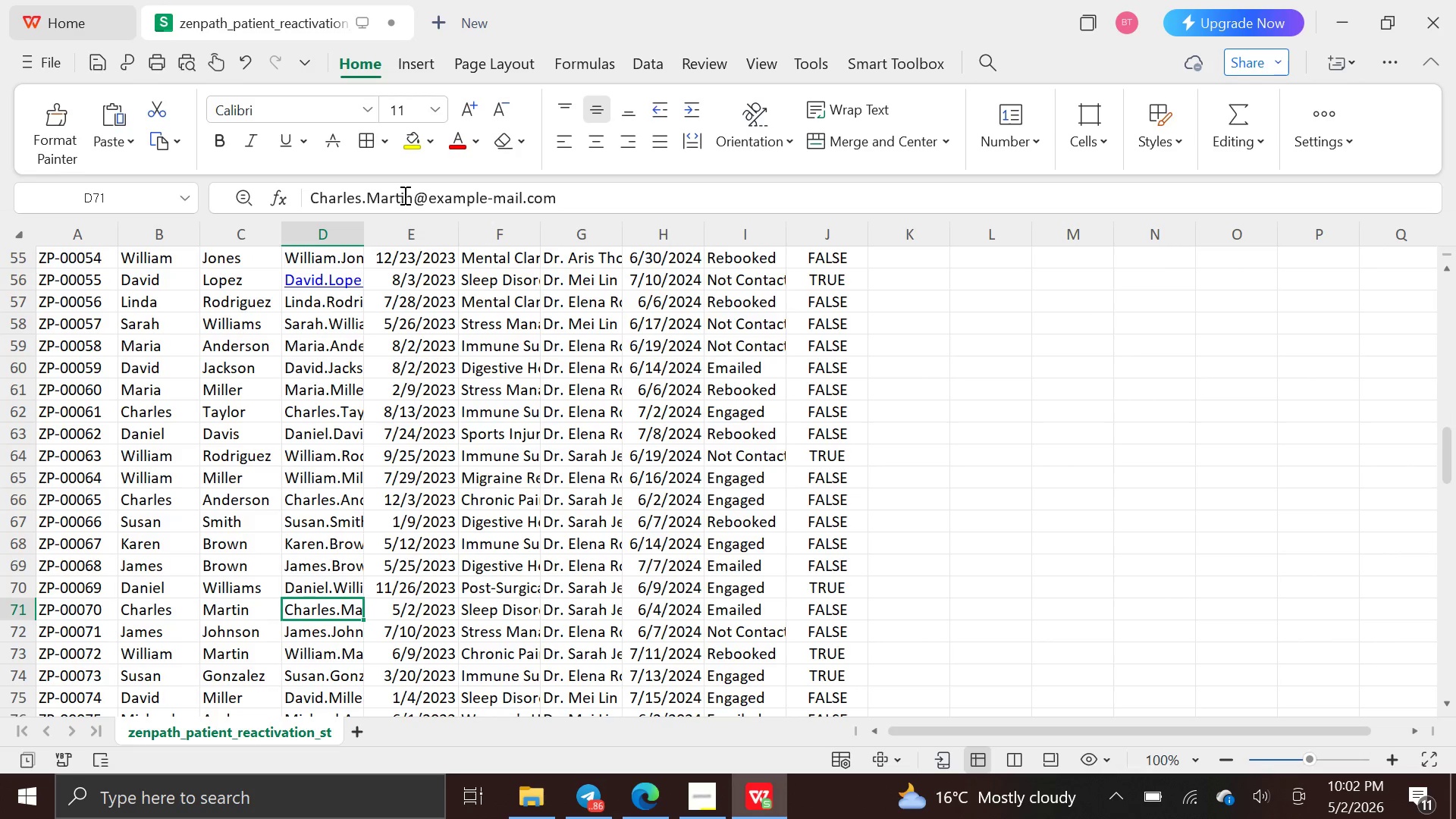 
left_click([410, 196])
 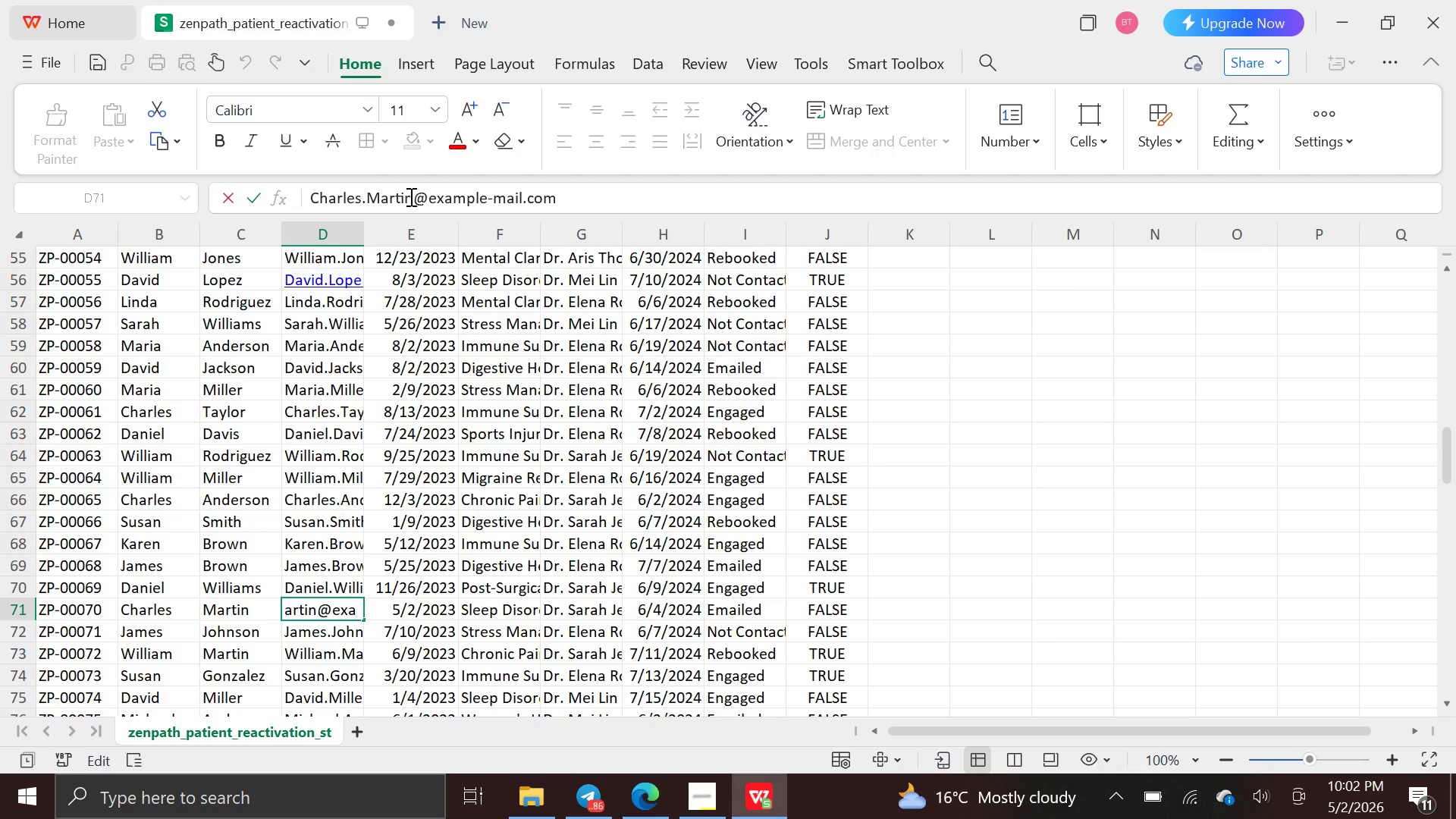 
key(Backspace)
 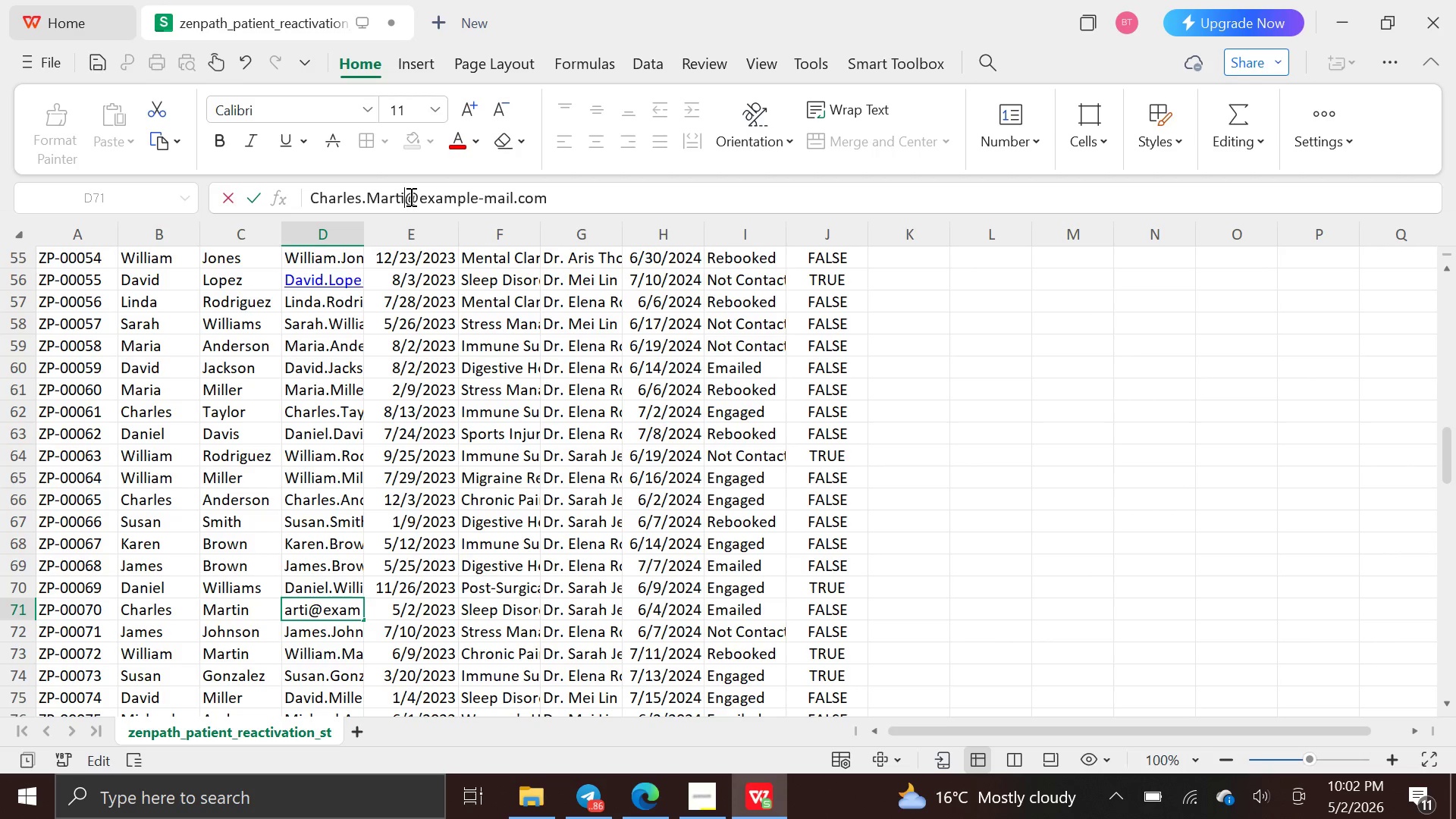 
scroll: coordinate [266, 671], scroll_direction: down, amount: 13.0
 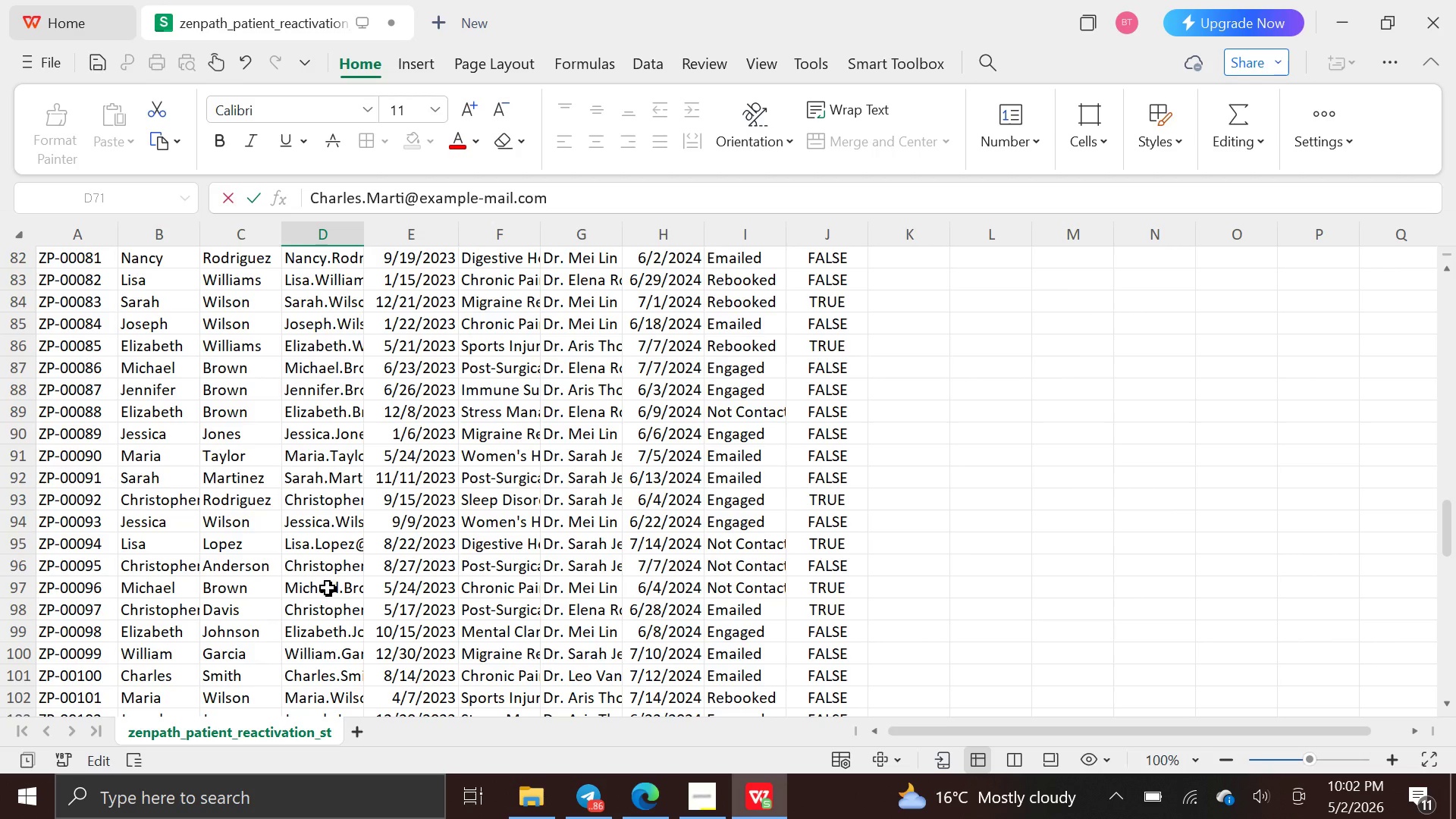 
left_click([328, 588])
 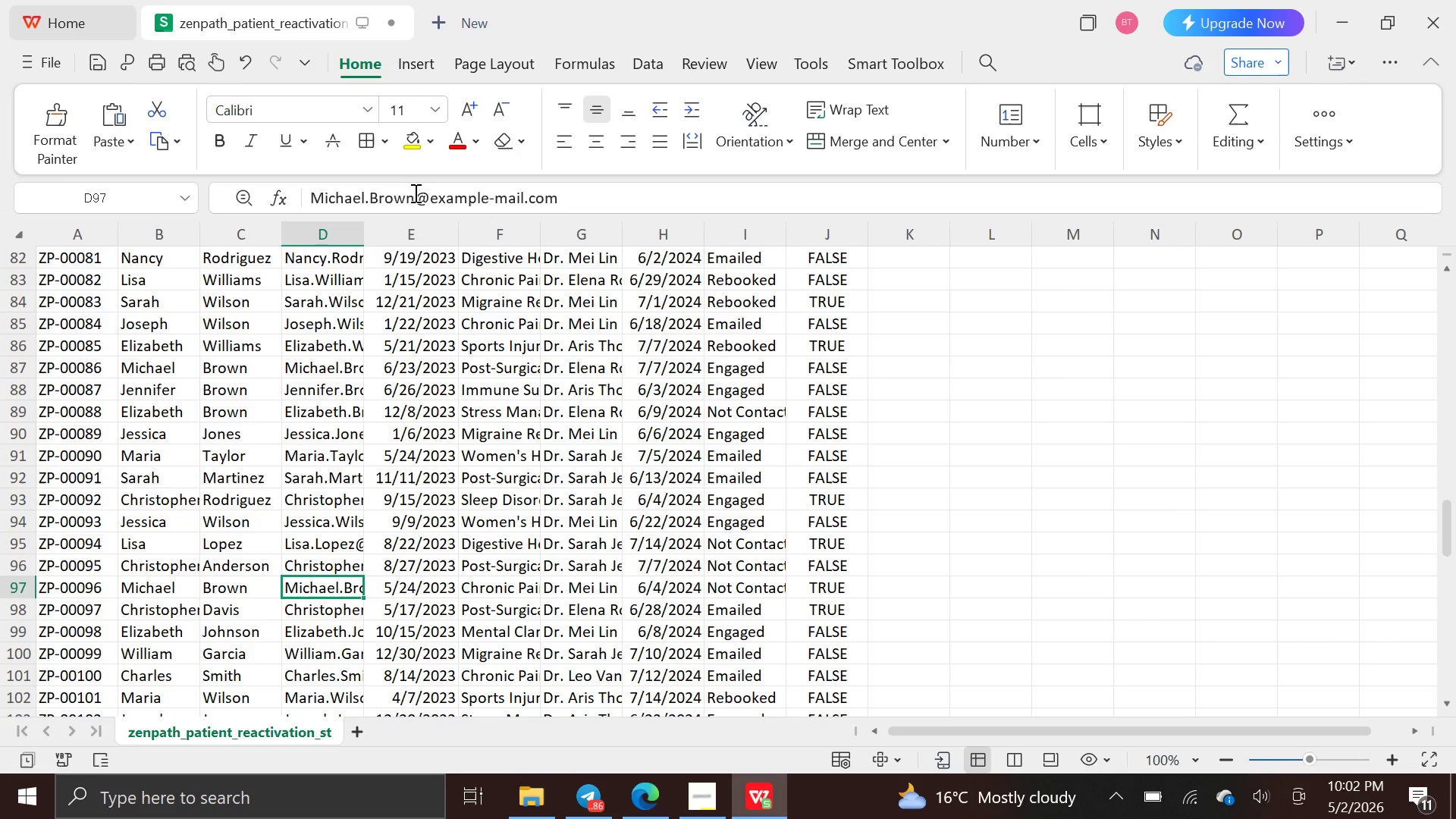 
left_click([412, 197])
 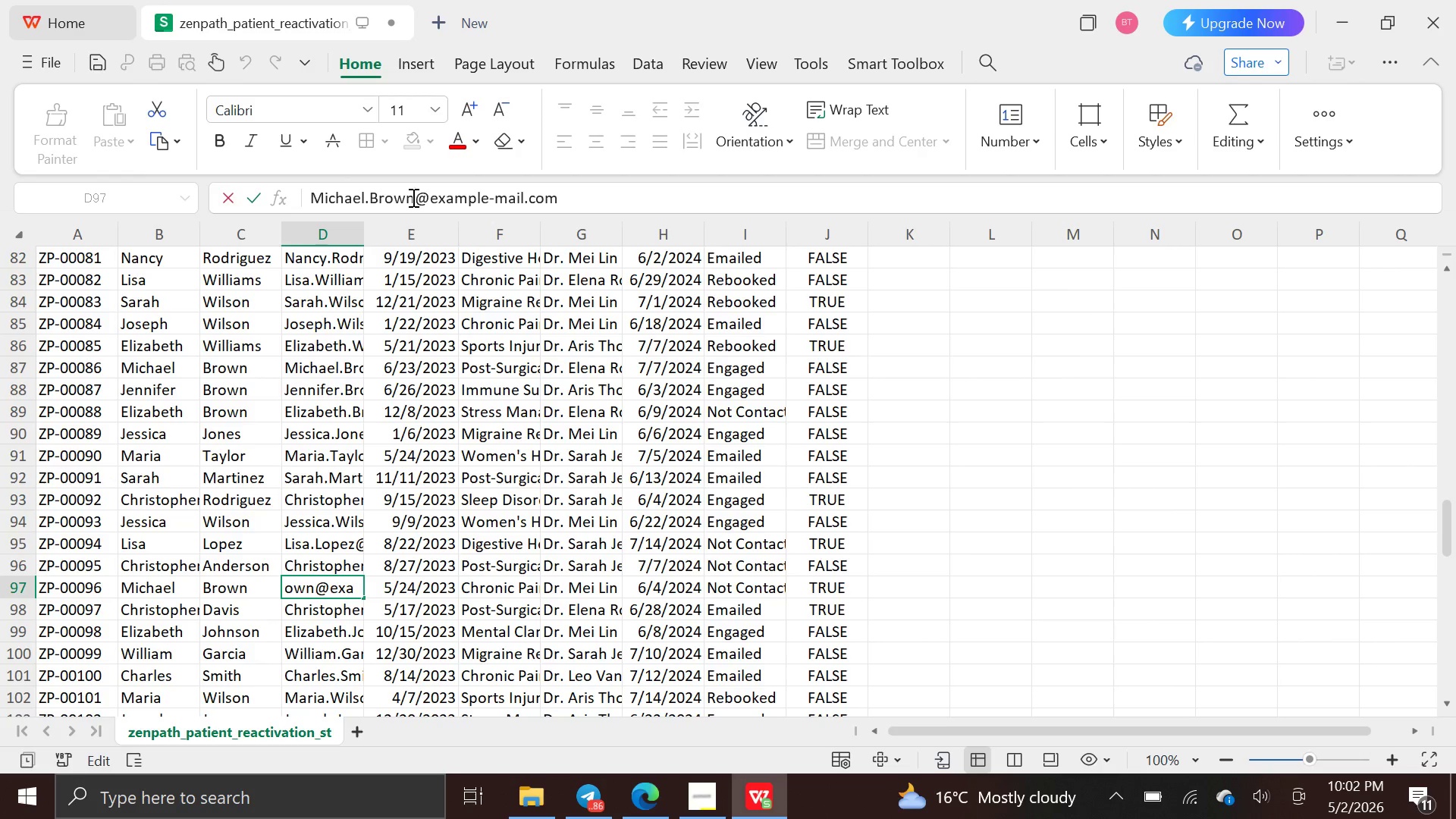 
key(Backspace)
 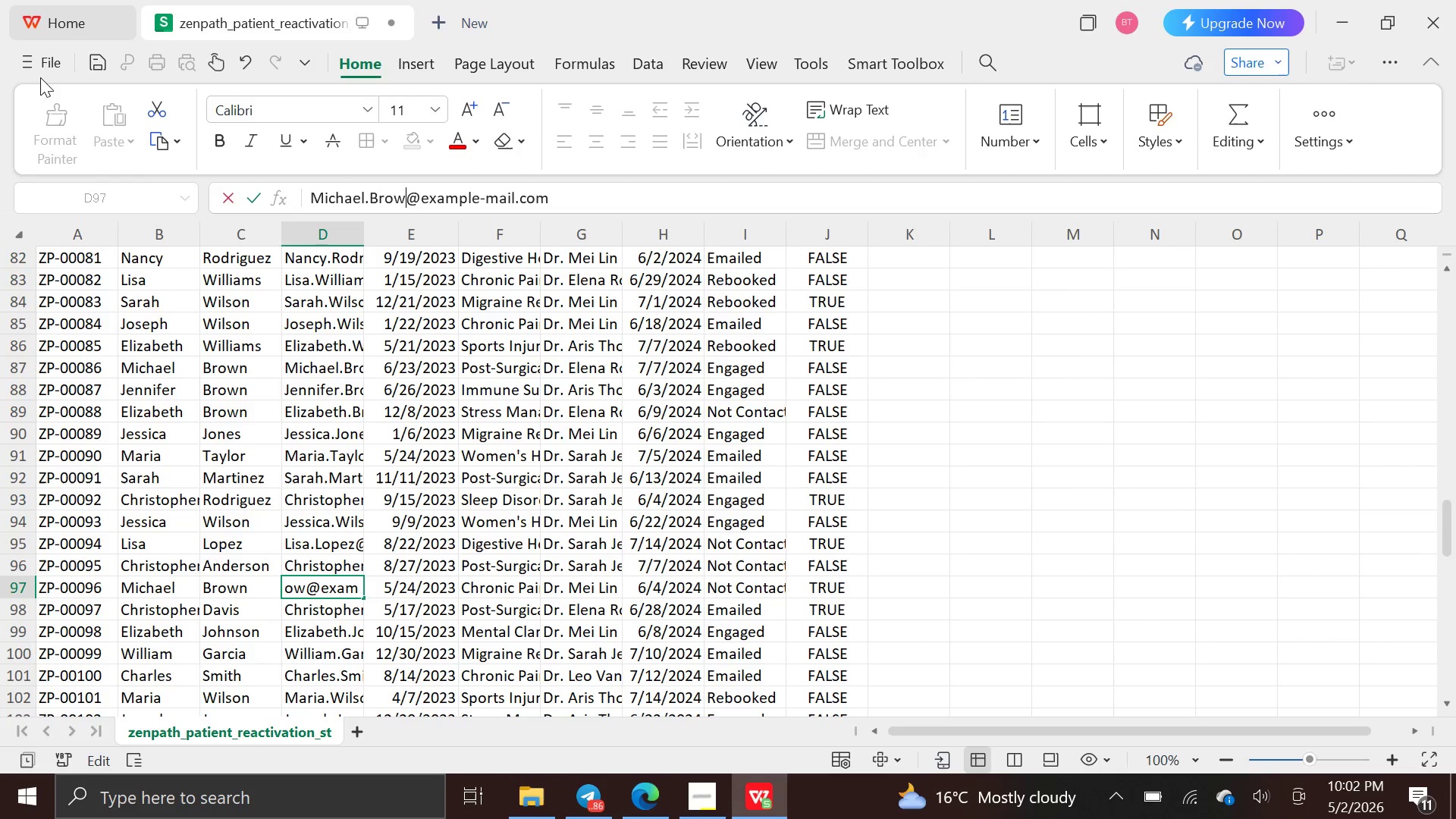 
left_click([33, 69])
 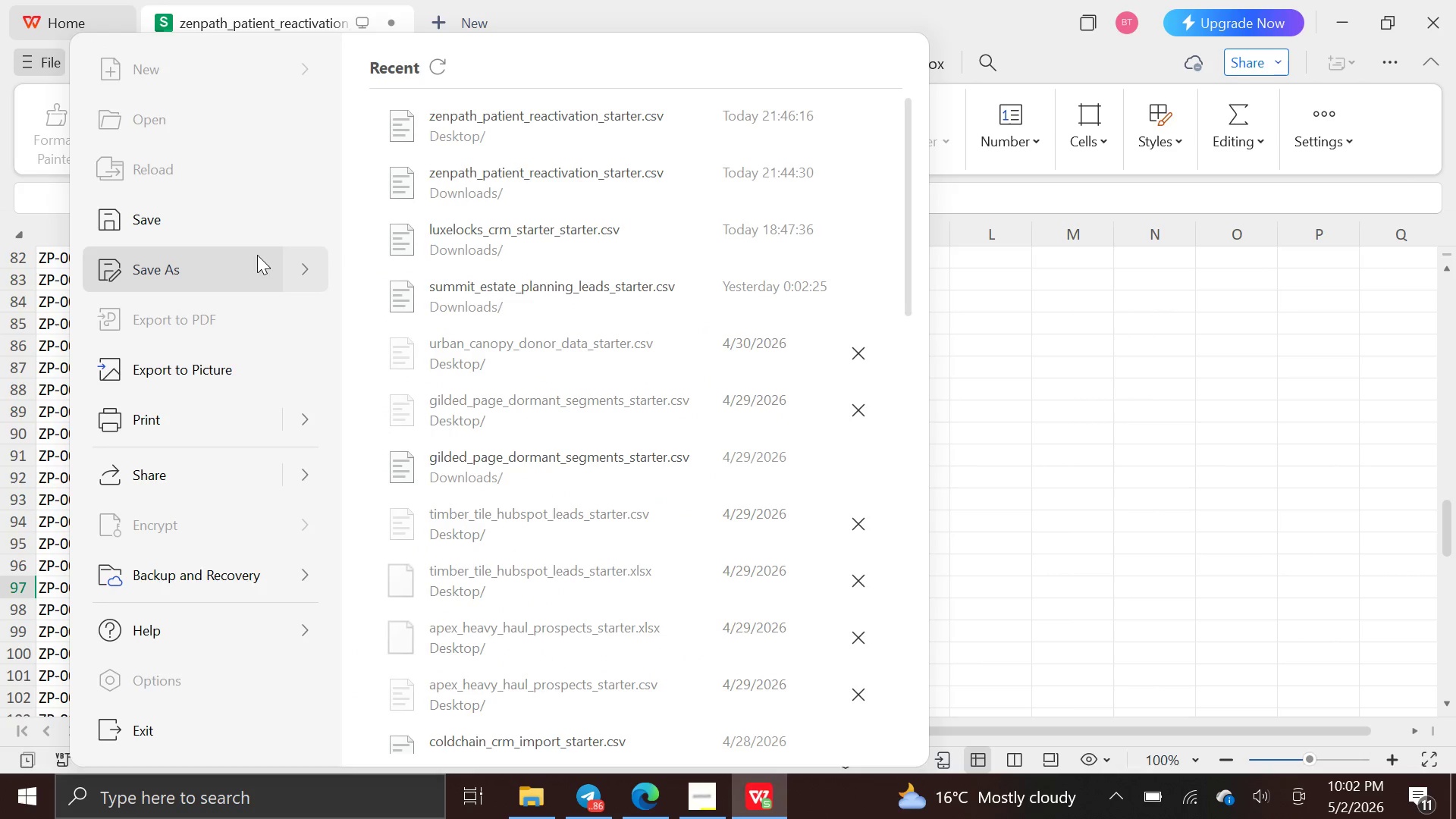 
left_click([254, 265])
 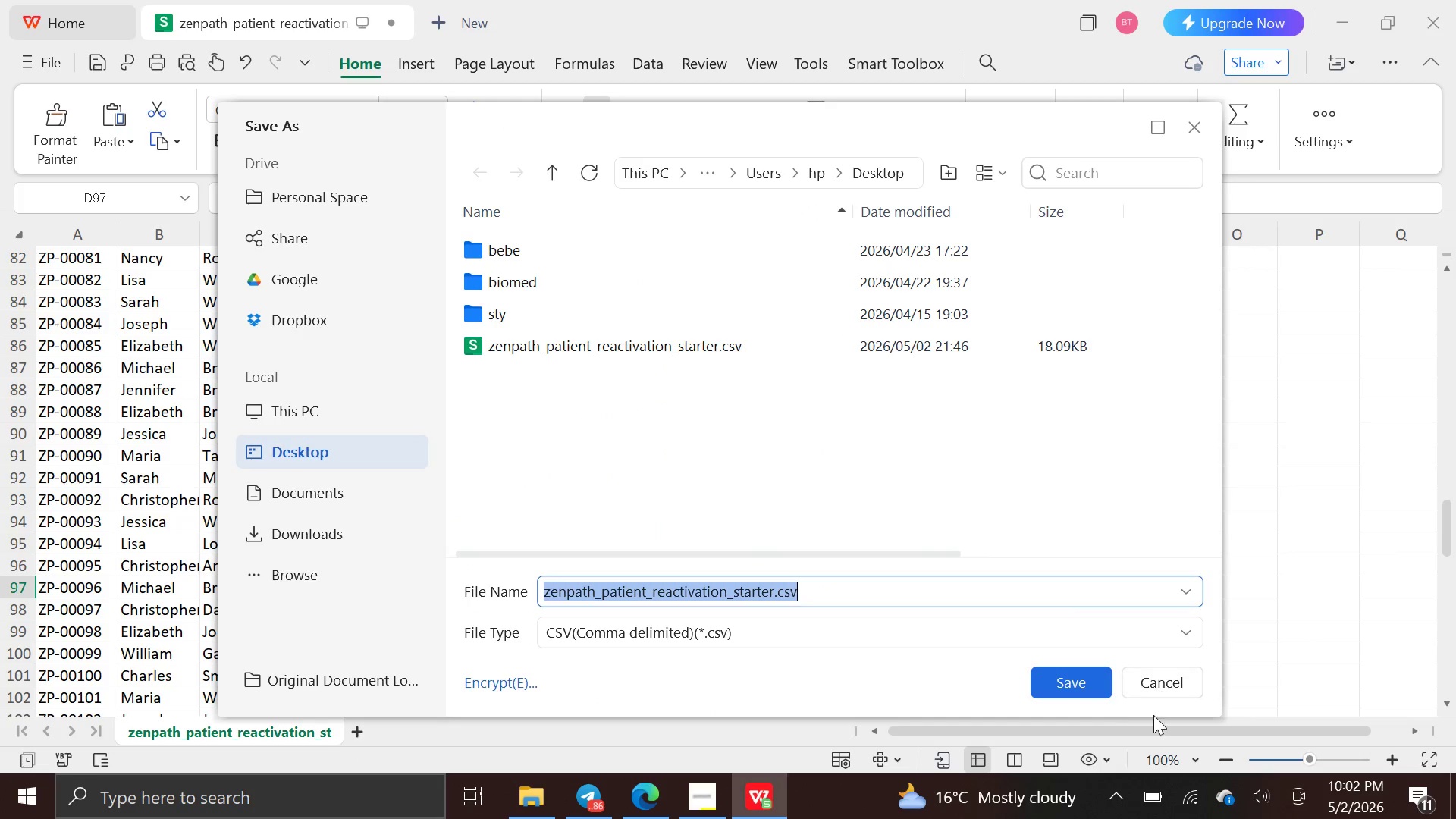 
left_click([1078, 686])
 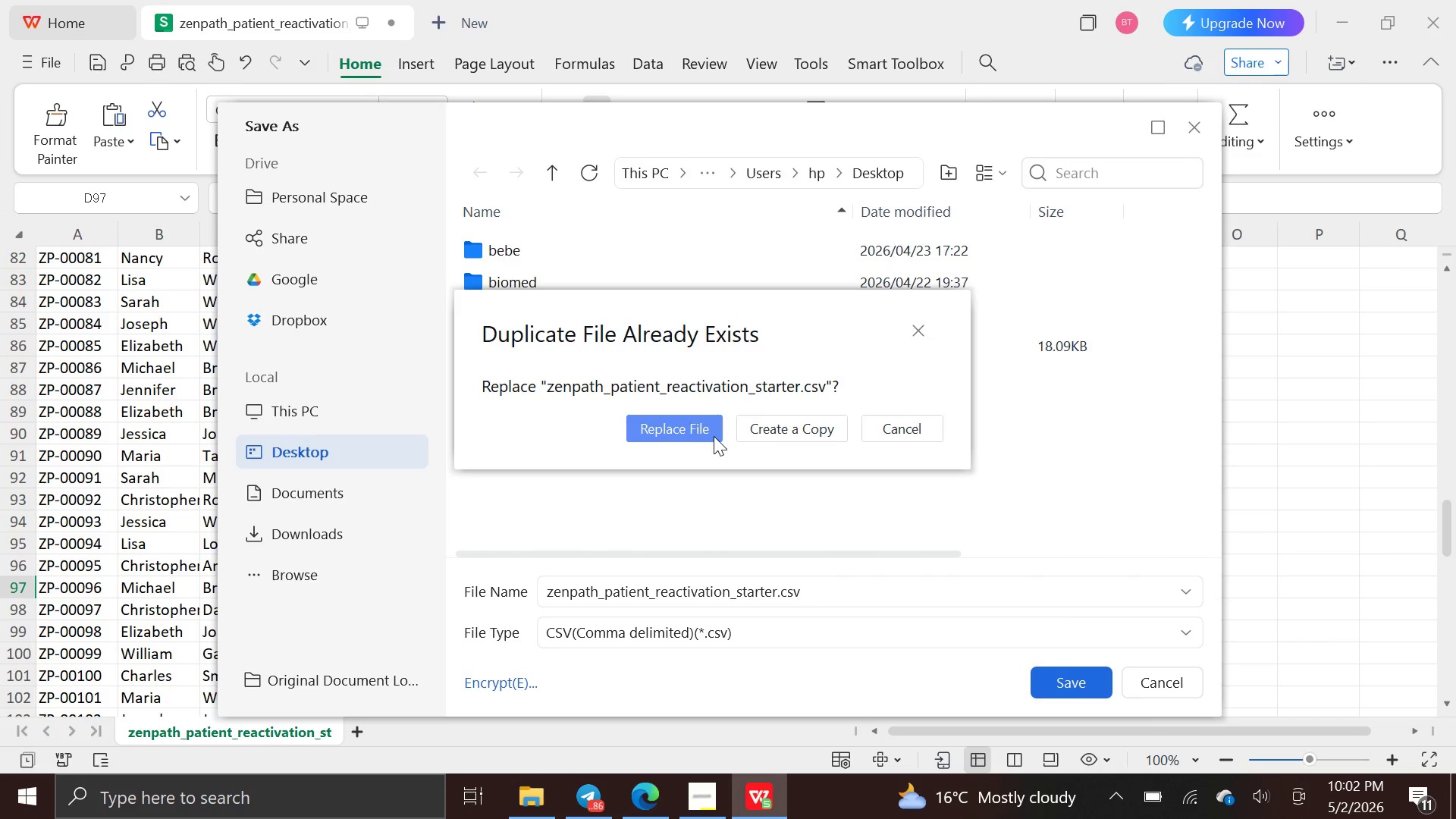 
left_click([687, 432])
 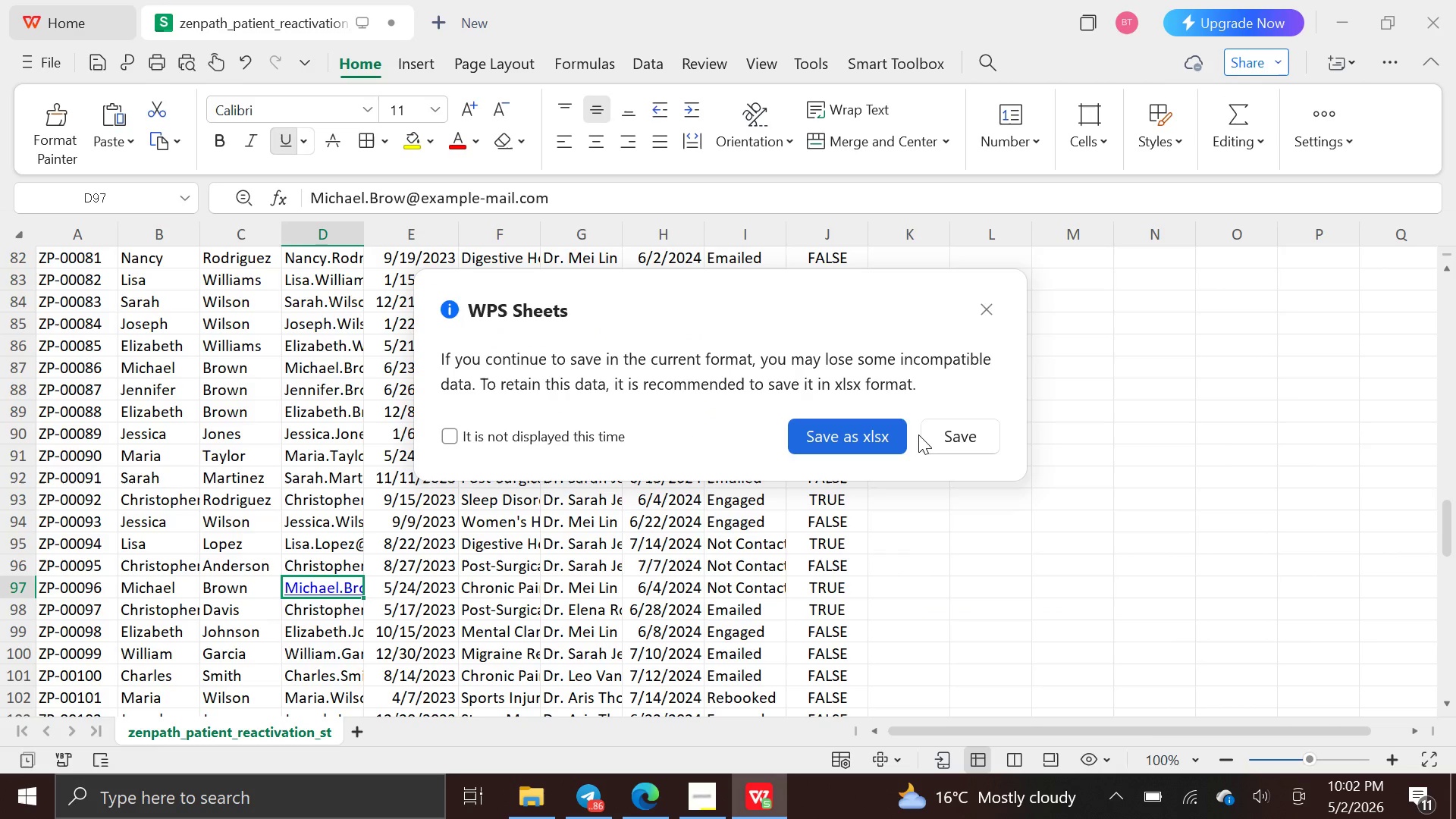 
left_click([937, 436])
 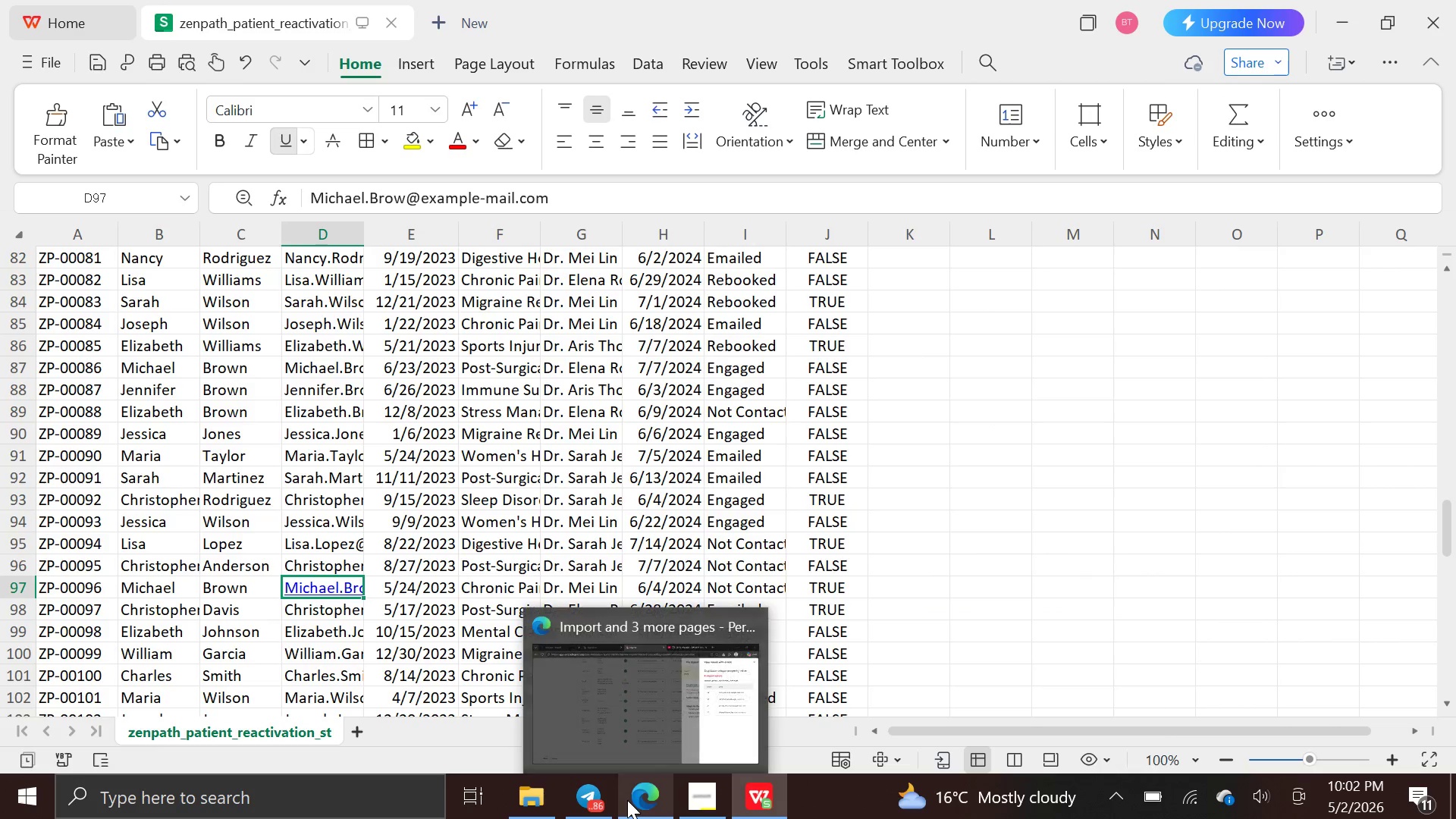 
left_click([627, 800])
 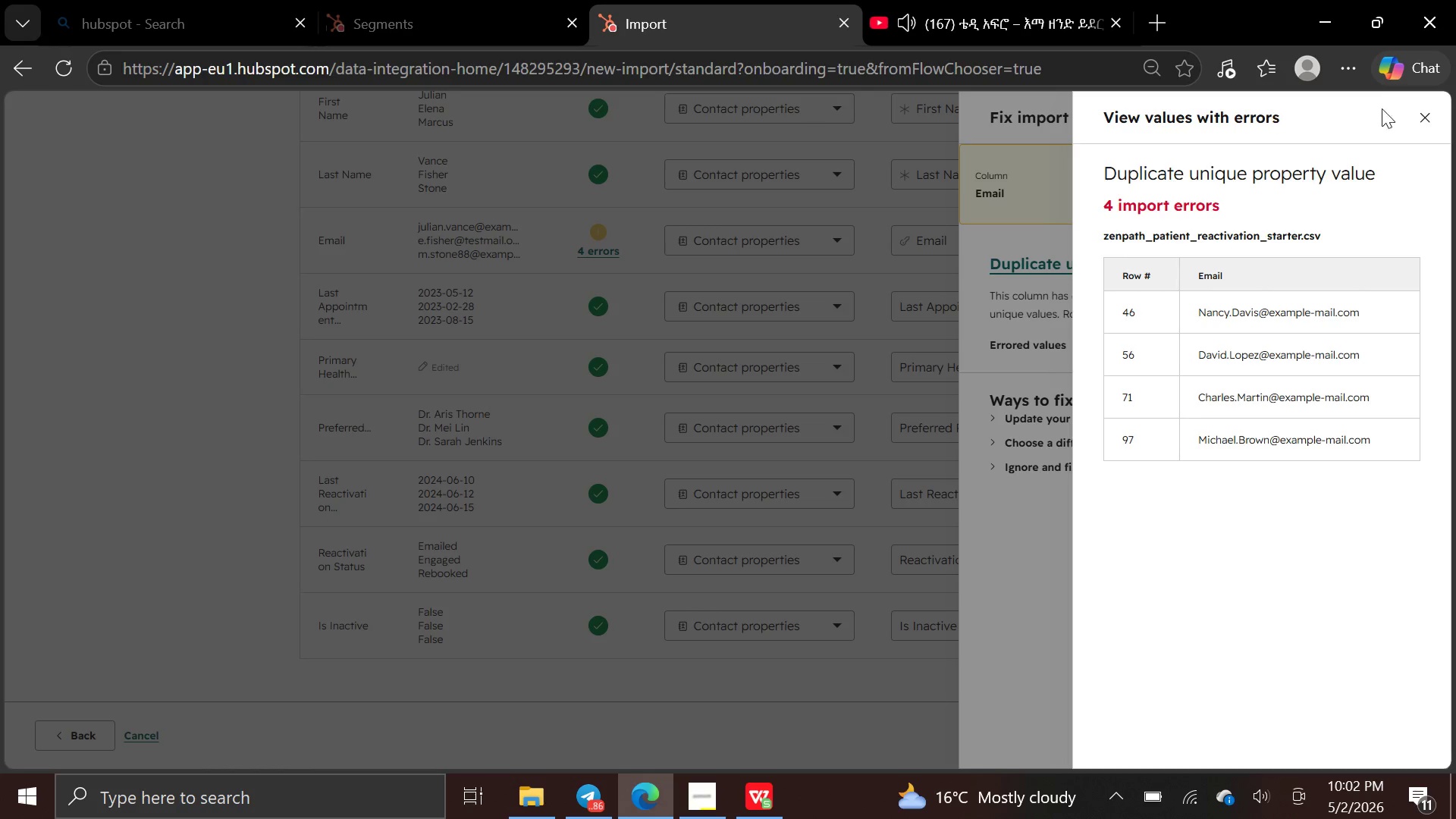 
left_click([1415, 113])
 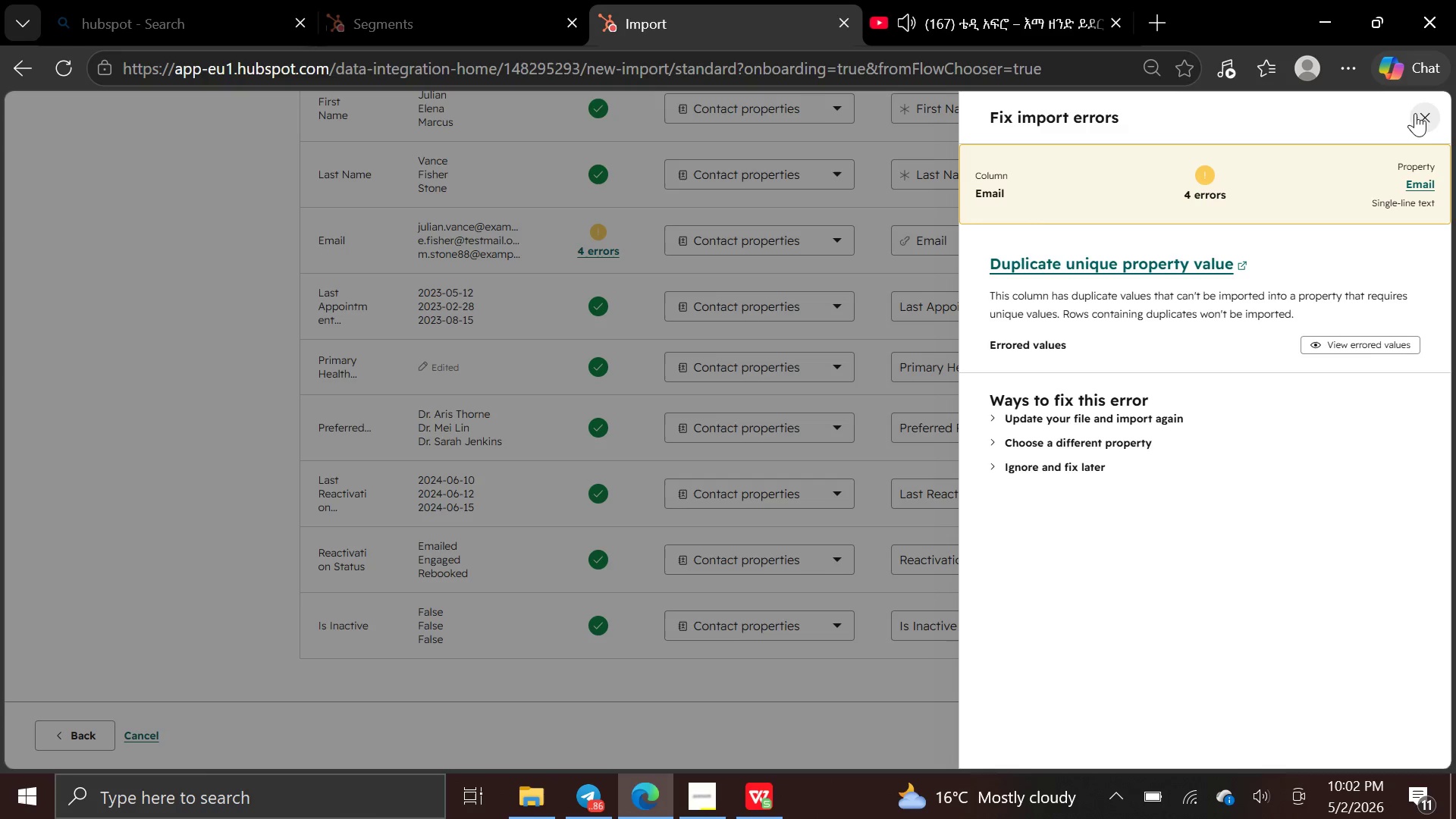 
left_click([1415, 113])
 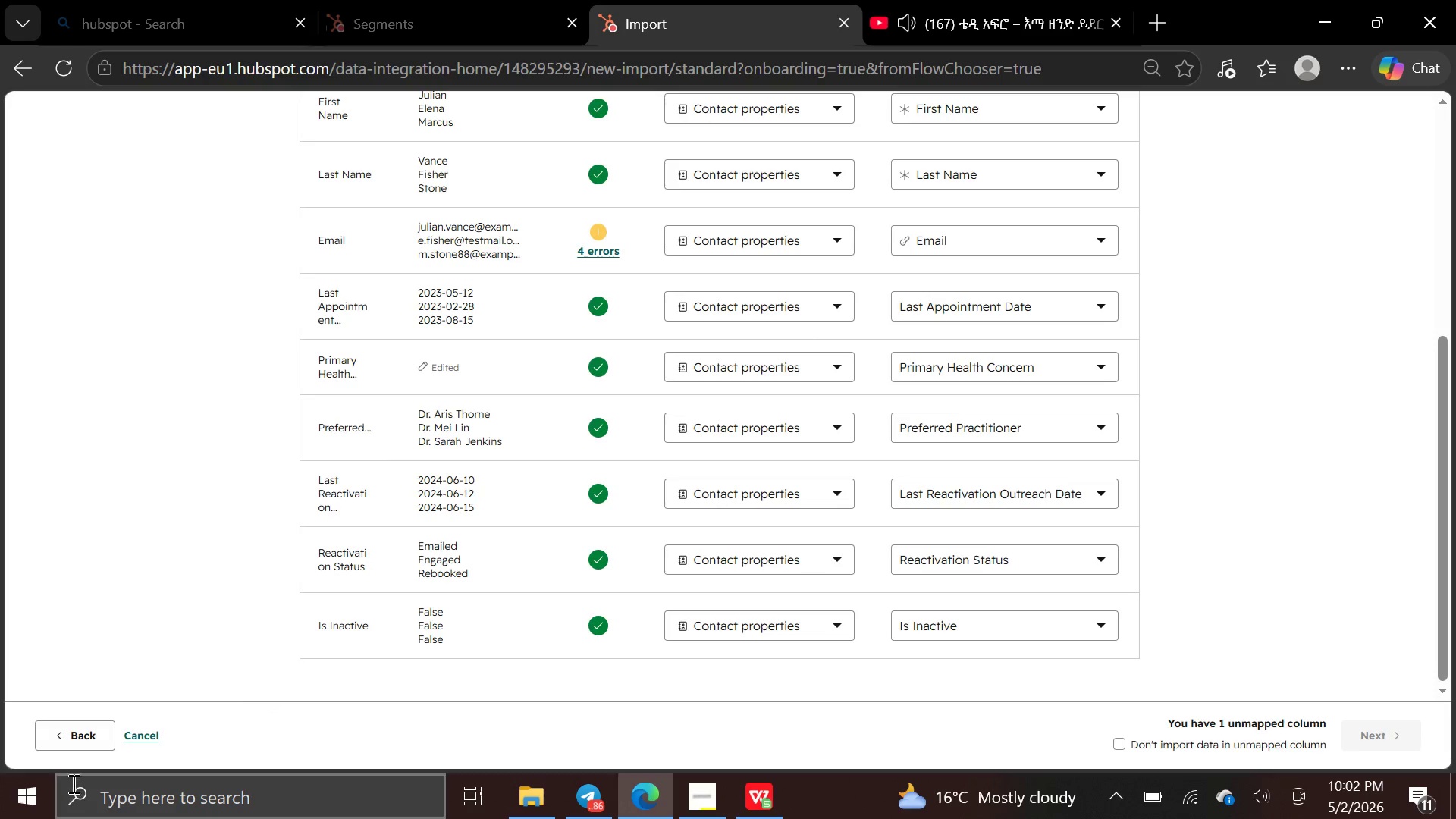 
left_click([96, 732])
 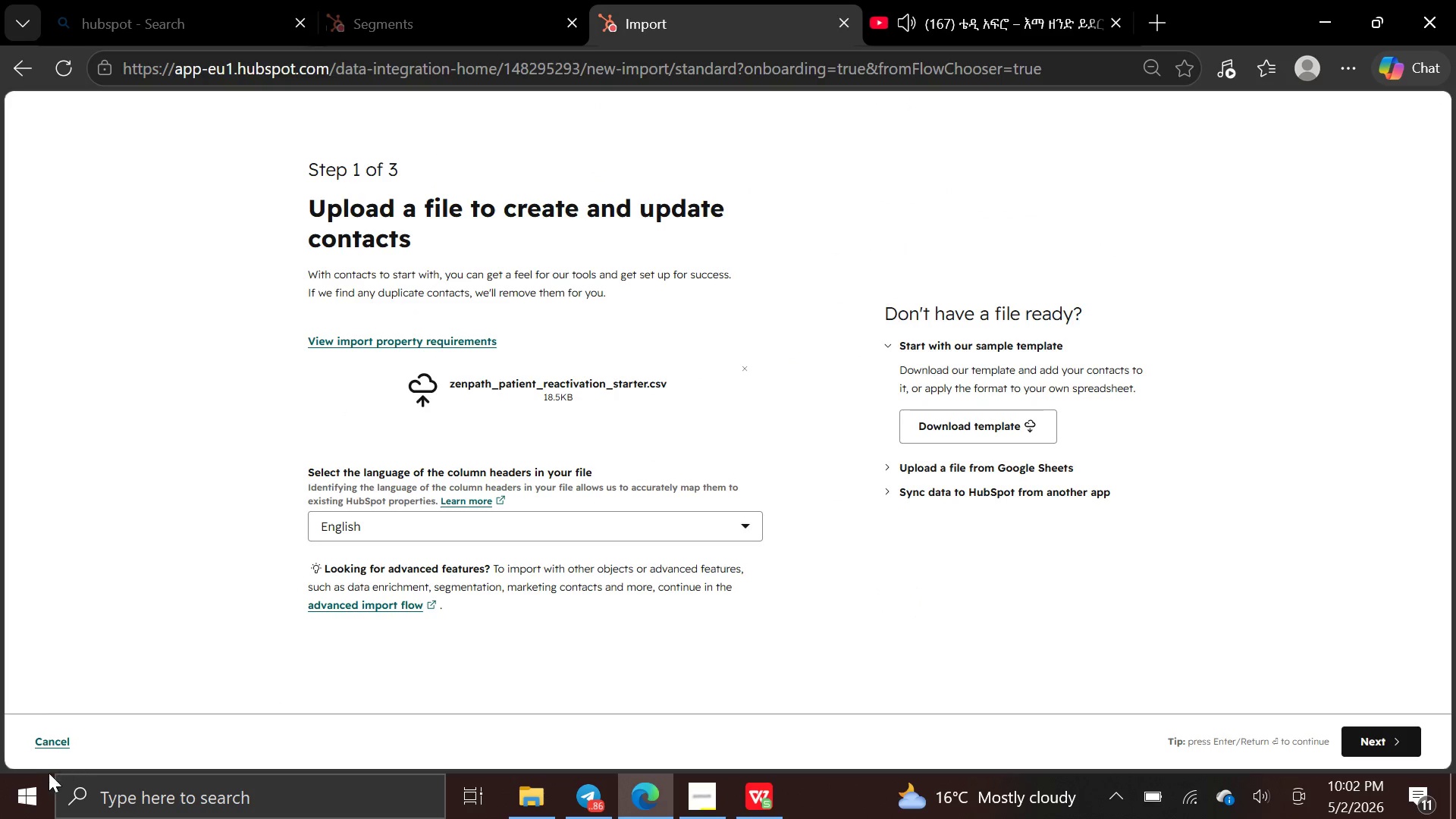 
left_click([54, 739])
 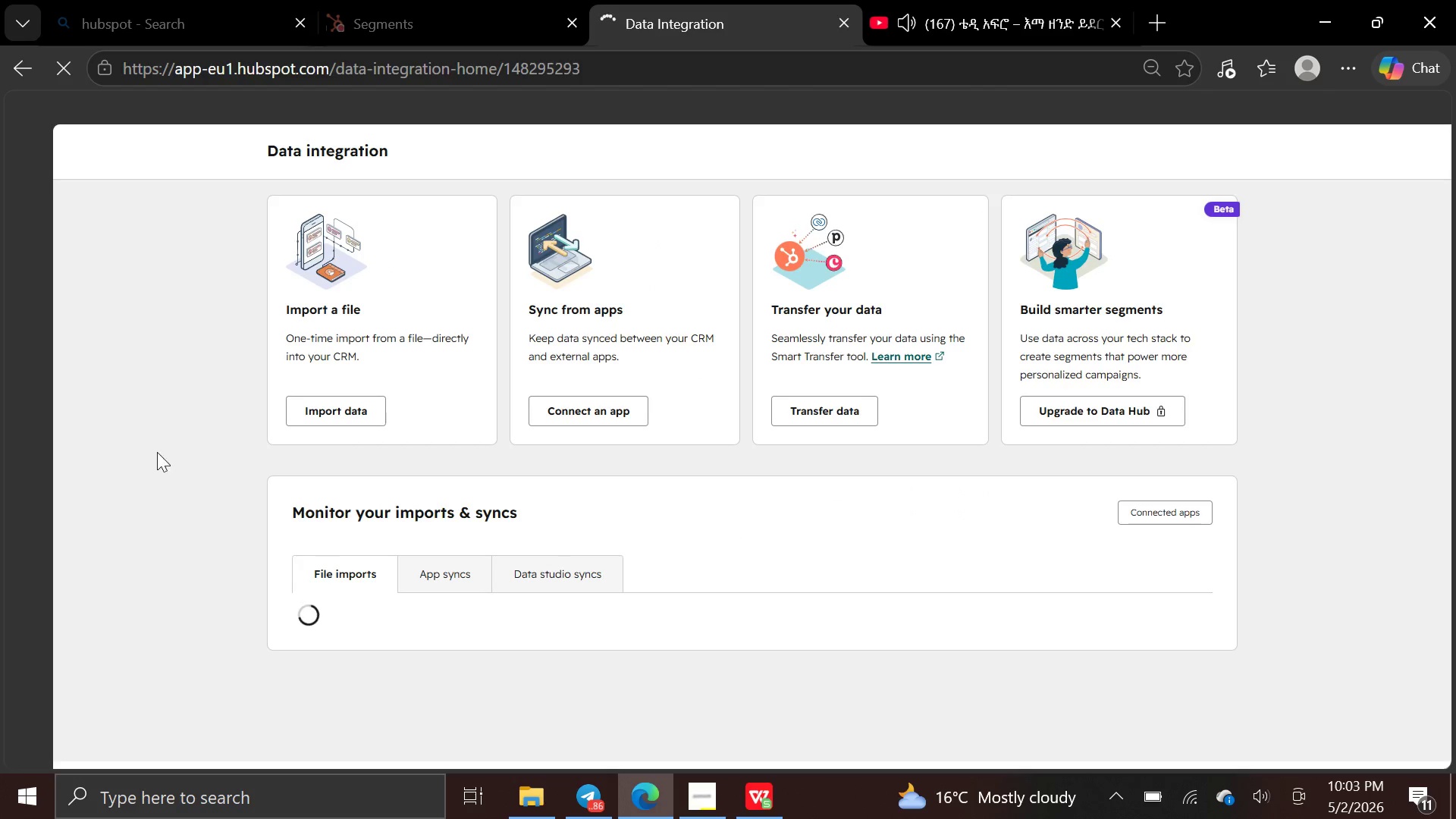 
left_click([293, 418])
 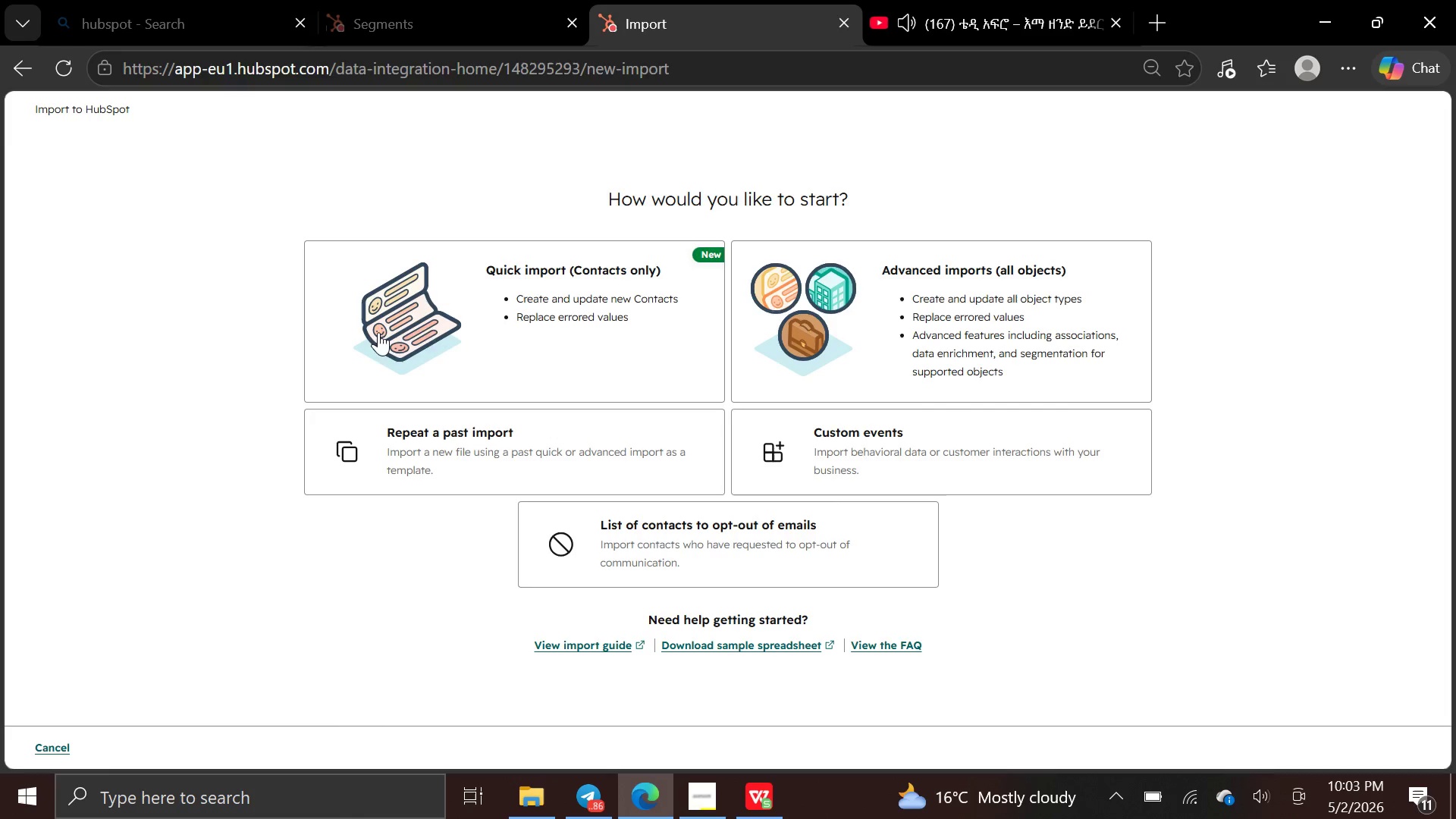 
left_click([497, 355])
 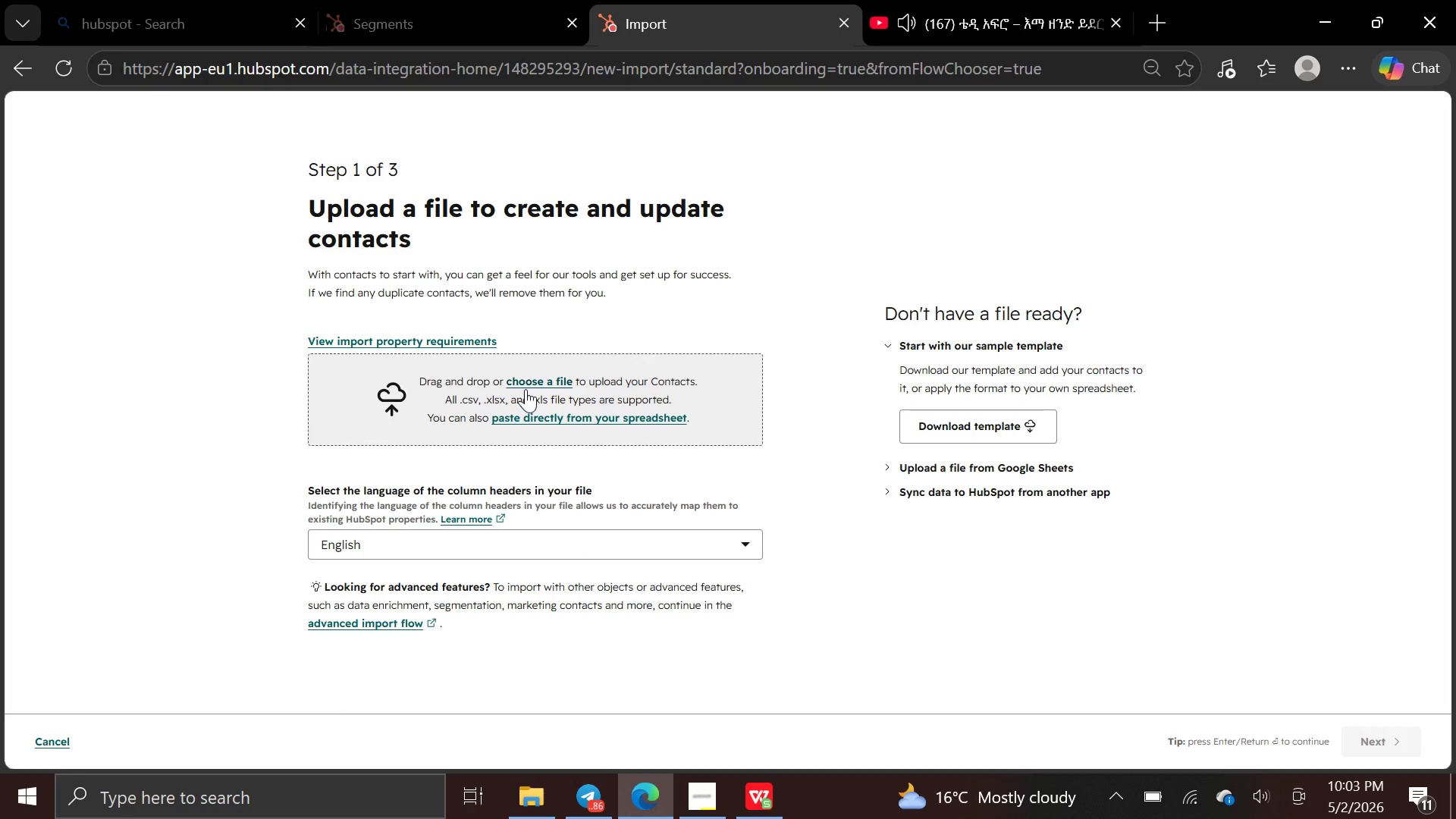 
left_click([526, 380])
 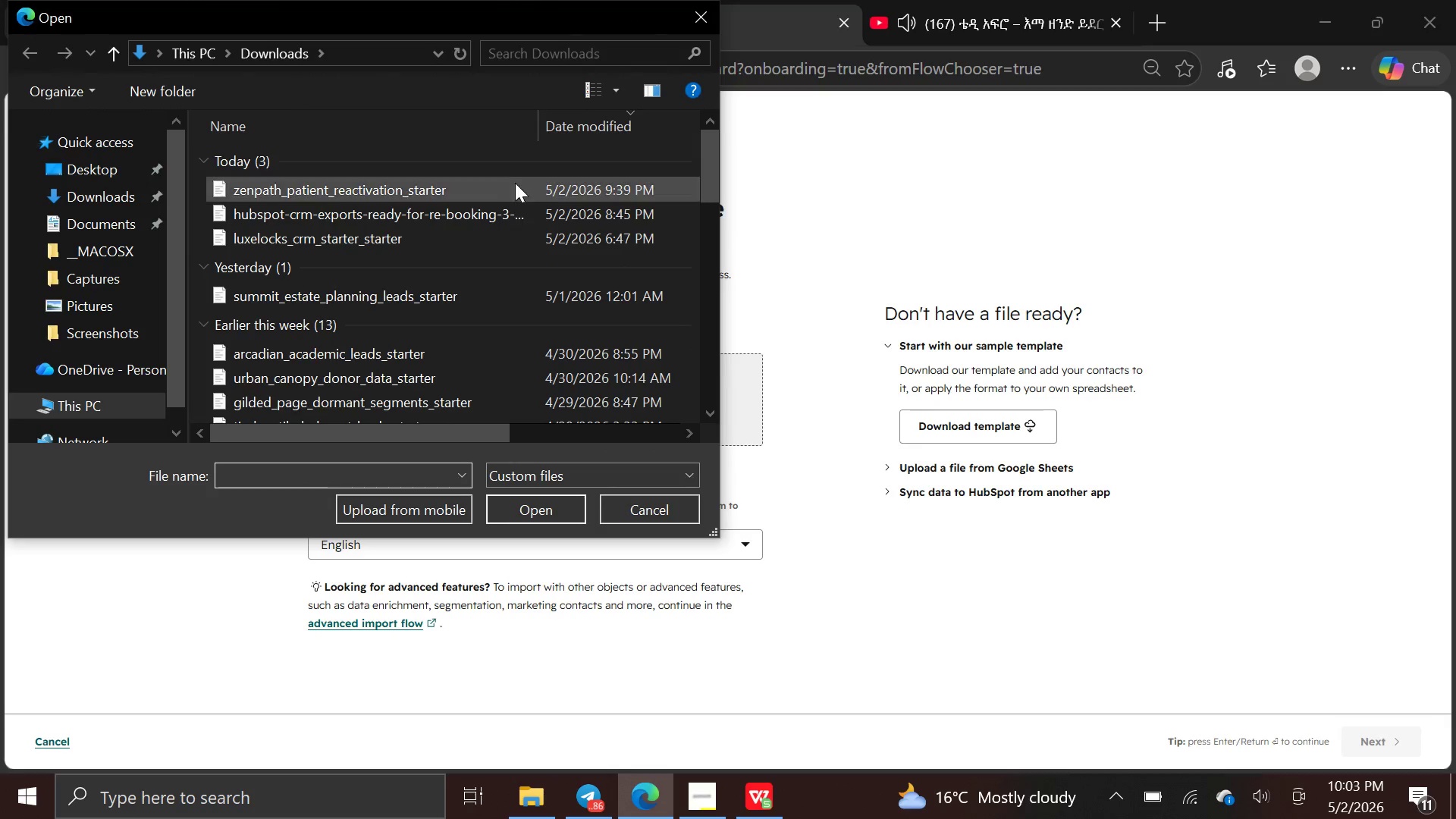 
left_click([516, 177])
 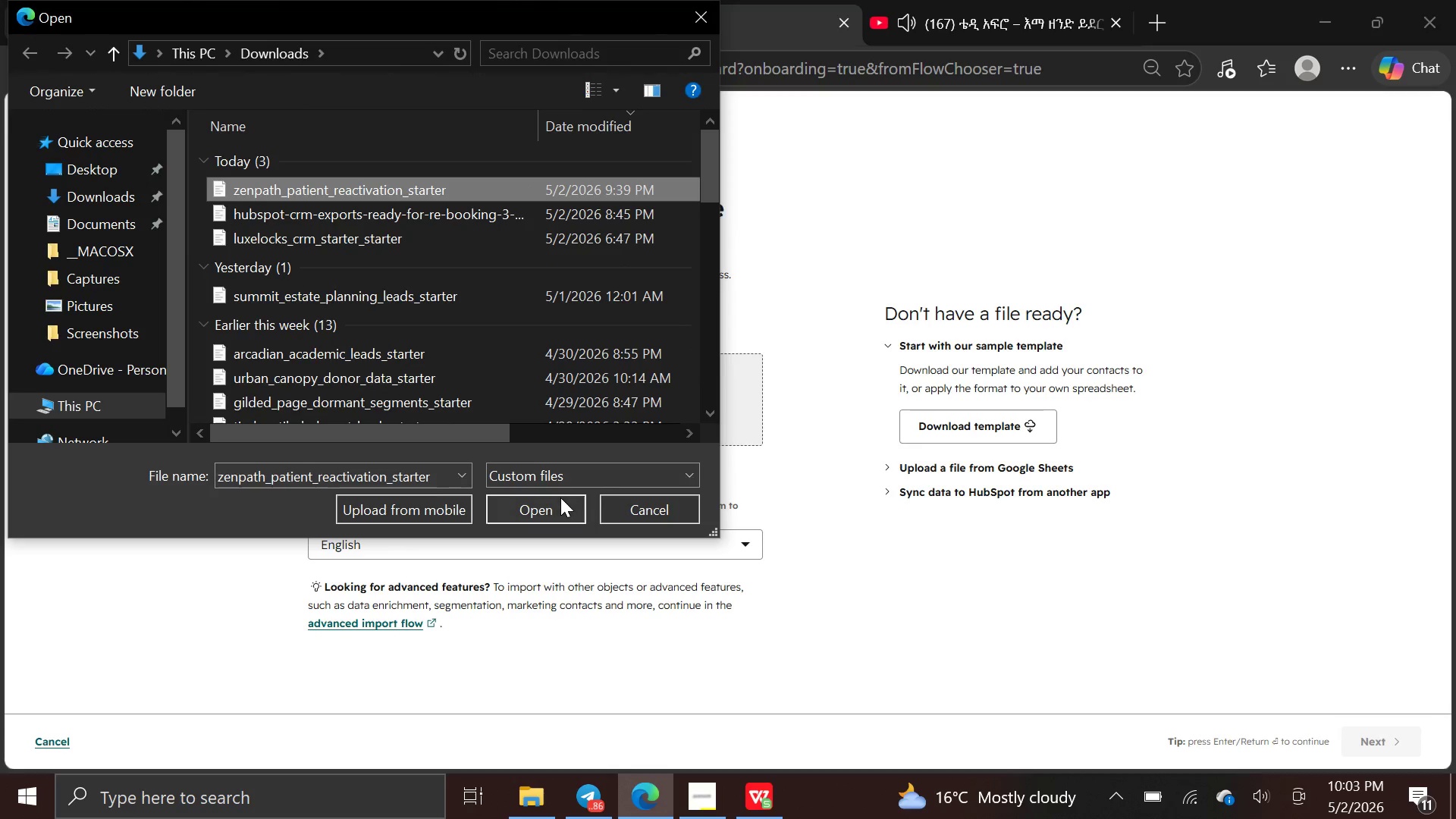 
left_click([560, 497])
 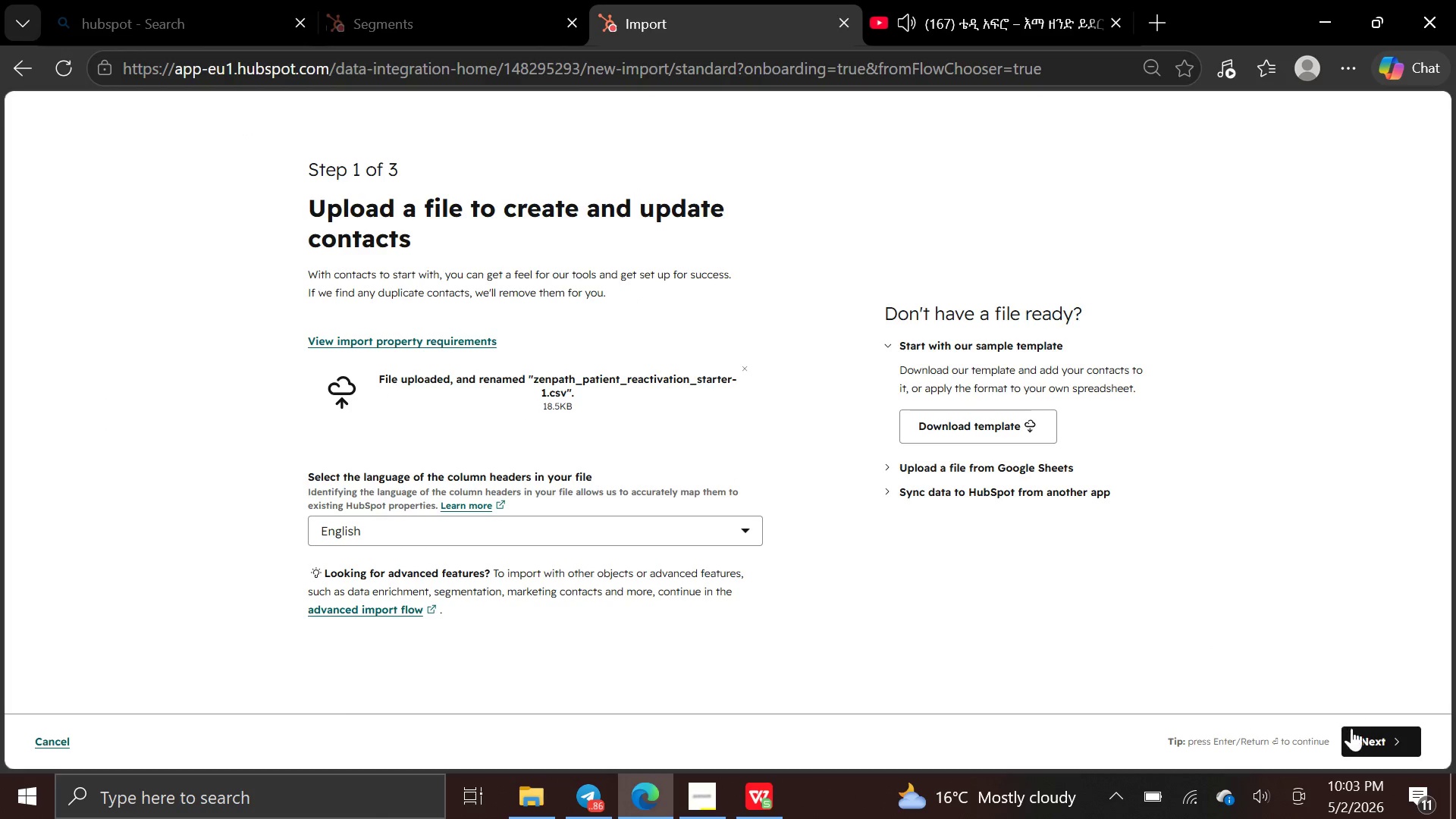 
left_click([1356, 739])
 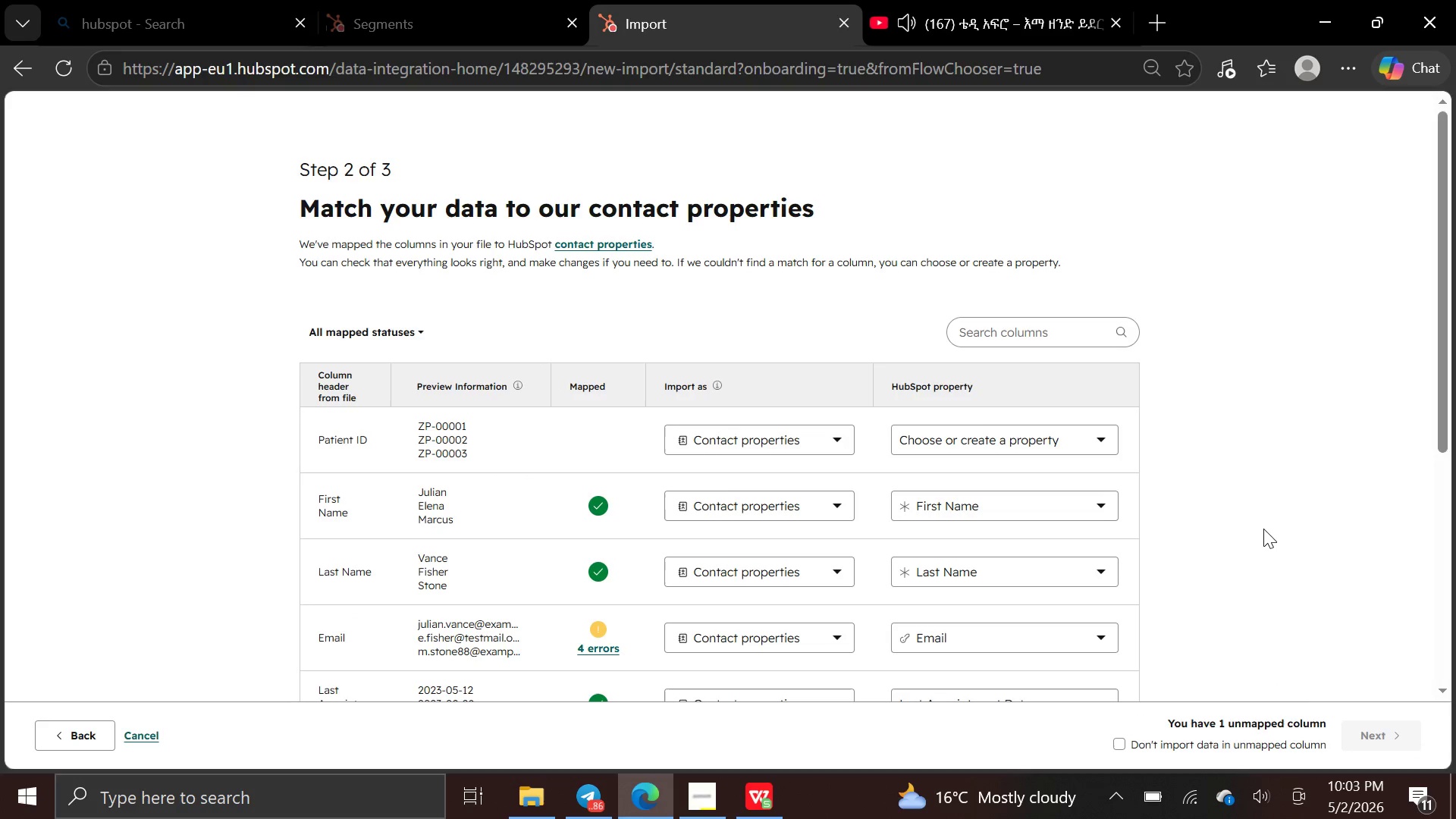 
wait(8.09)
 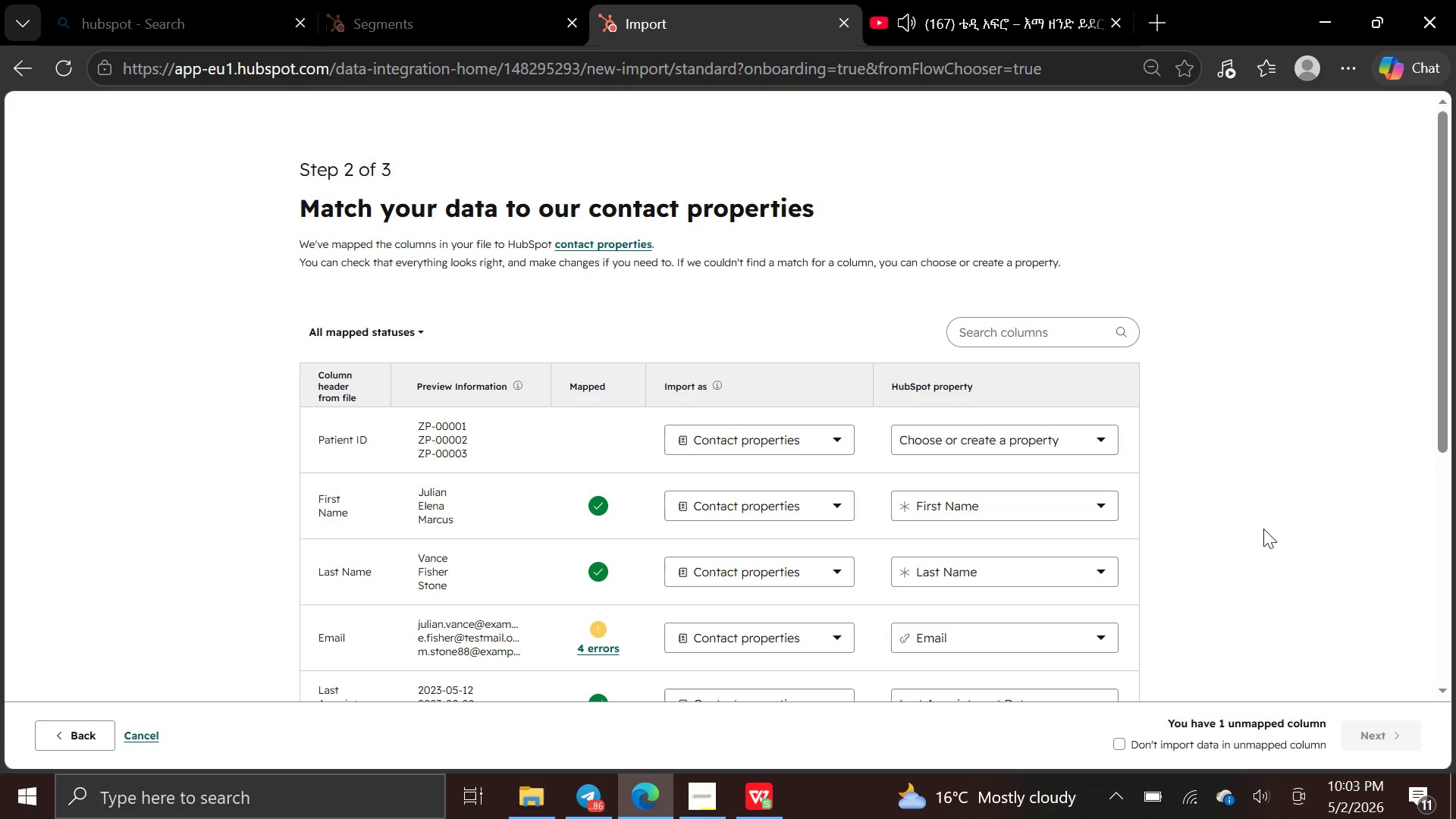 
left_click([1090, 220])
 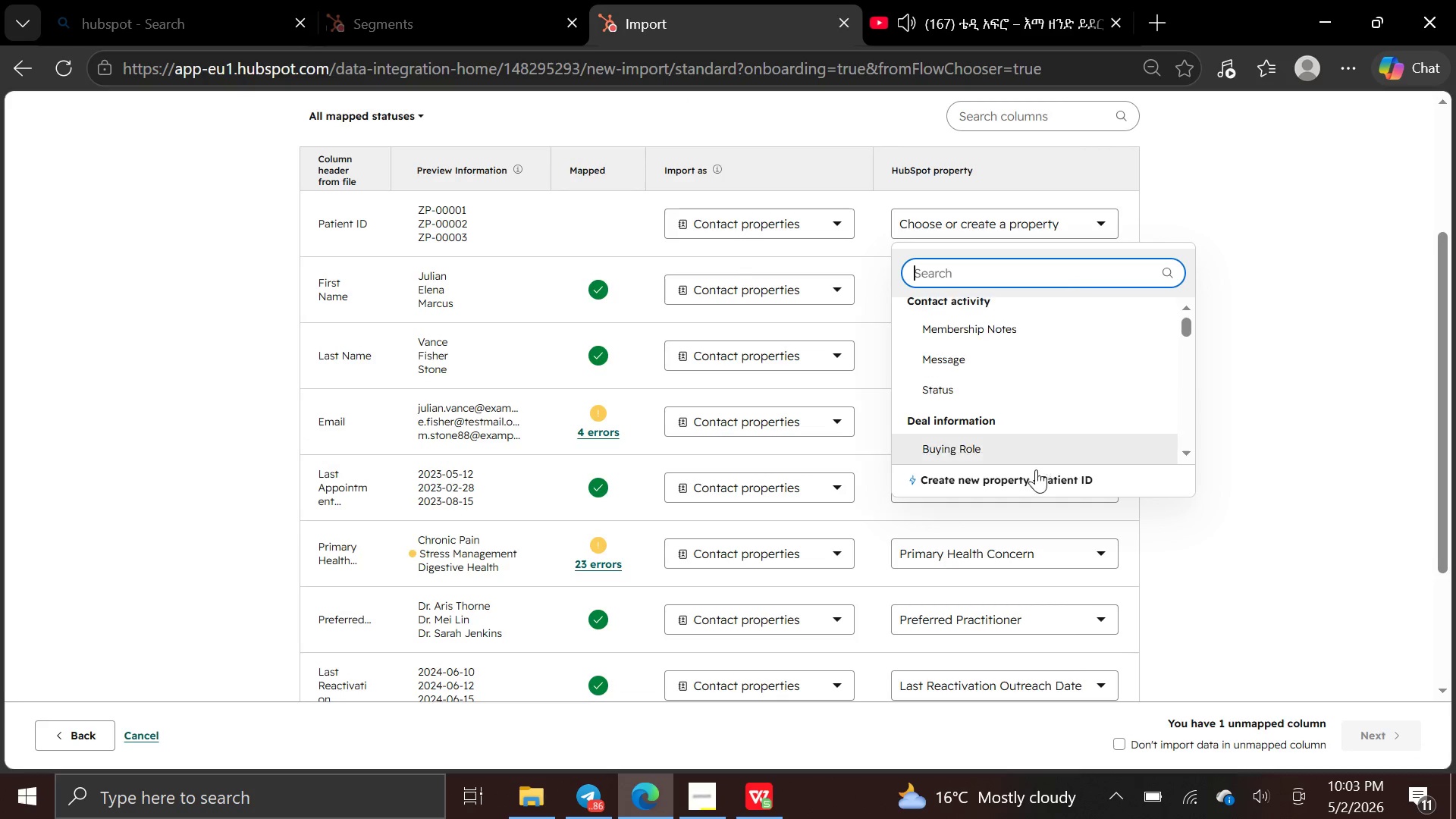 
left_click([1036, 486])
 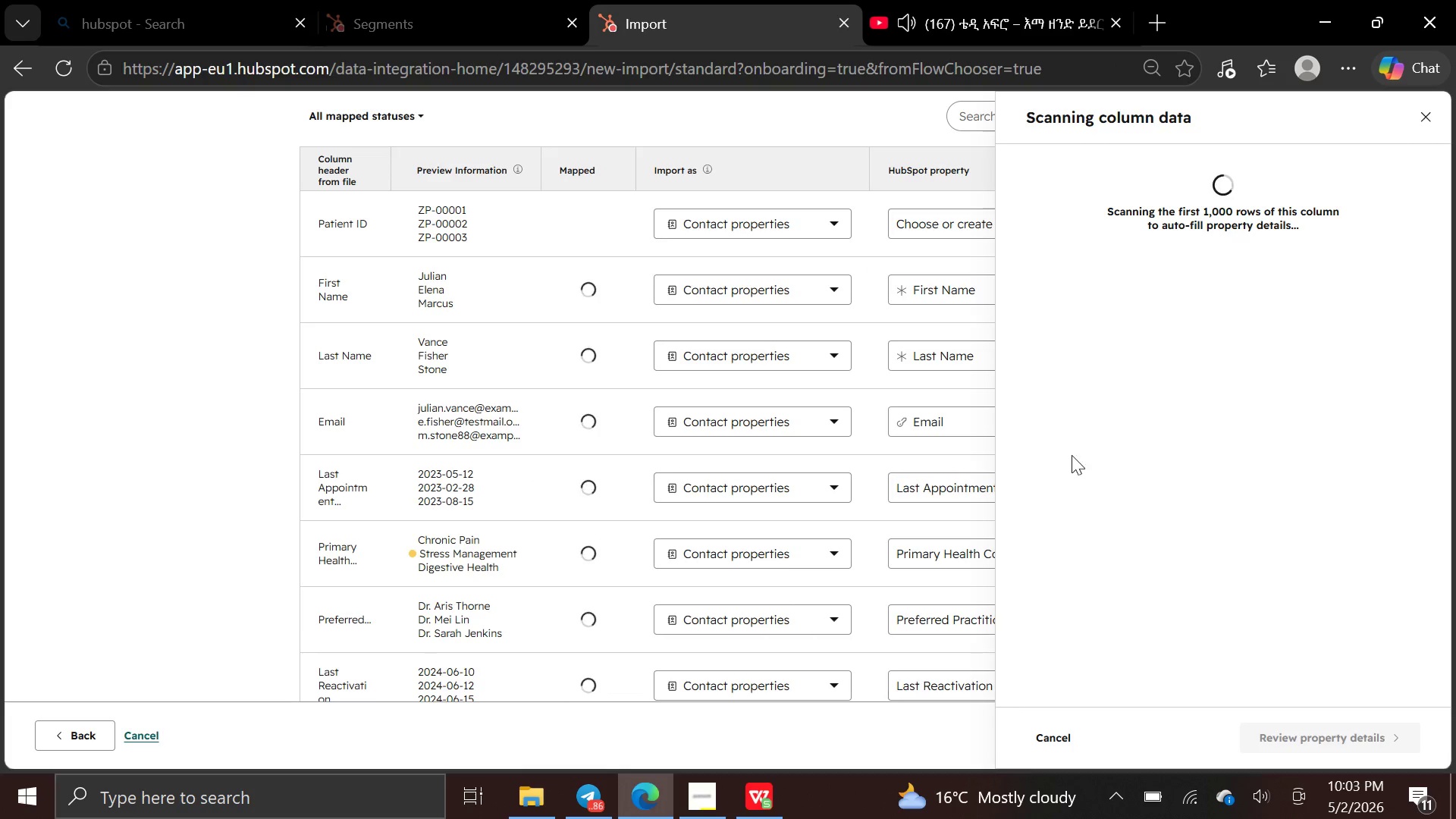 
mouse_move([1315, 668])
 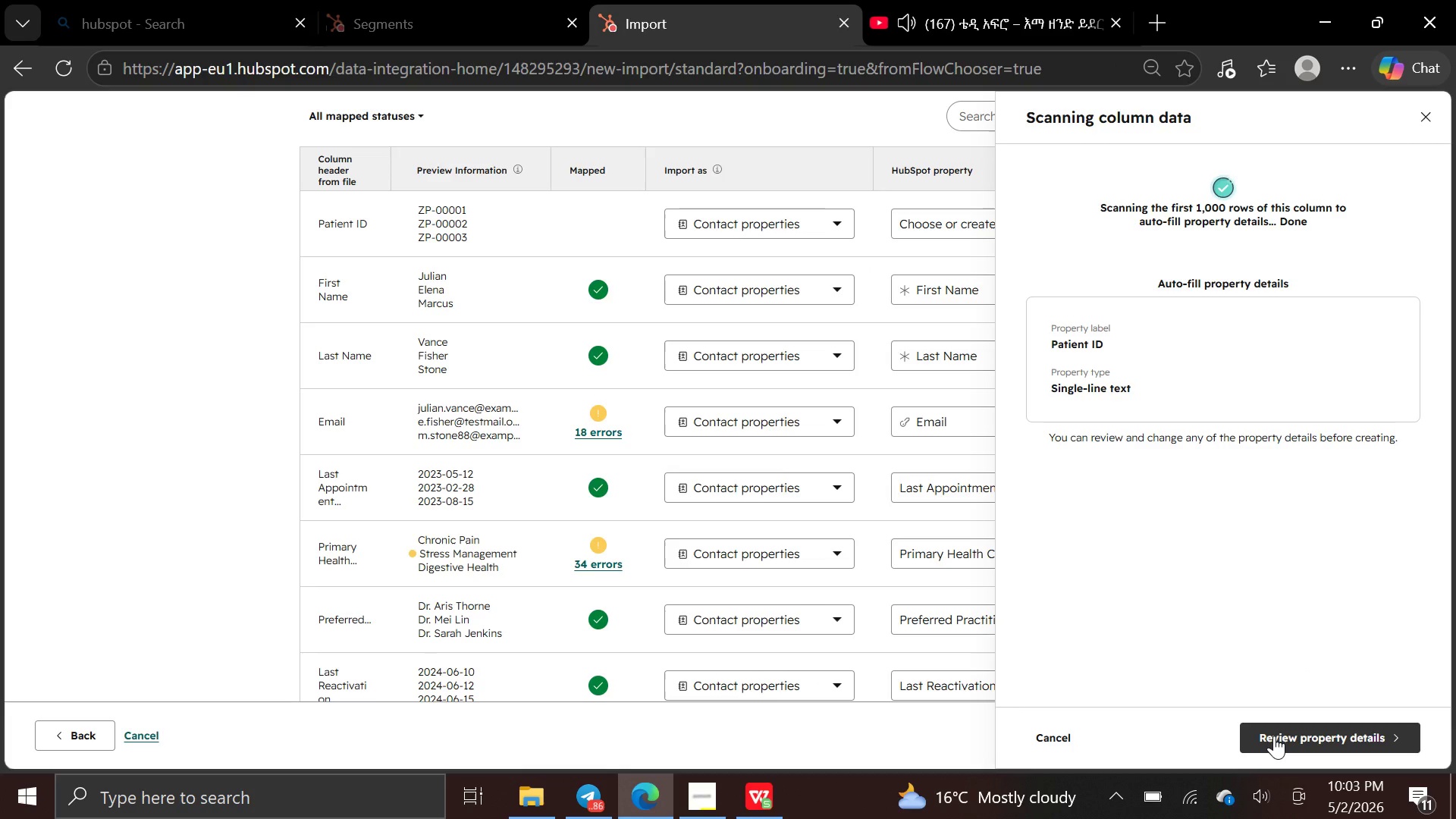 
left_click([1274, 736])
 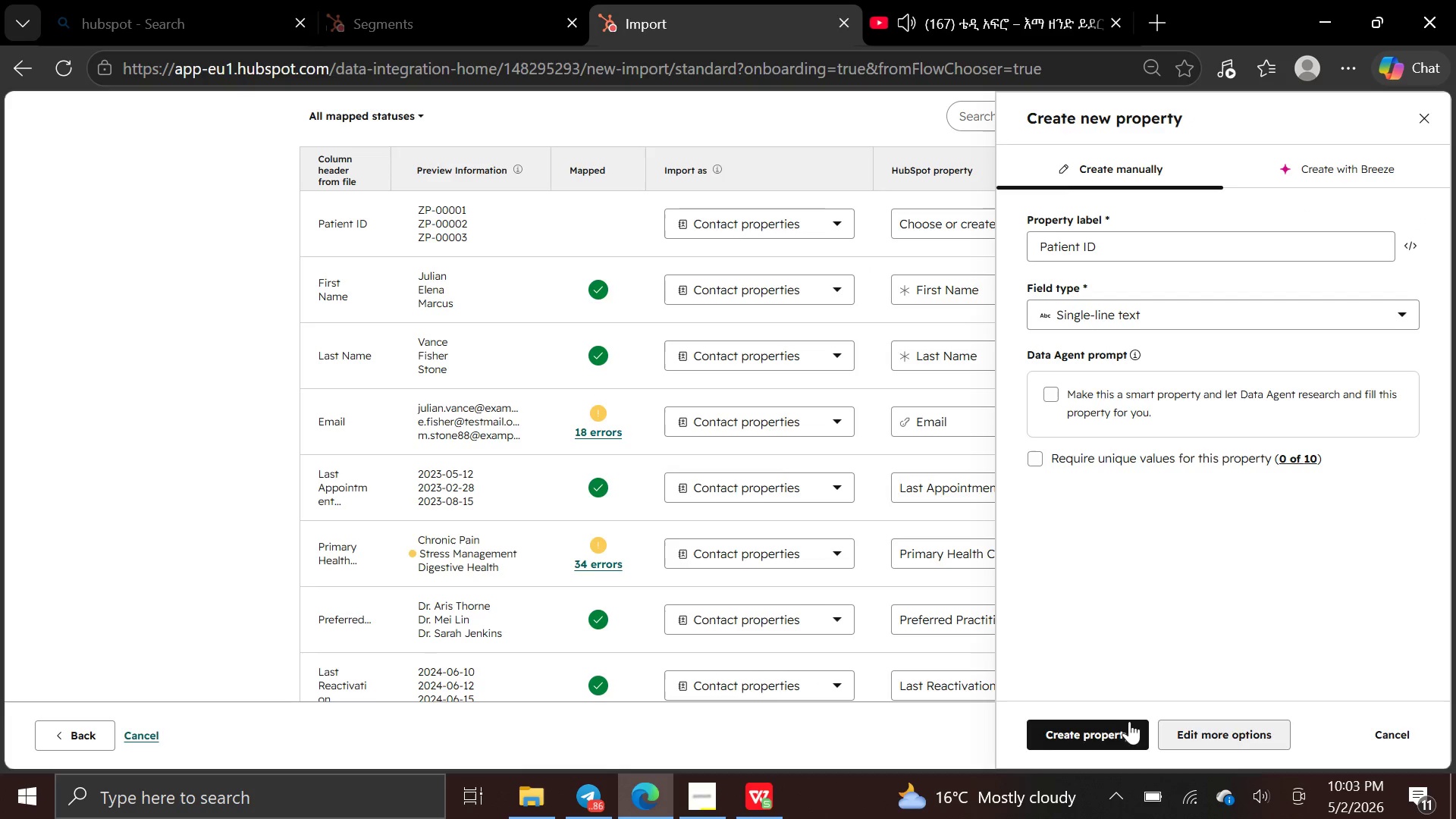 
left_click([1111, 734])
 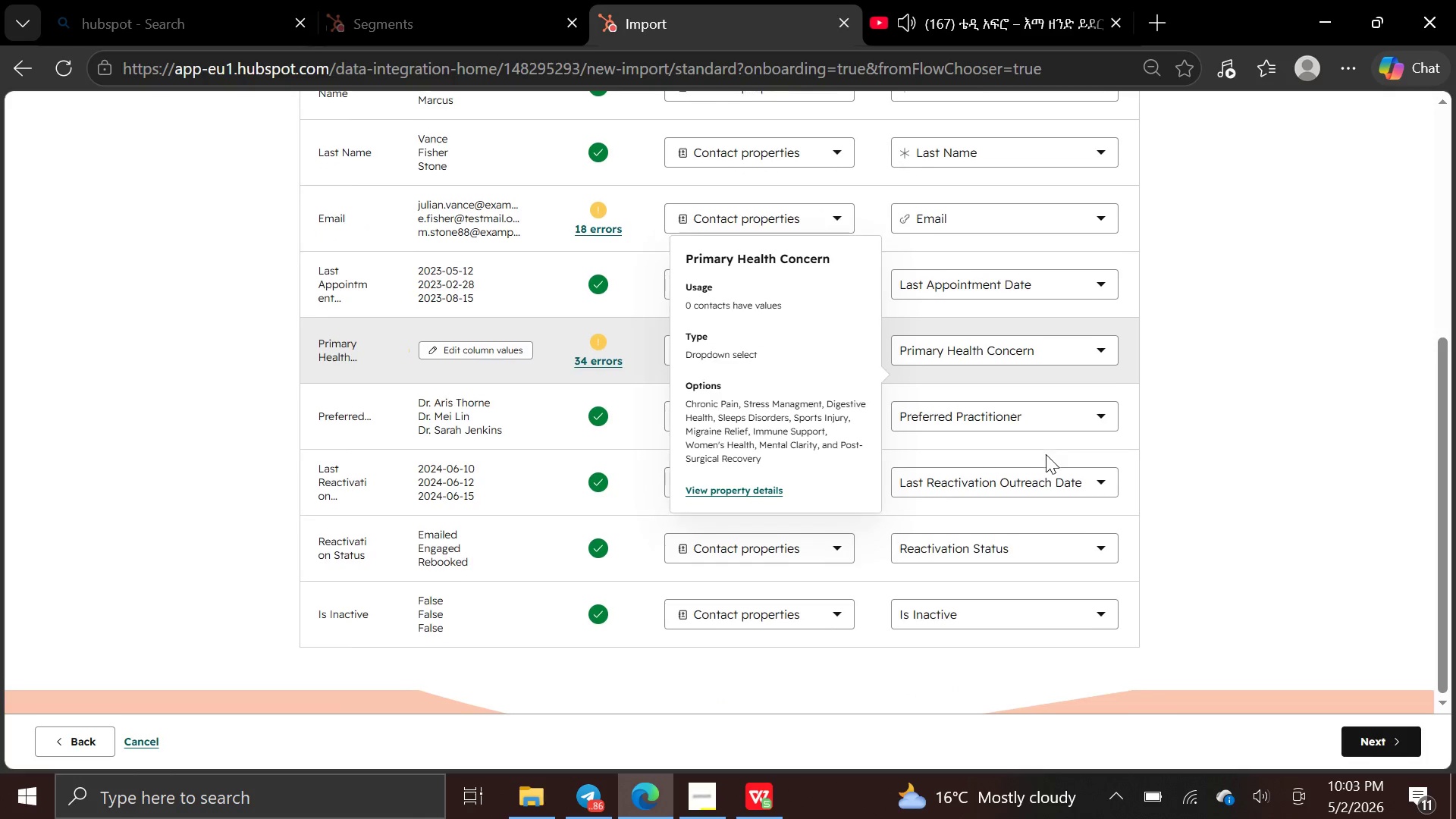 
wait(7.5)
 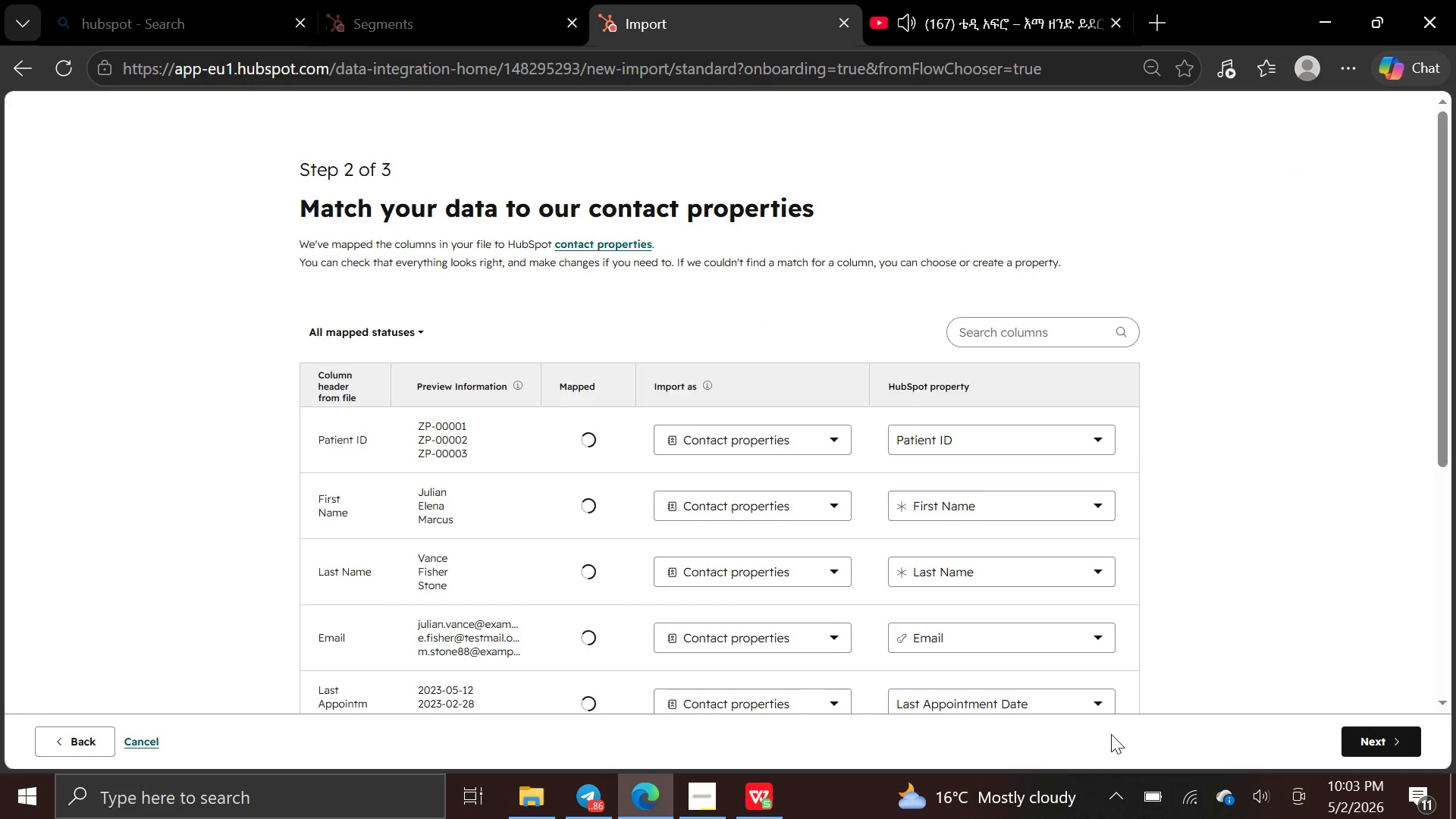 
left_click([602, 377])
 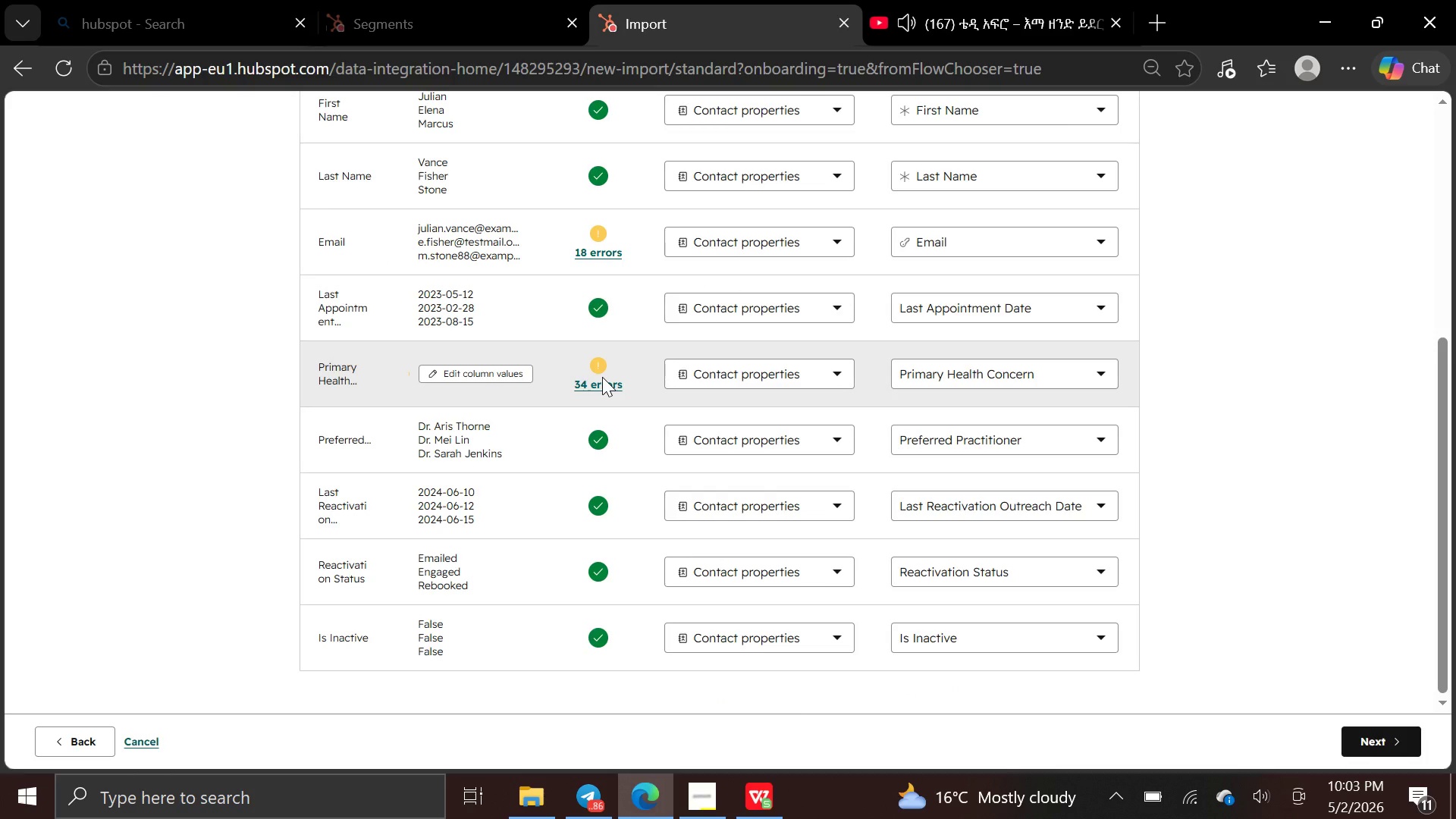 
left_click([602, 377])
 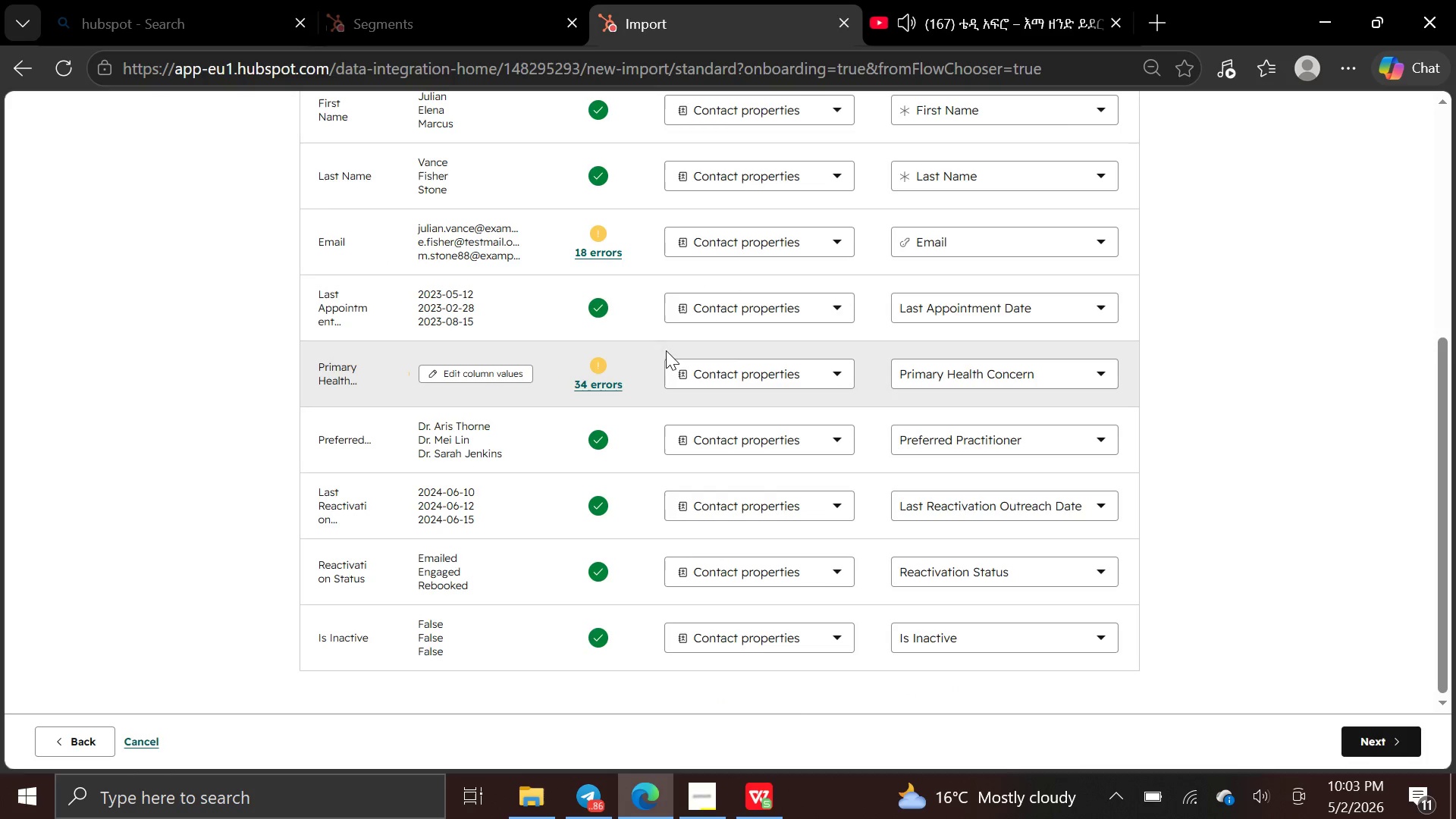 
left_click([595, 381])
 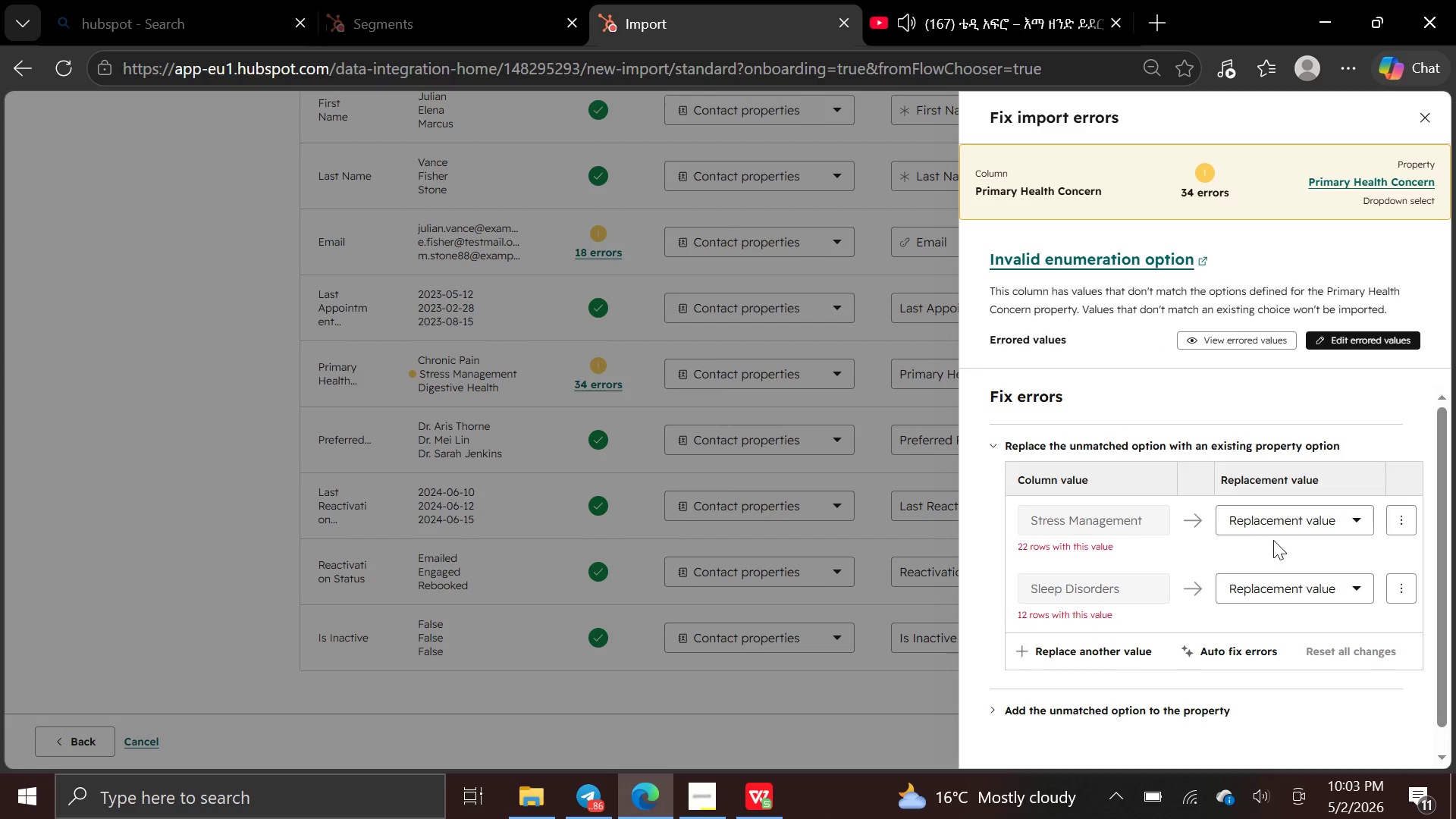 
left_click([1307, 521])
 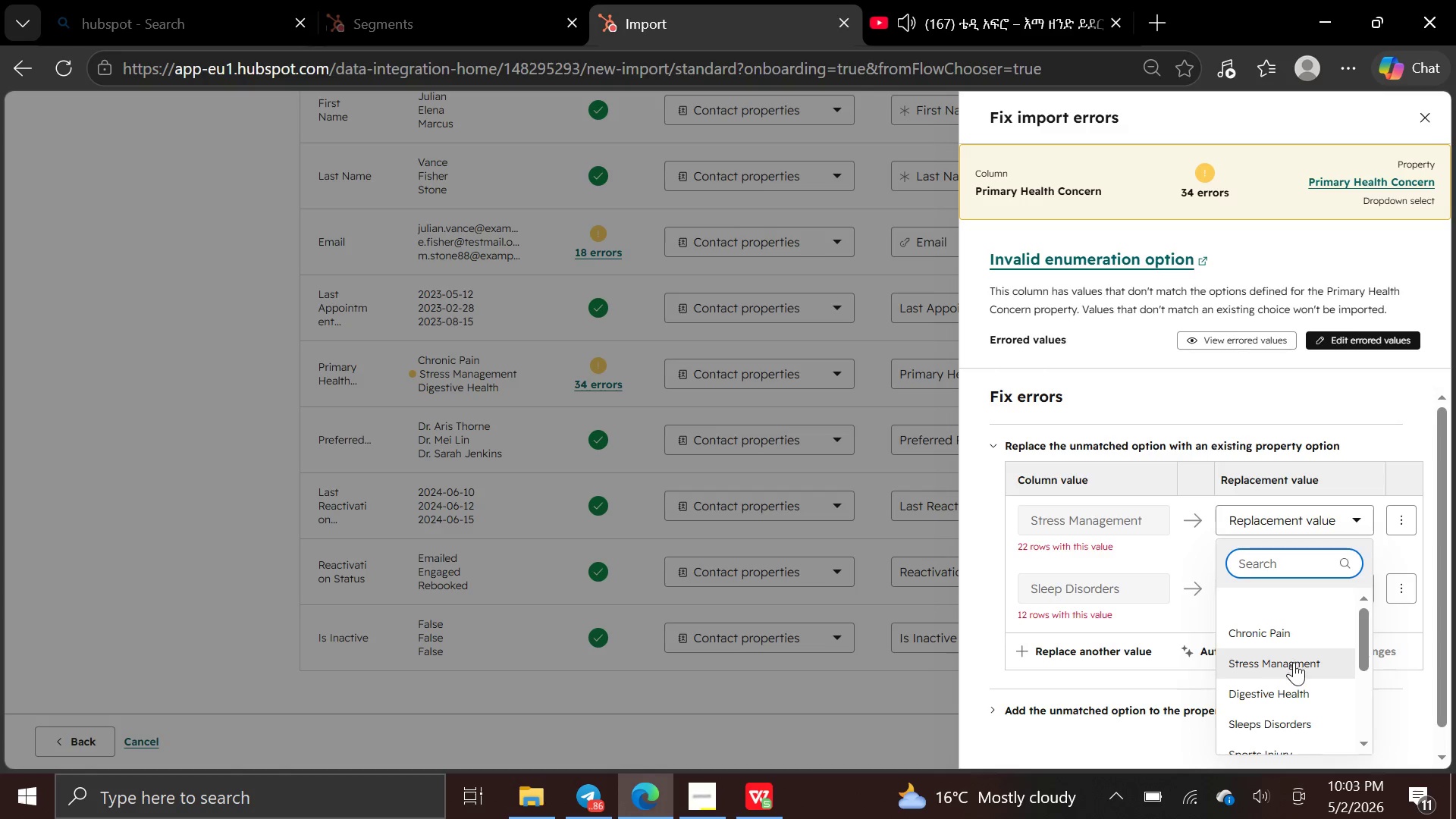 
left_click([1294, 664])
 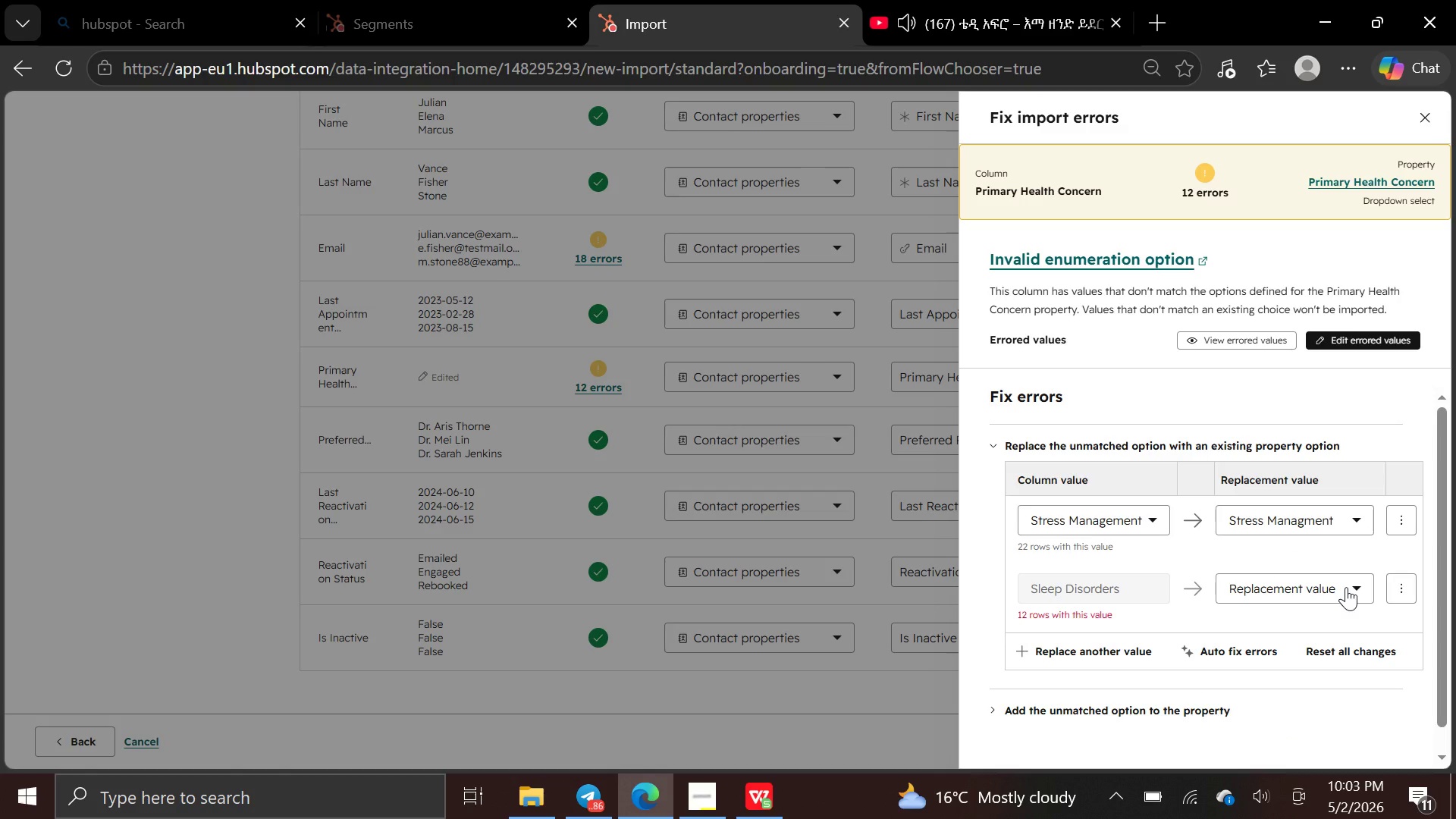 
wait(11.61)
 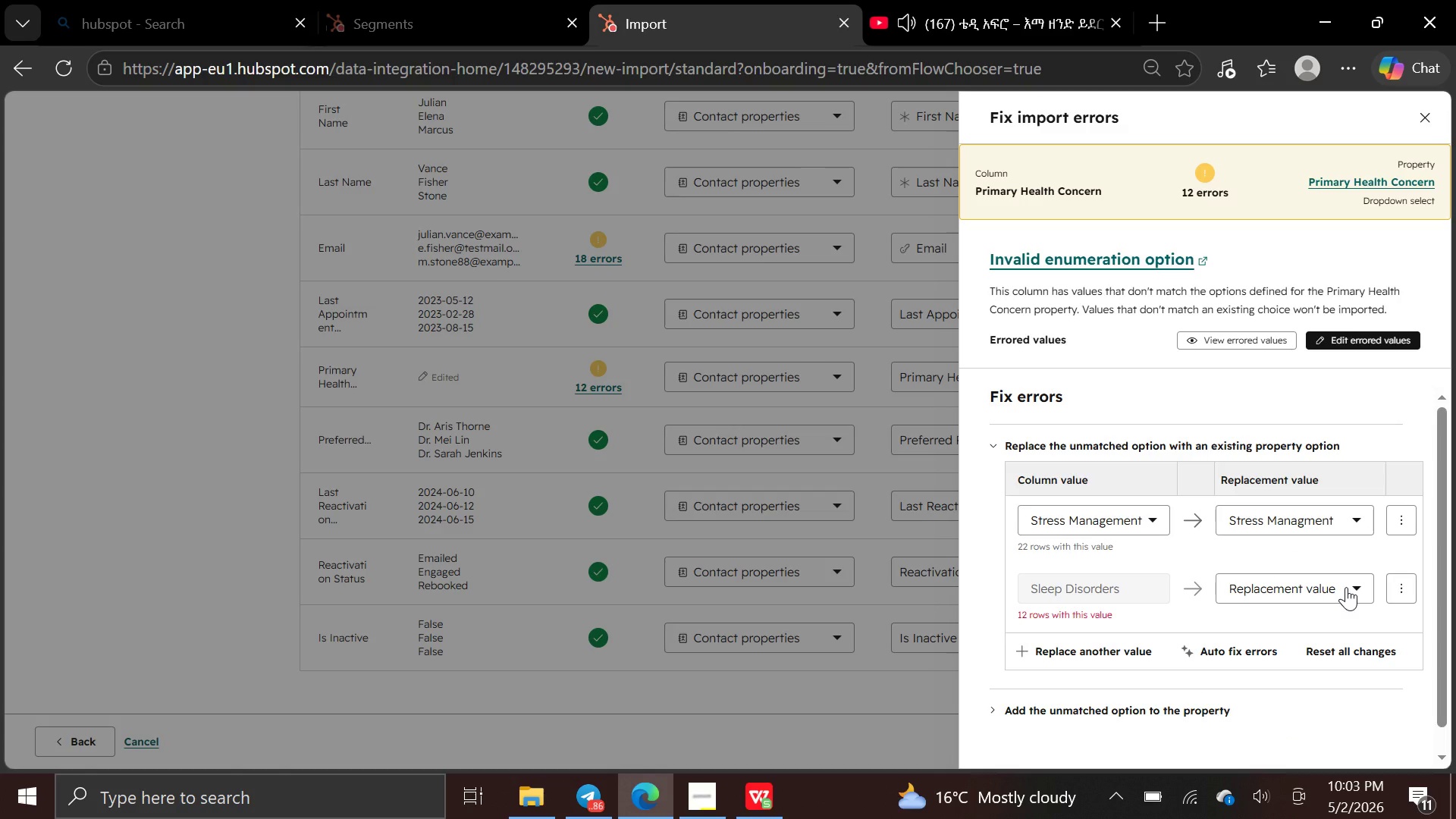 
left_click([1346, 587])
 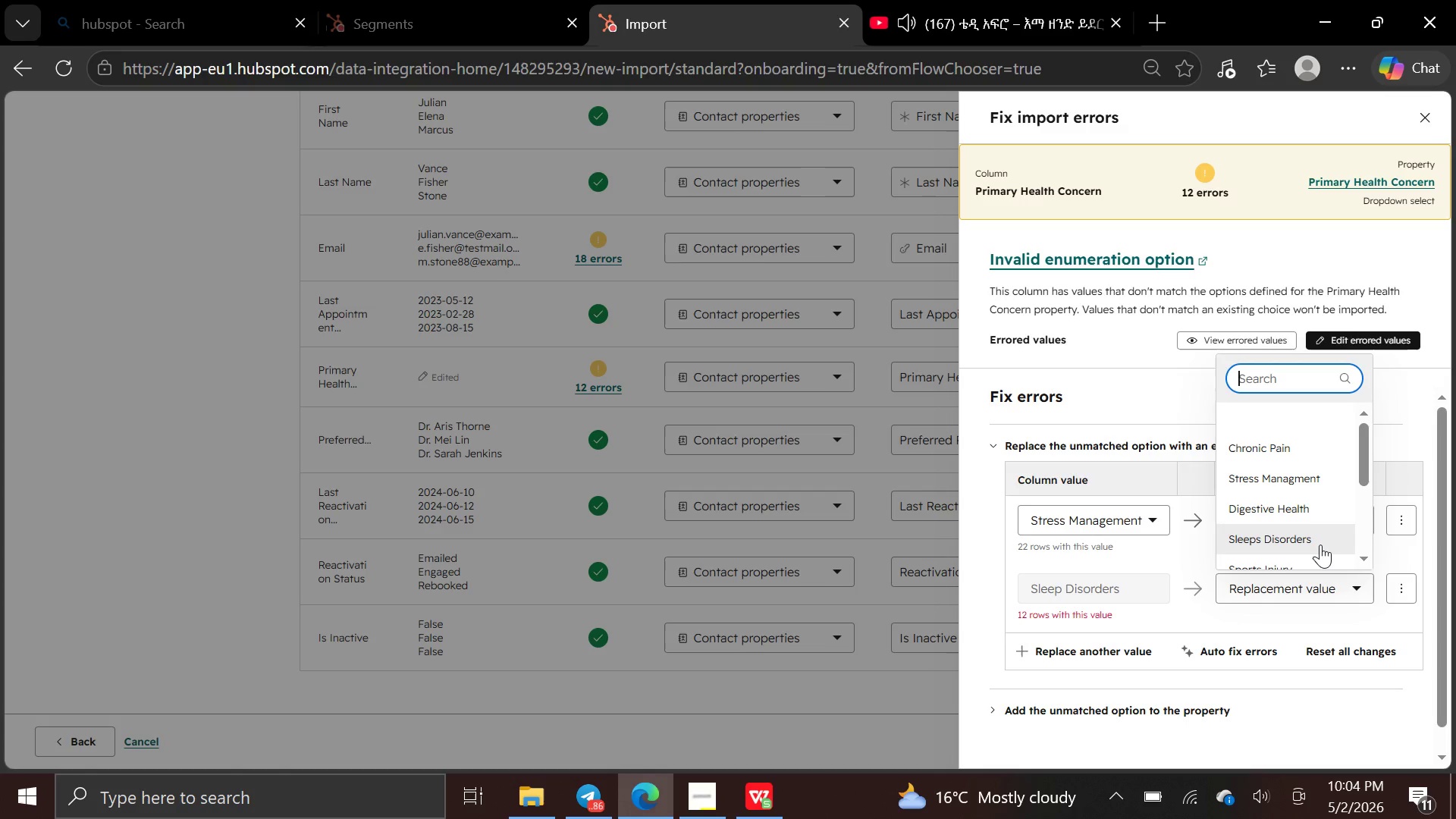 
left_click([1320, 544])
 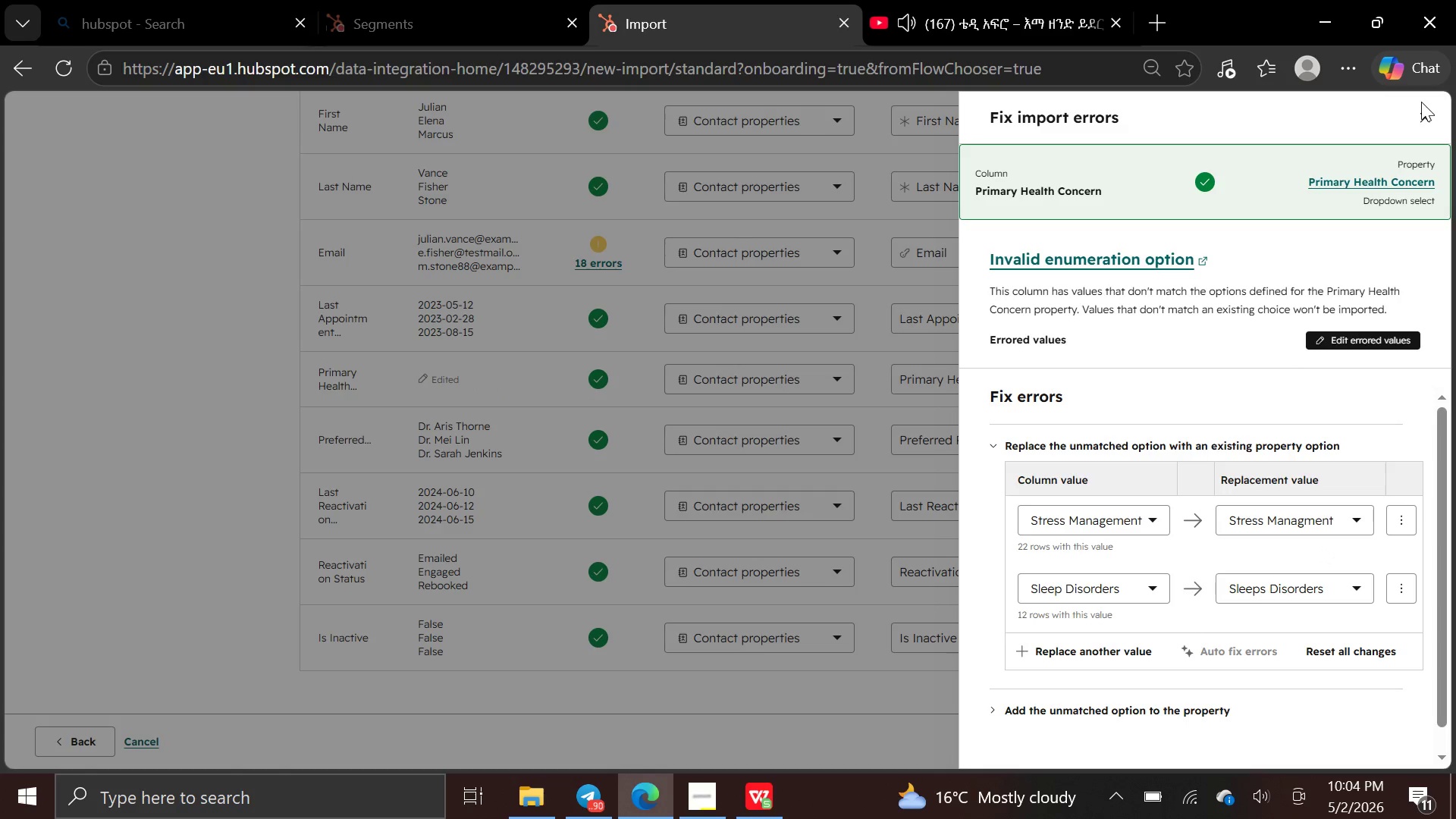 
wait(5.42)
 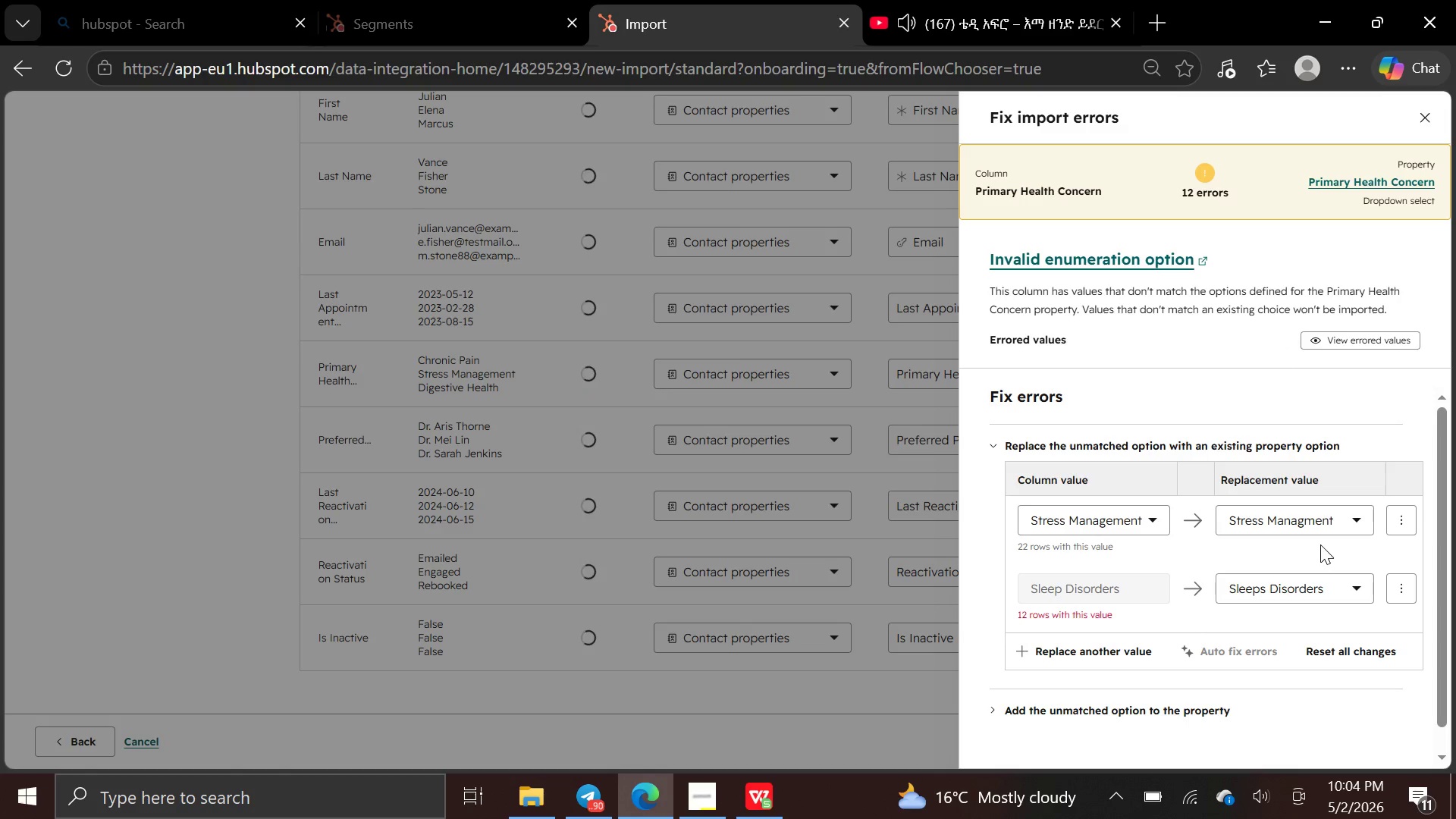 
left_click([1368, 345])
 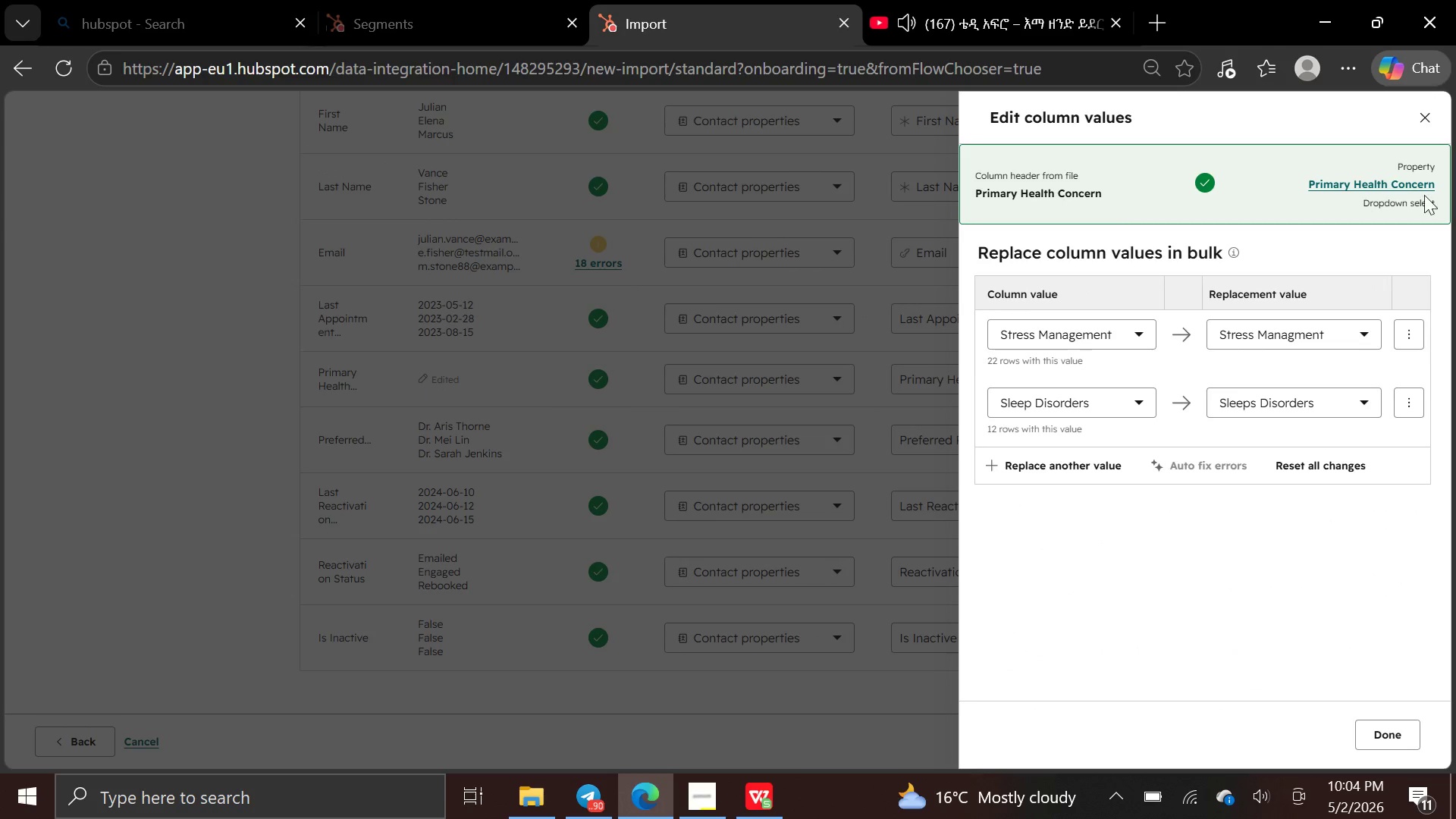 
wait(5.05)
 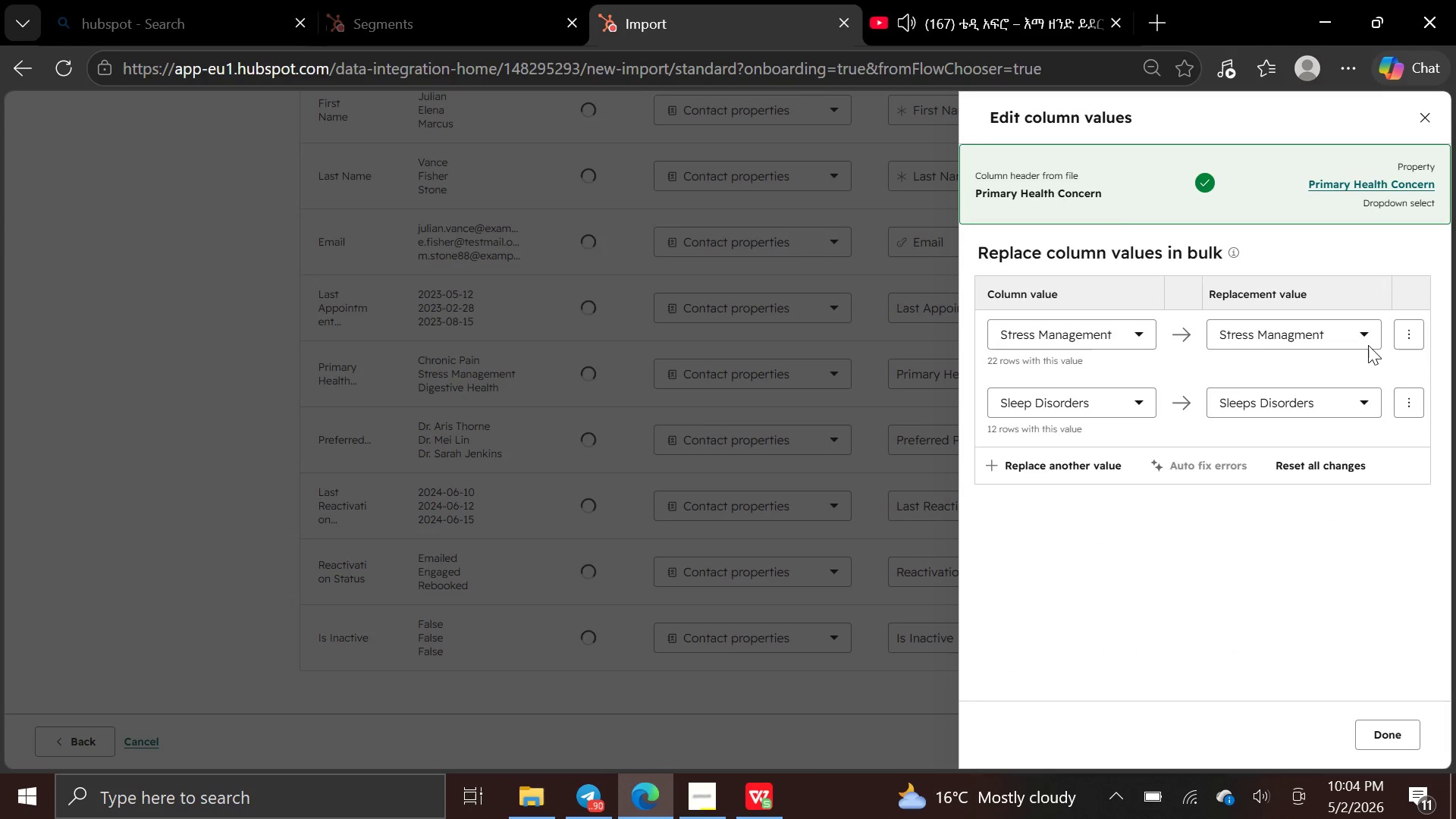 
left_click([1400, 725])
 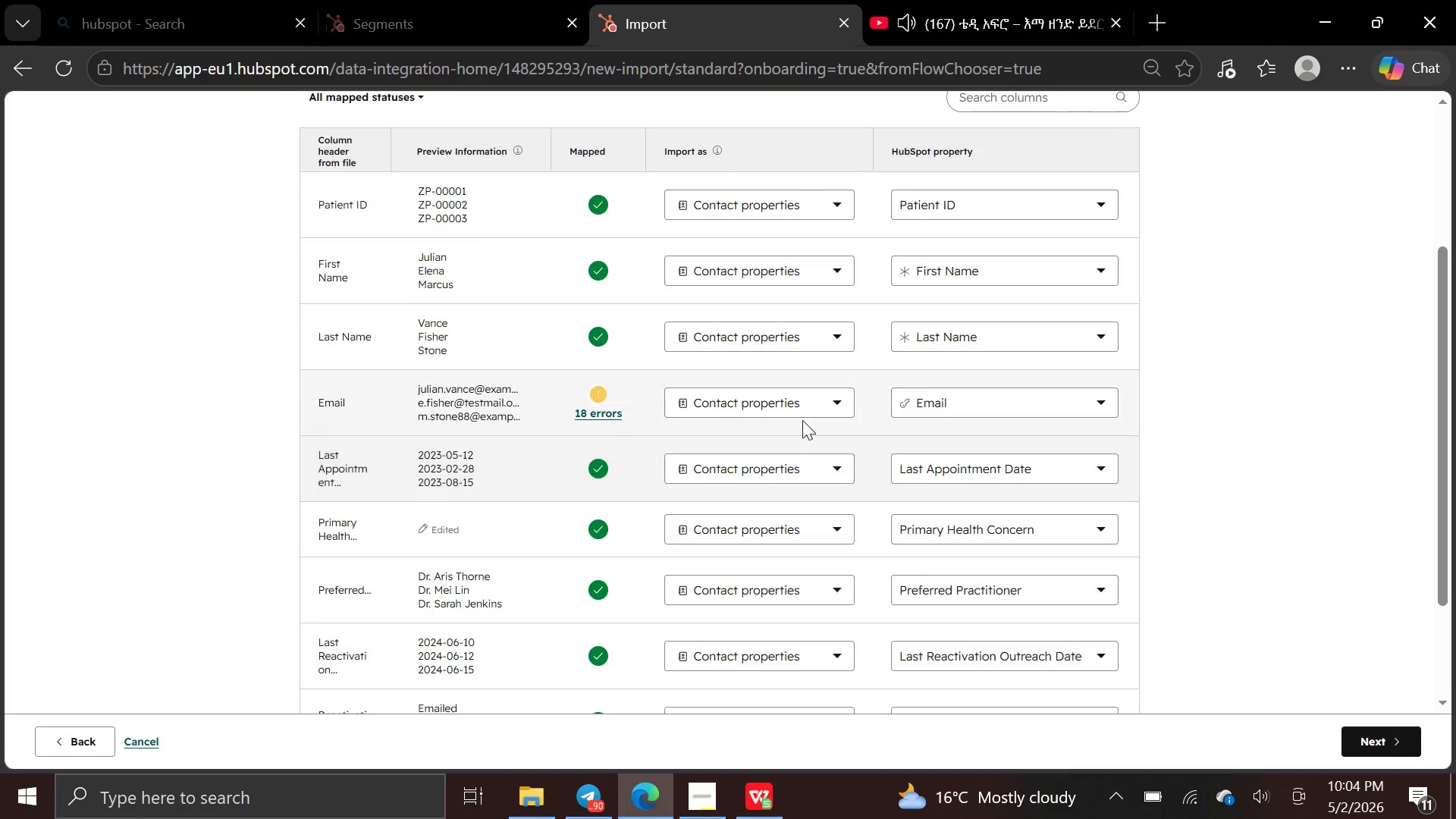 
left_click([595, 404])
 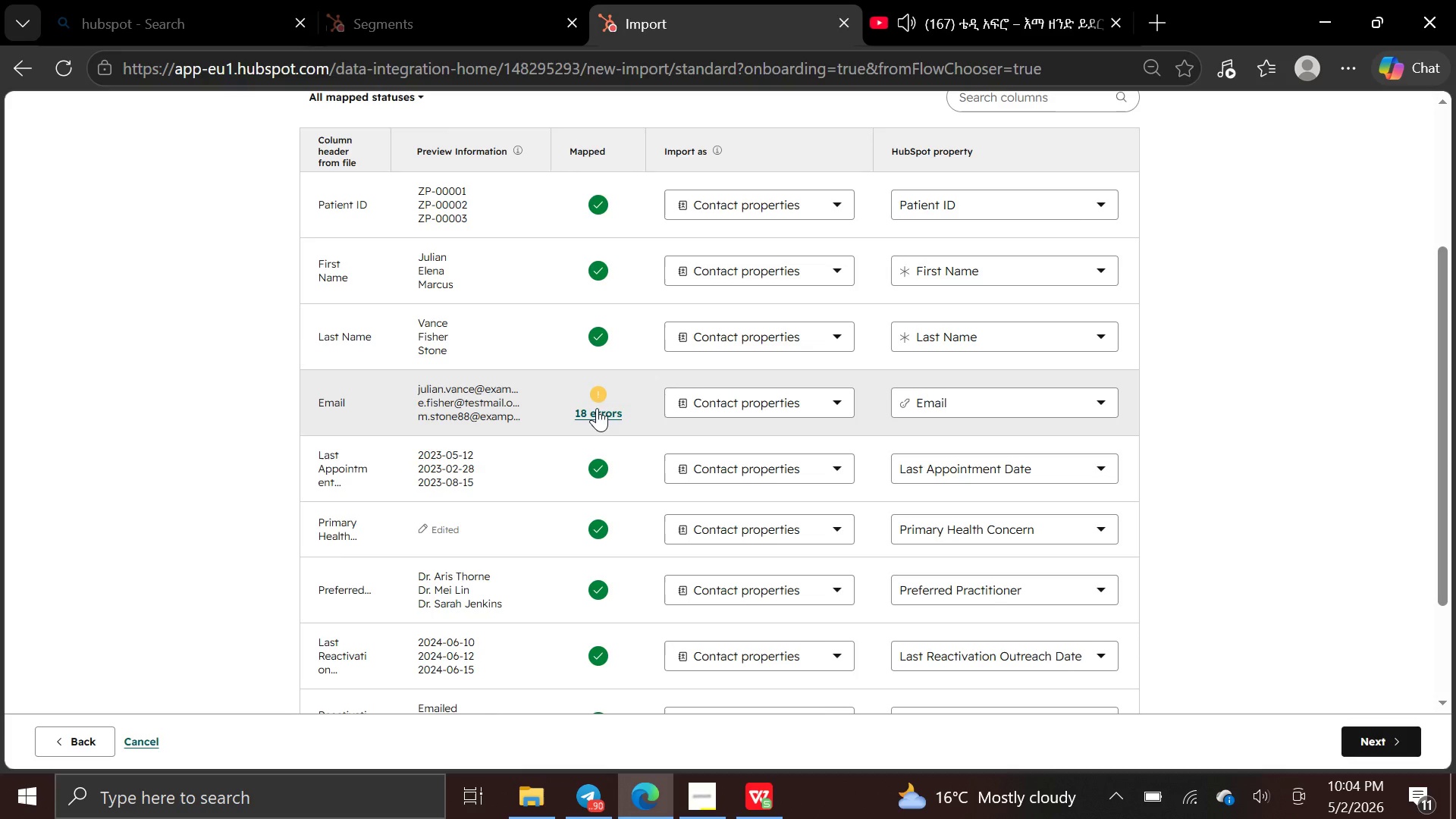 
left_click([597, 411])
 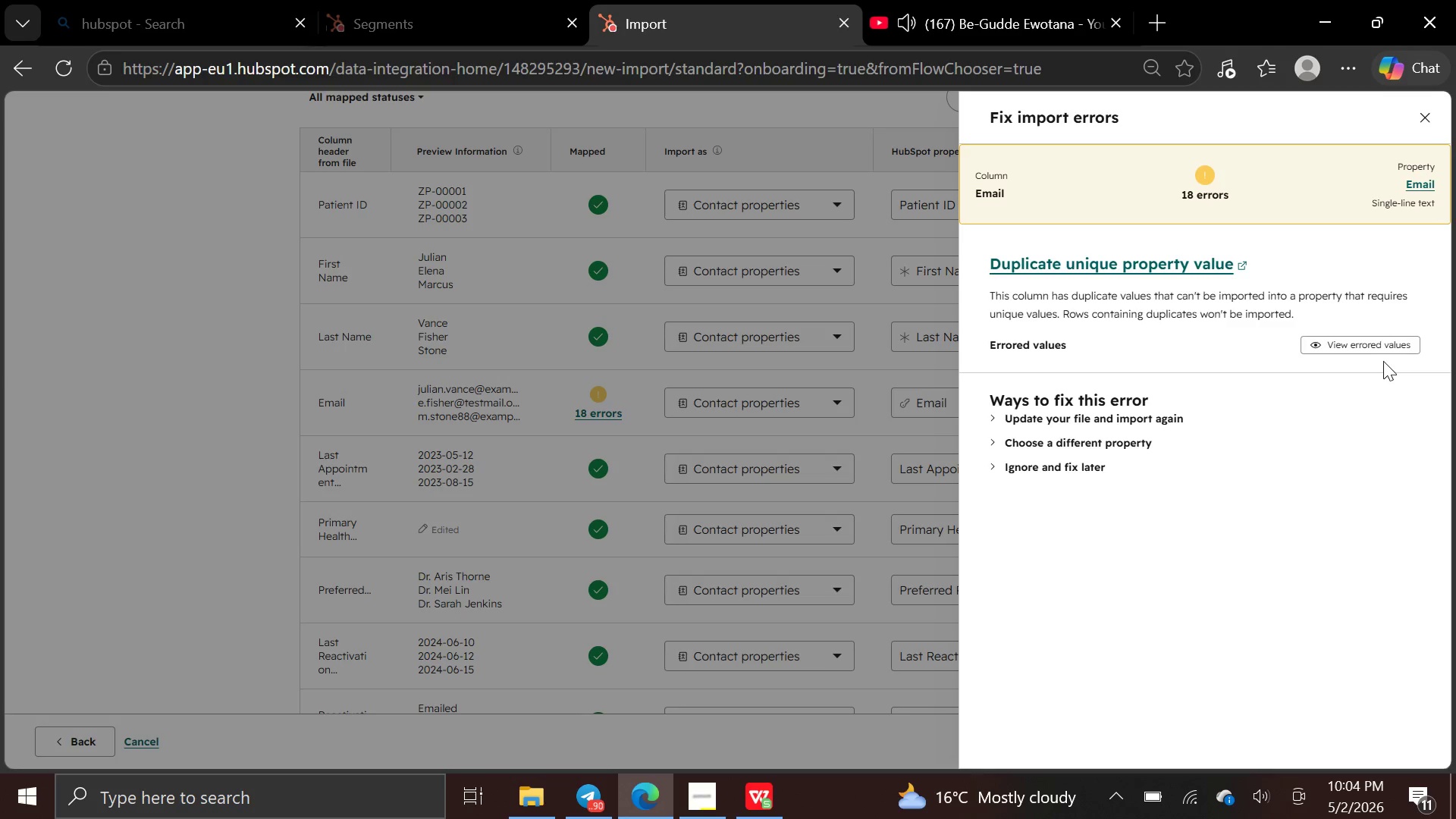 
left_click([1347, 352])
 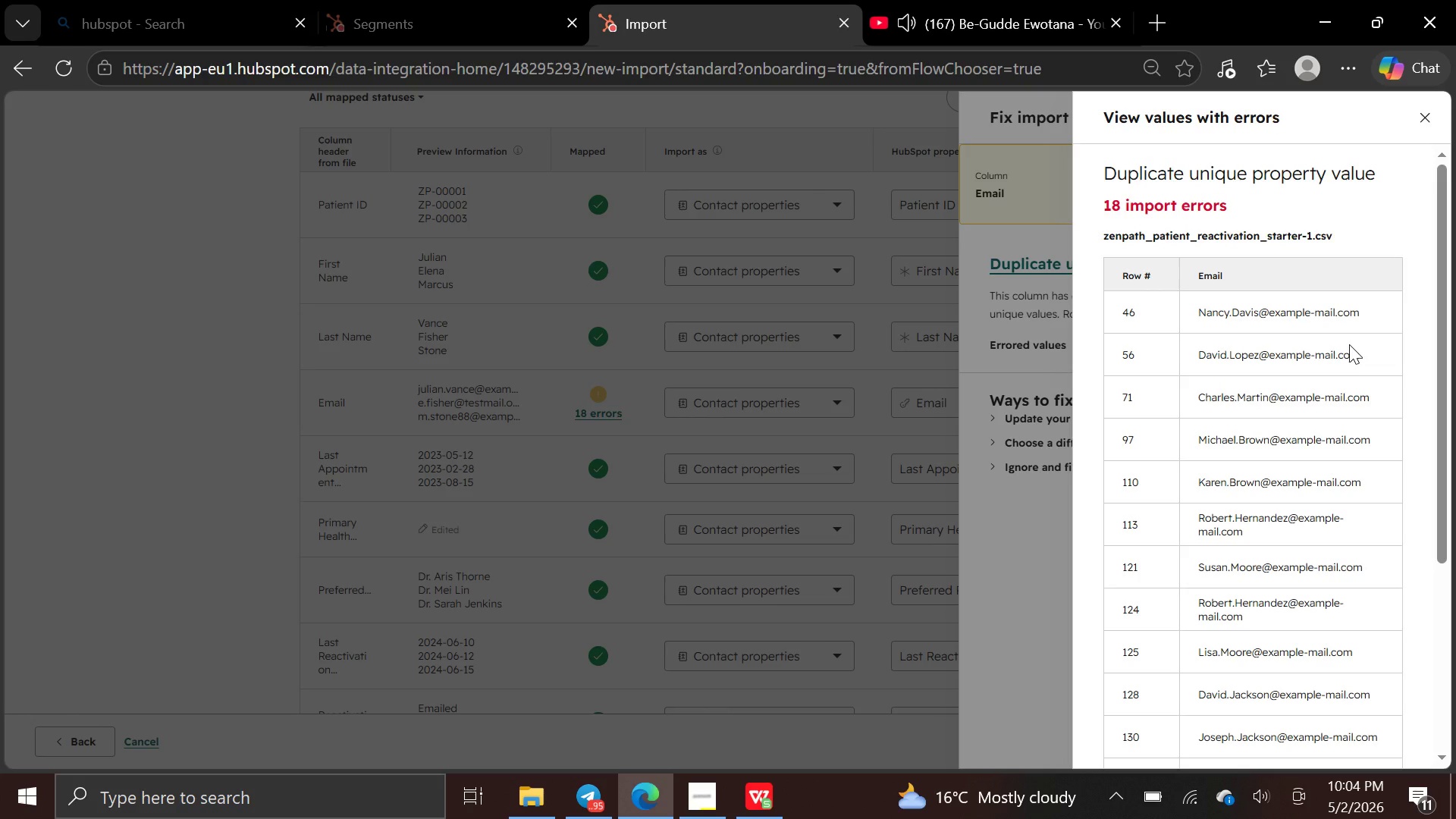 
wait(14.05)
 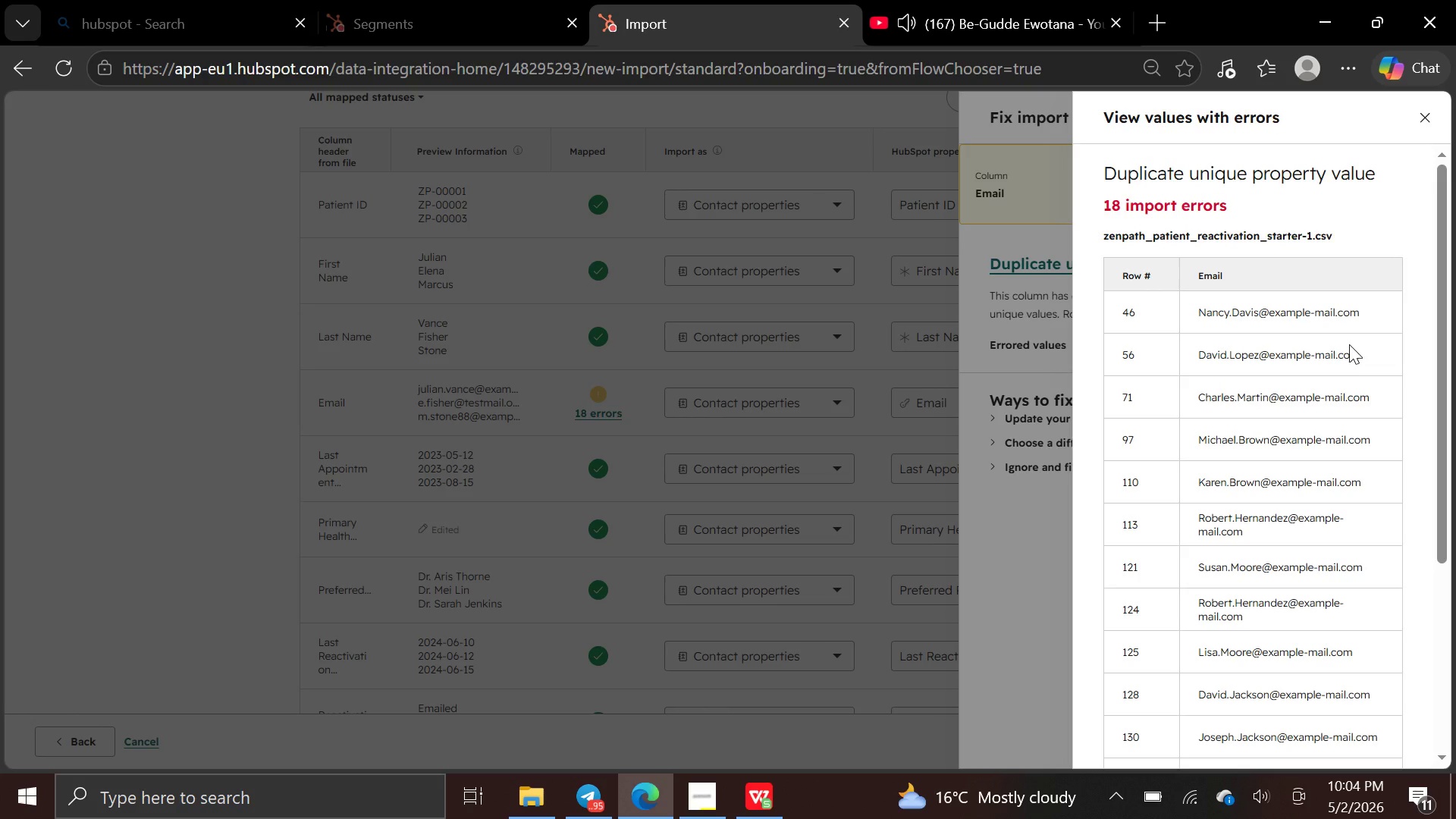 
left_click([1425, 121])
 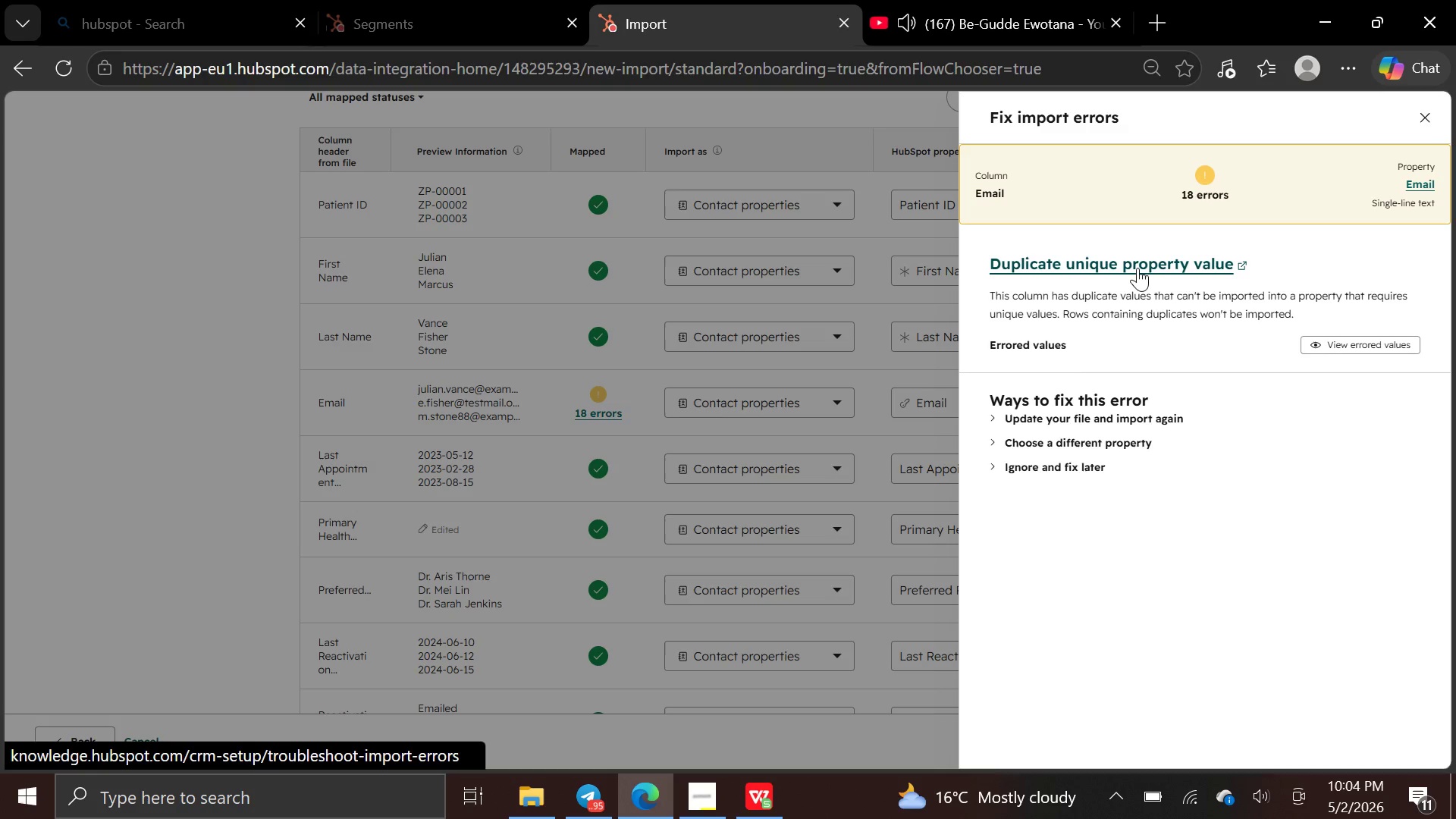 
wait(9.56)
 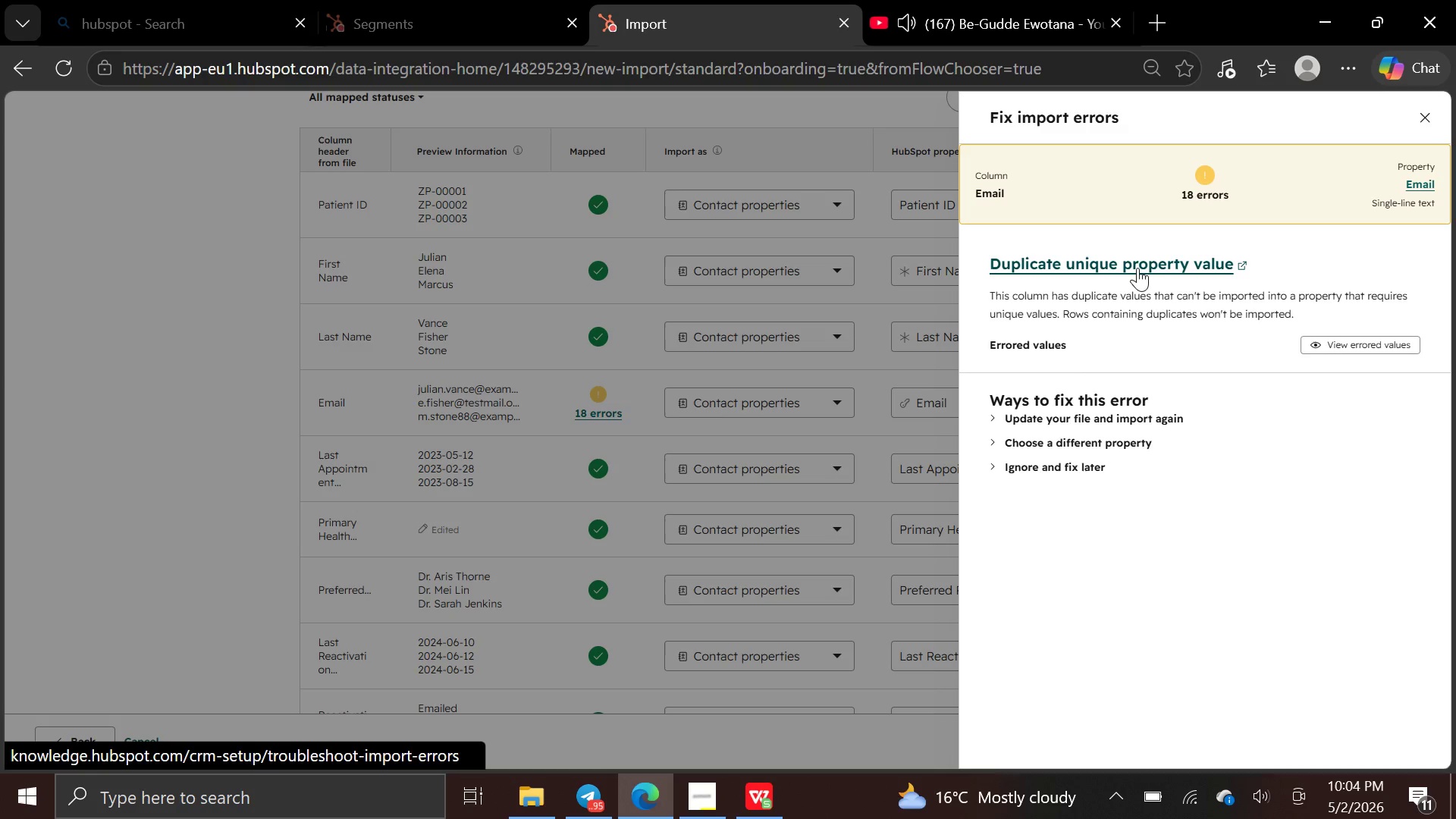 
left_click([1423, 108])
 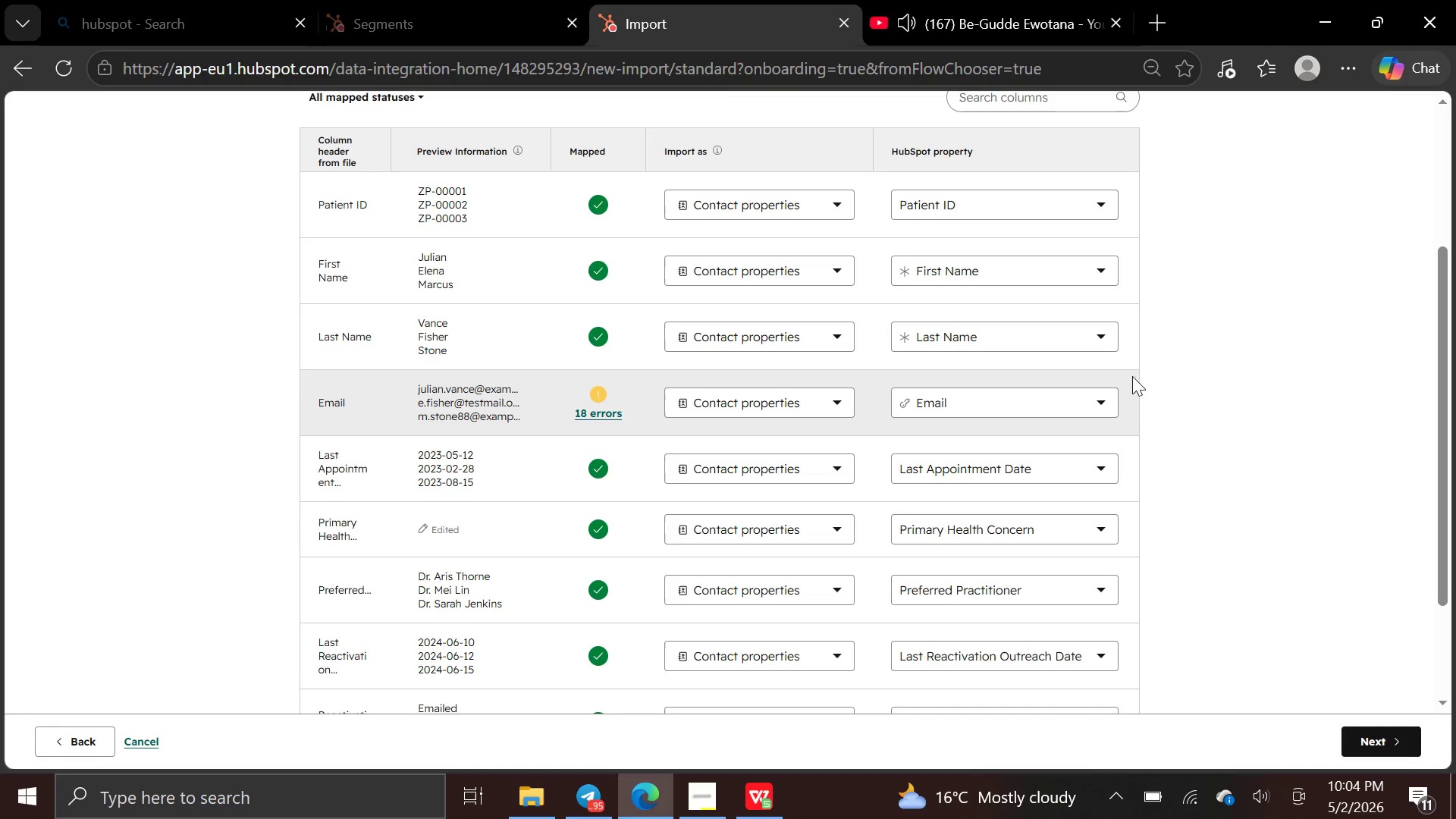 
left_click([1099, 405])
 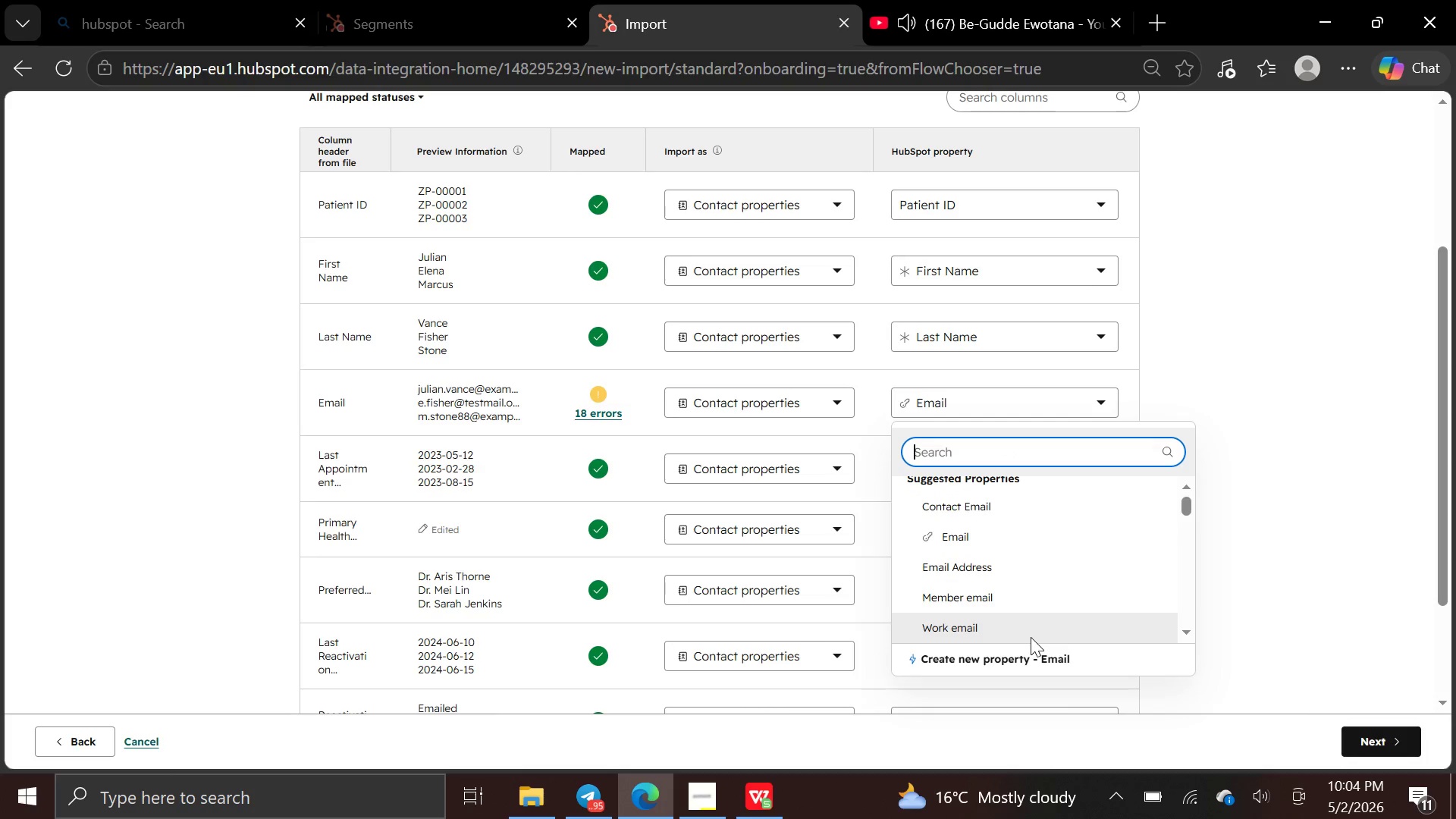 
left_click([1046, 657])
 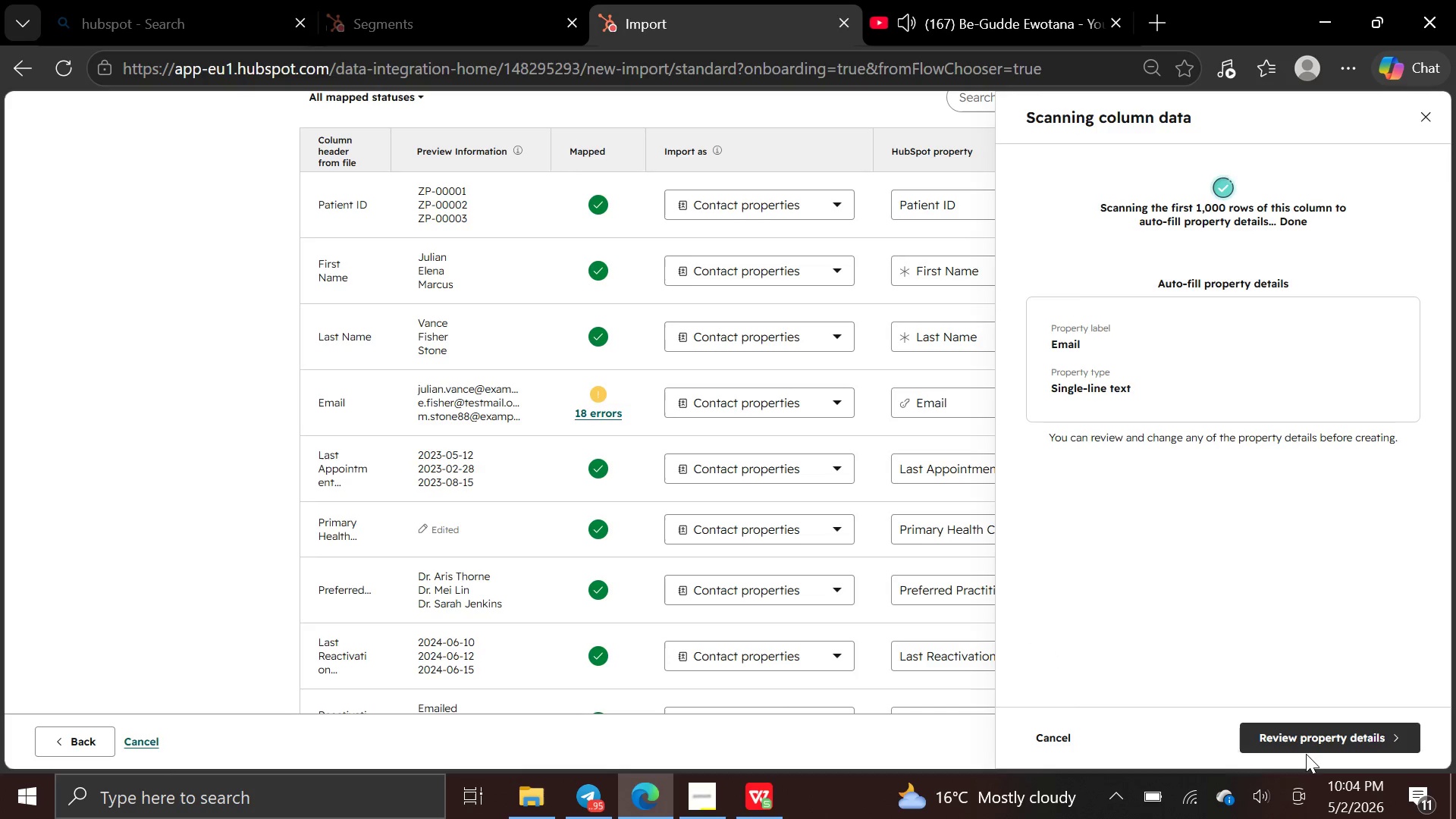 
left_click([1301, 742])
 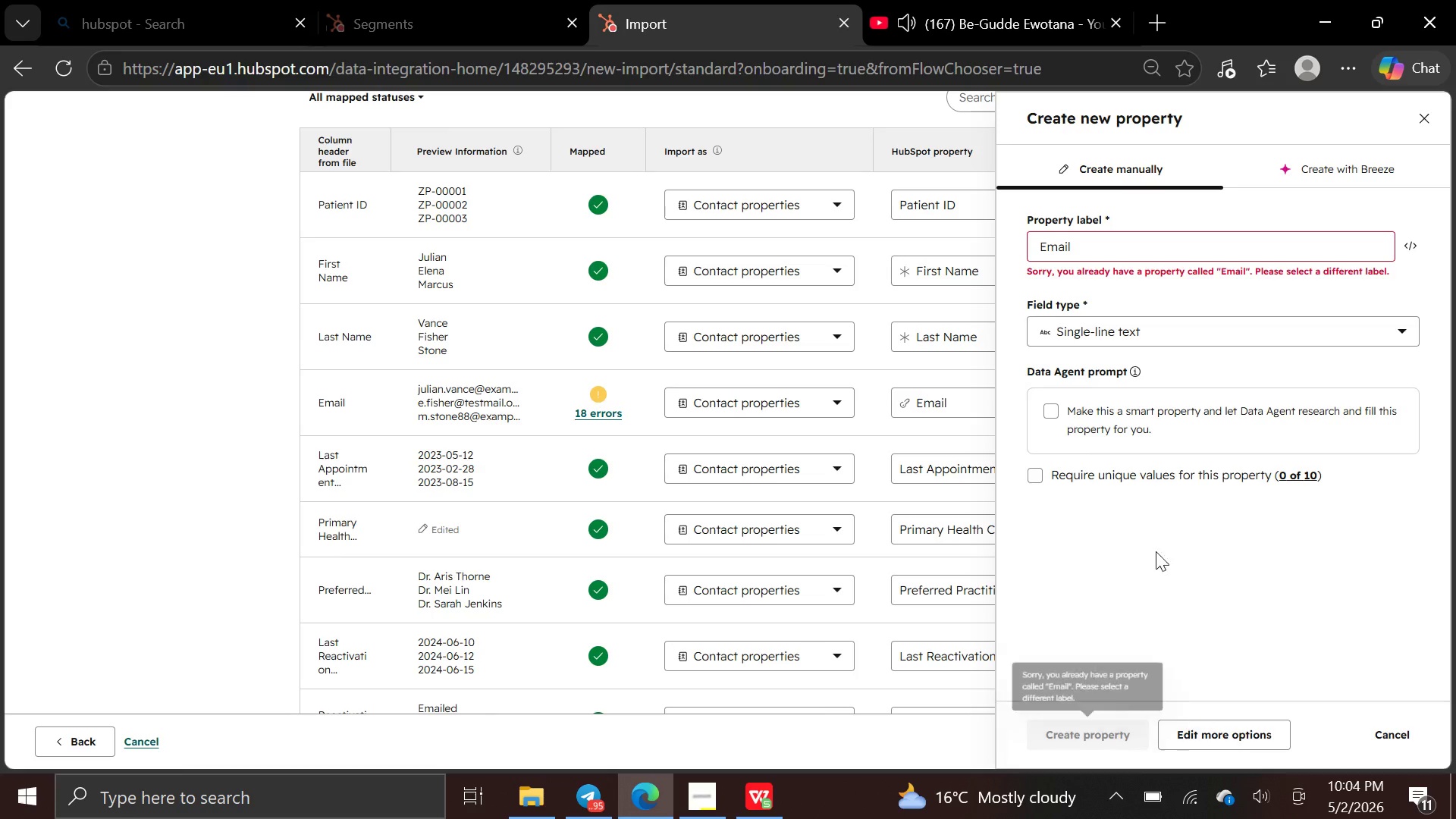 
left_click([1080, 246])
 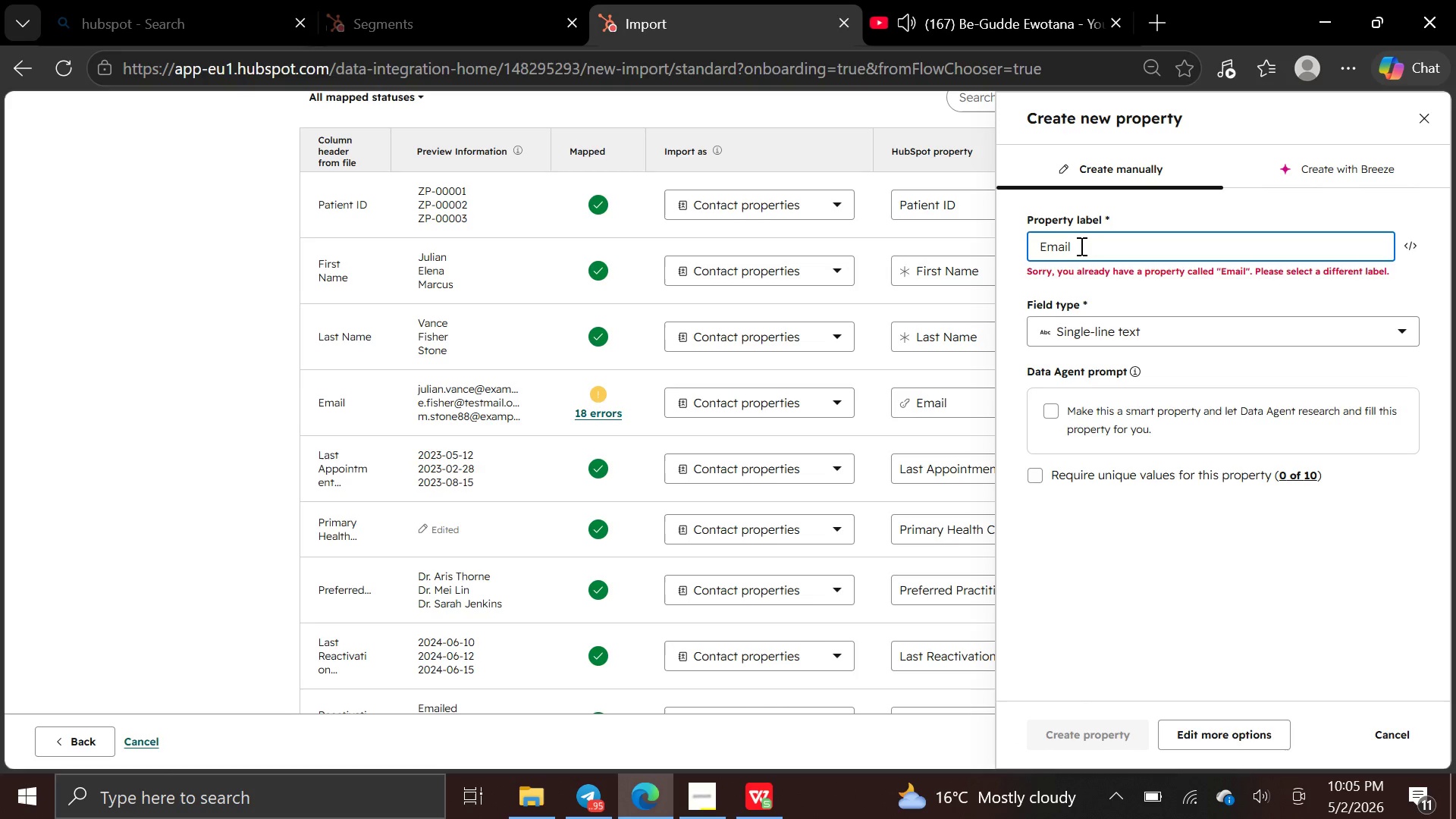 
key(L)
 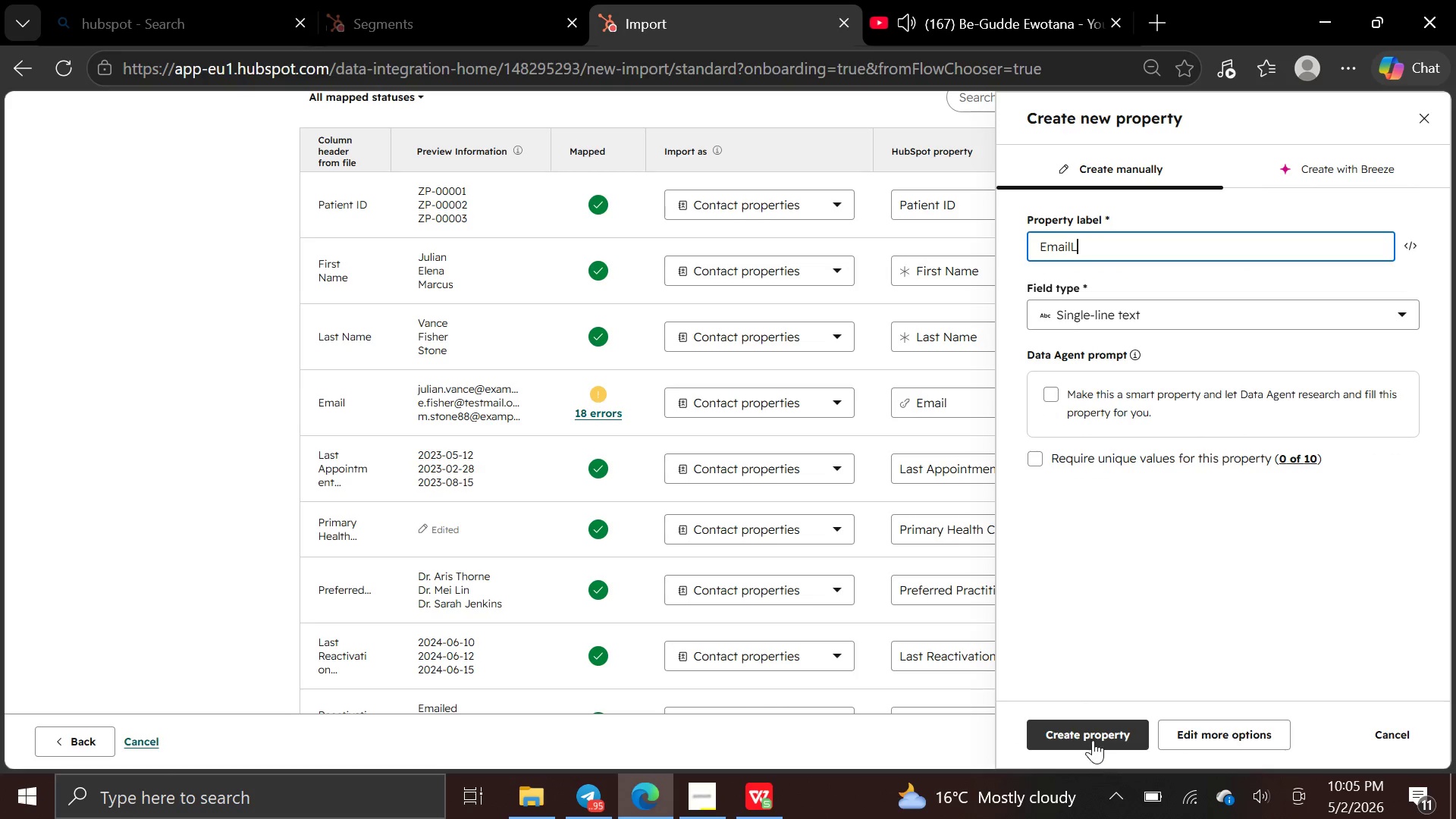 
left_click([1093, 739])
 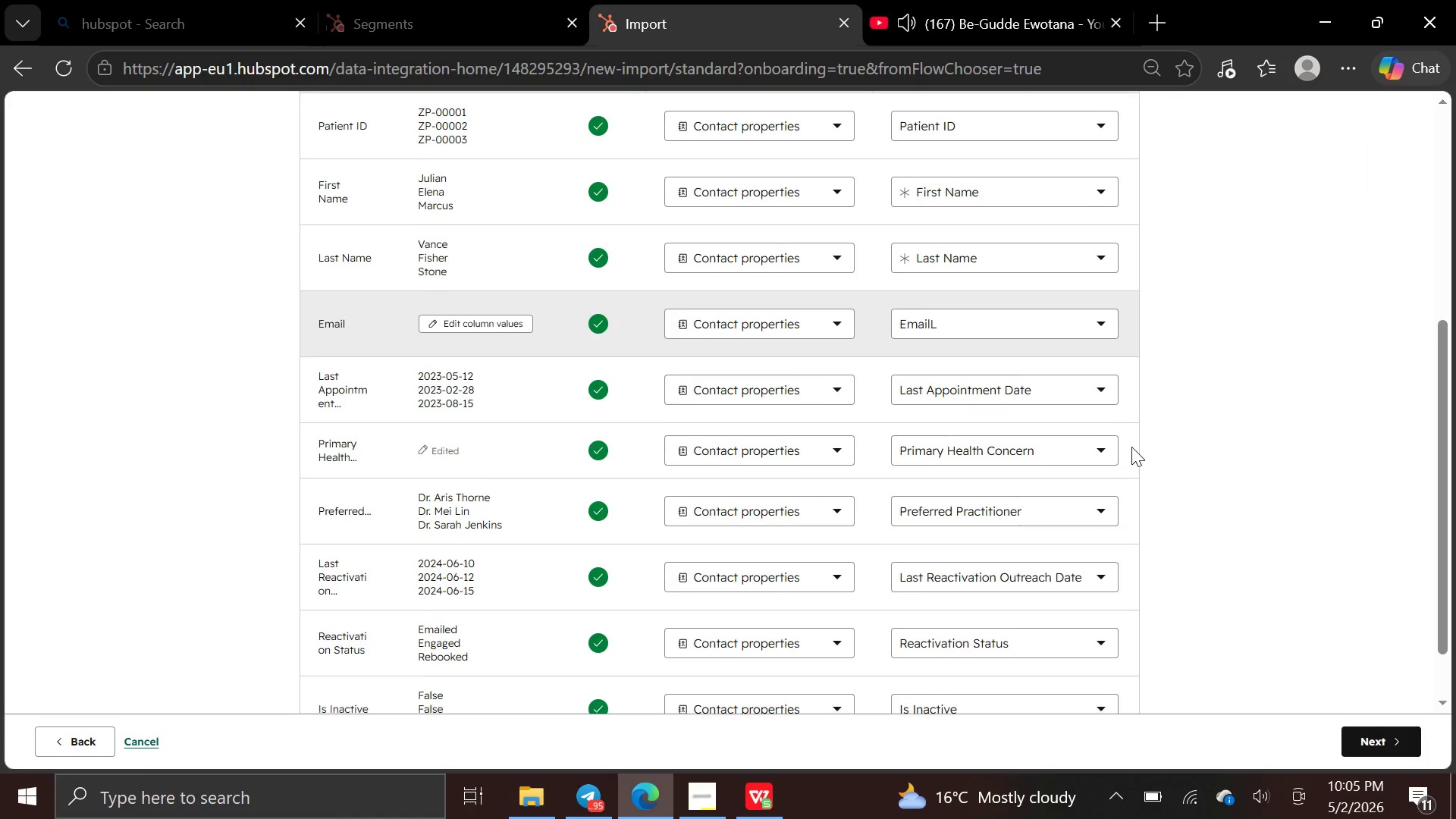 
wait(6.67)
 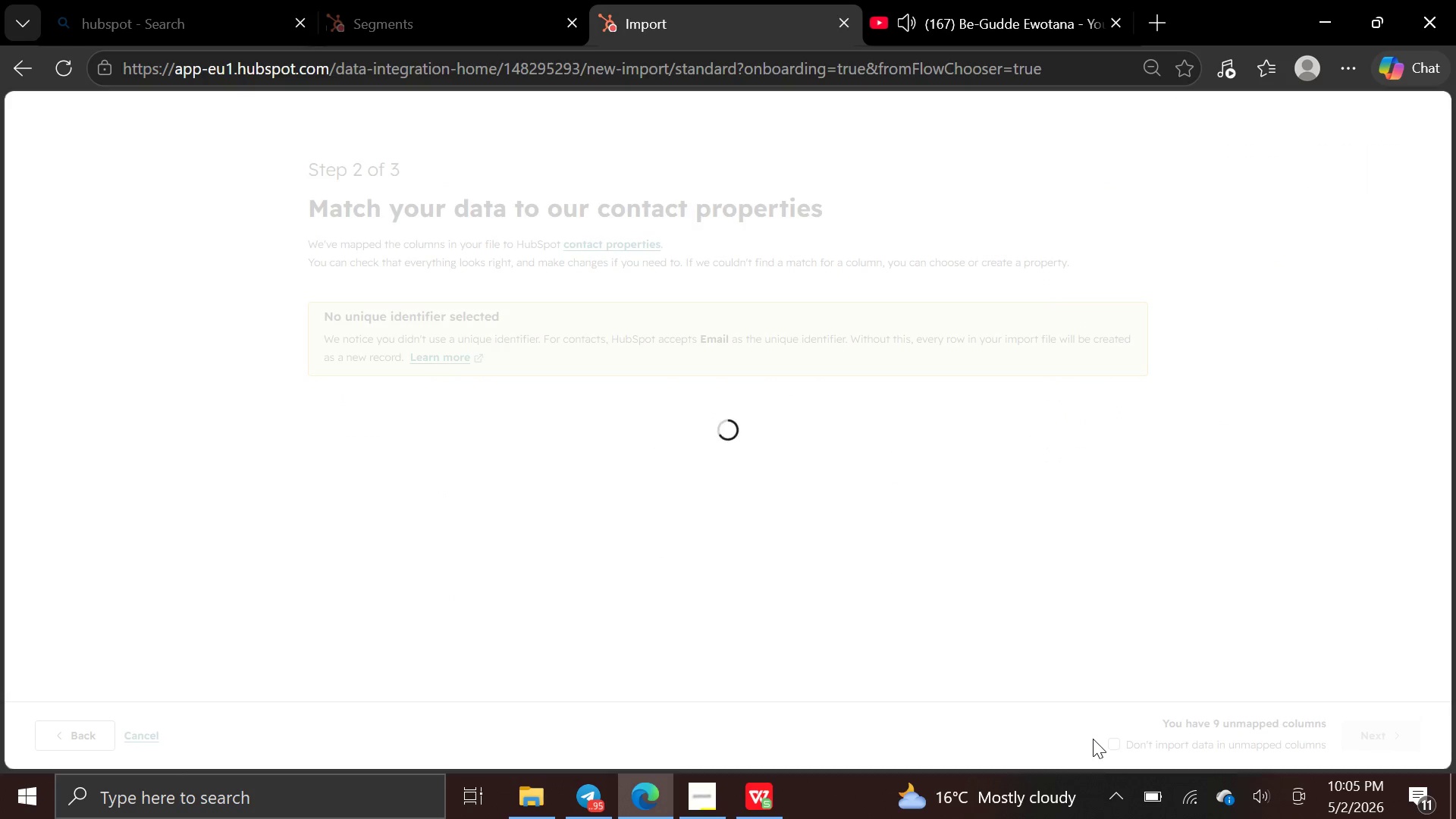 
key(Control+Minus)
 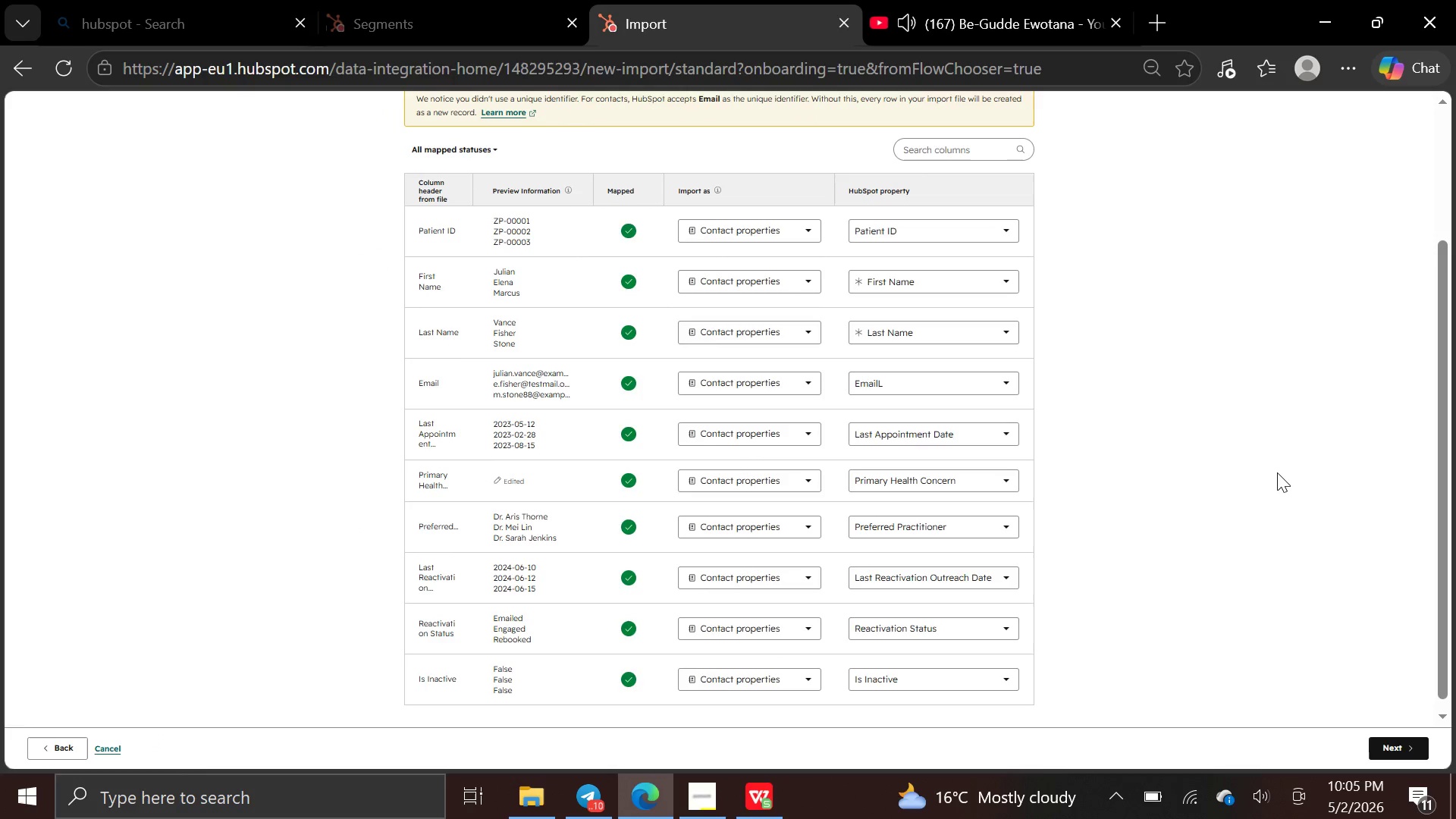 
key(PrintScreen)
 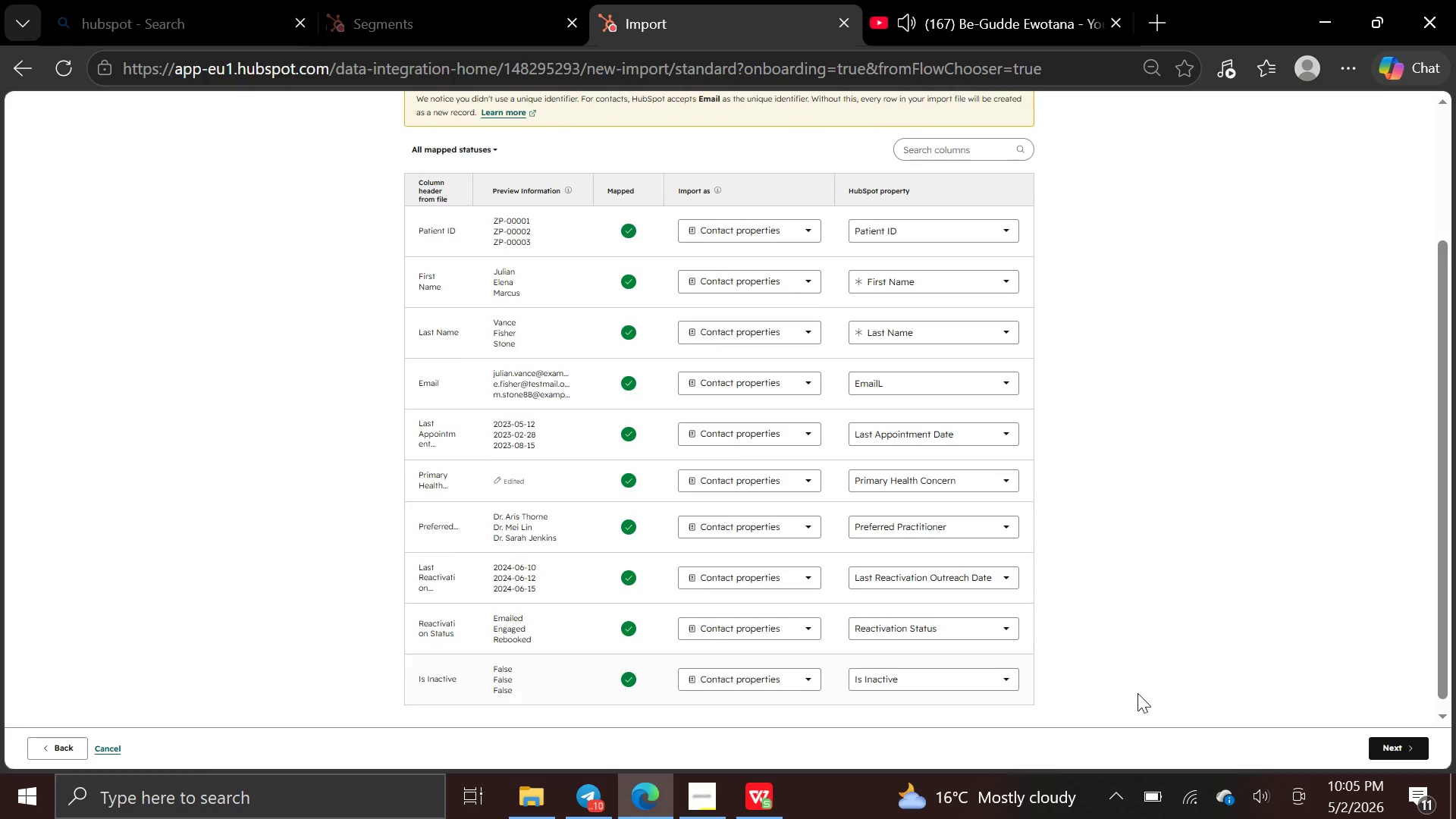 
wait(5.11)
 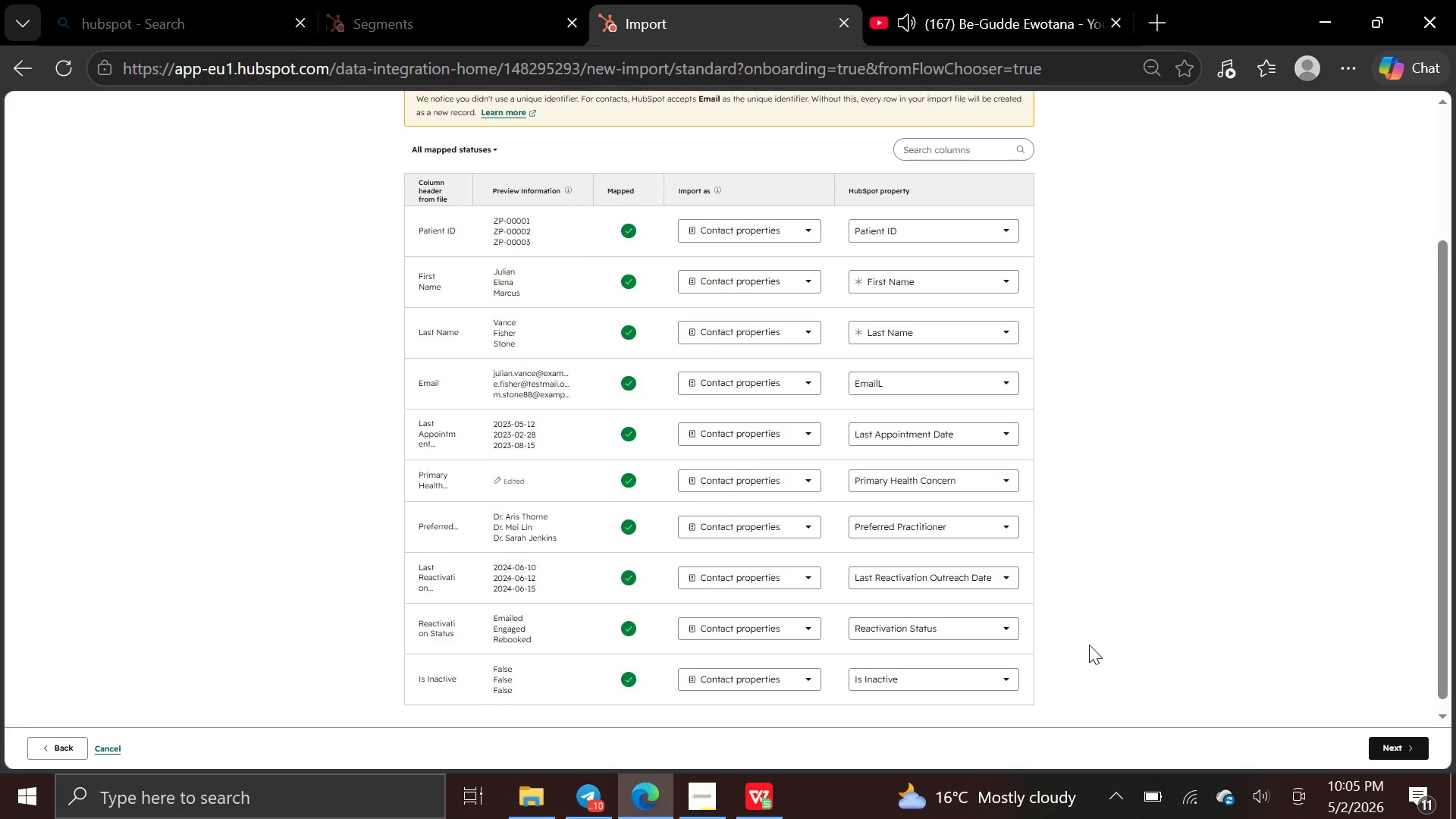 
left_click([1390, 746])
 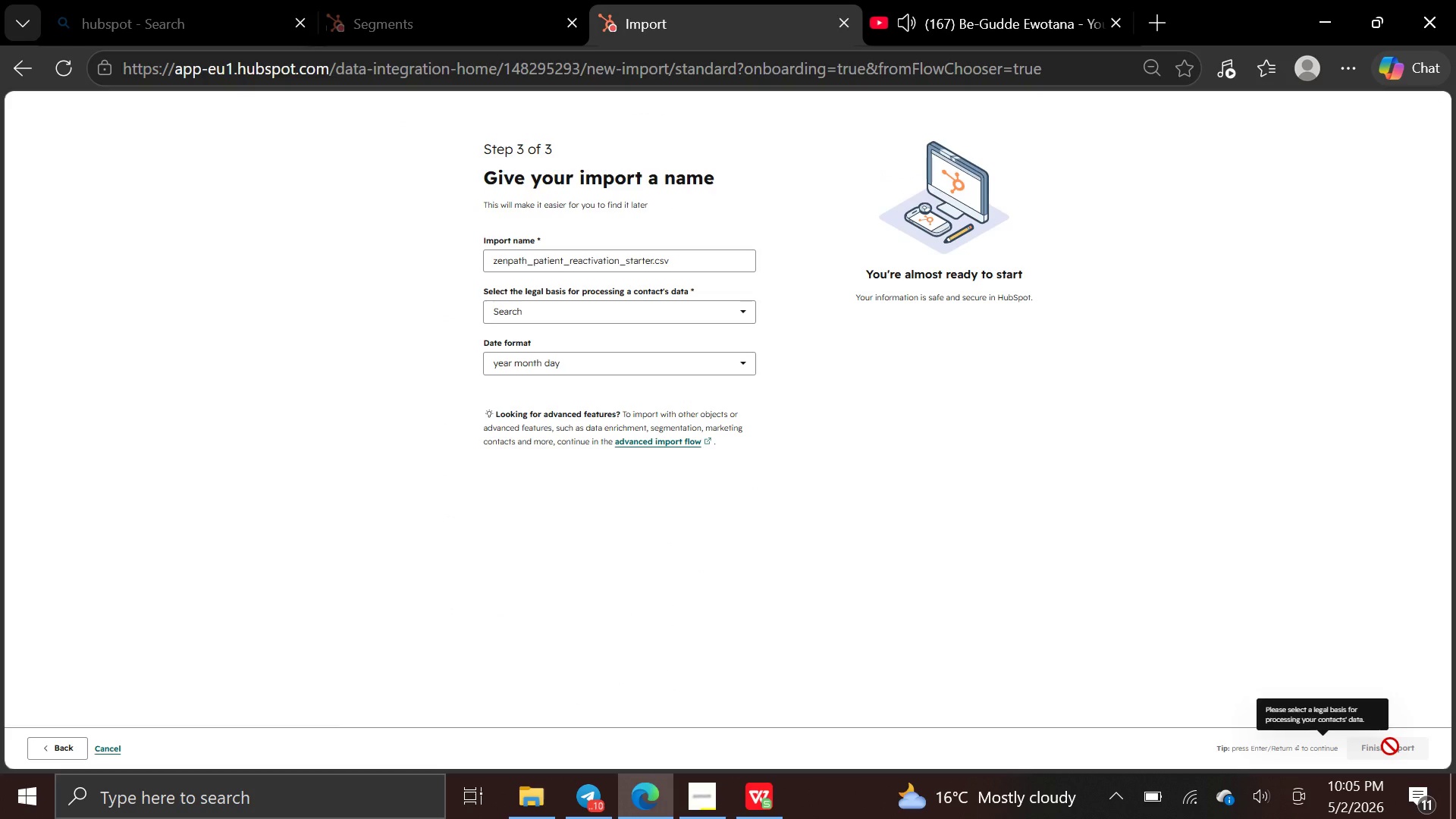 
wait(8.62)
 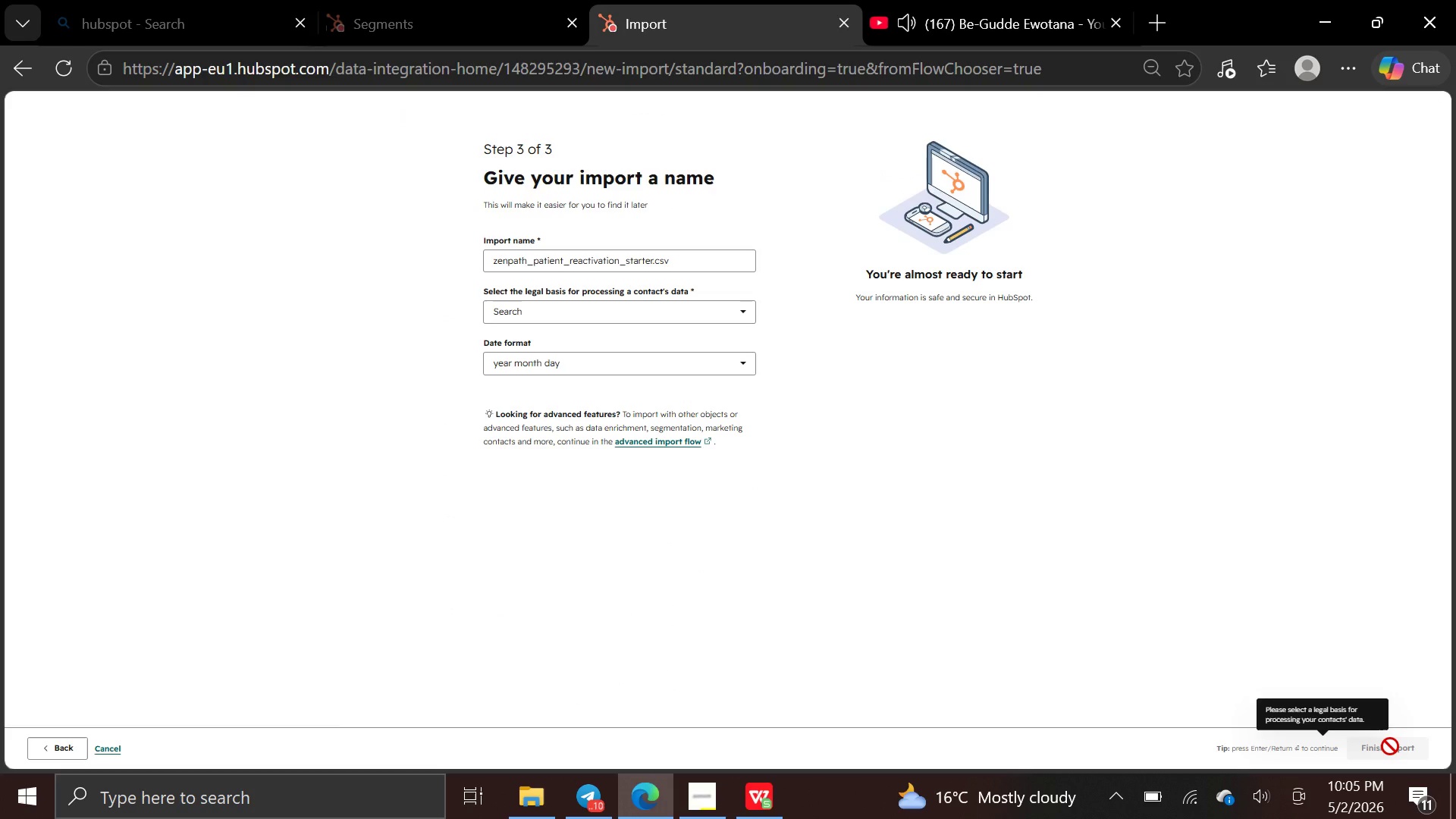 
key(Control+Equal)
 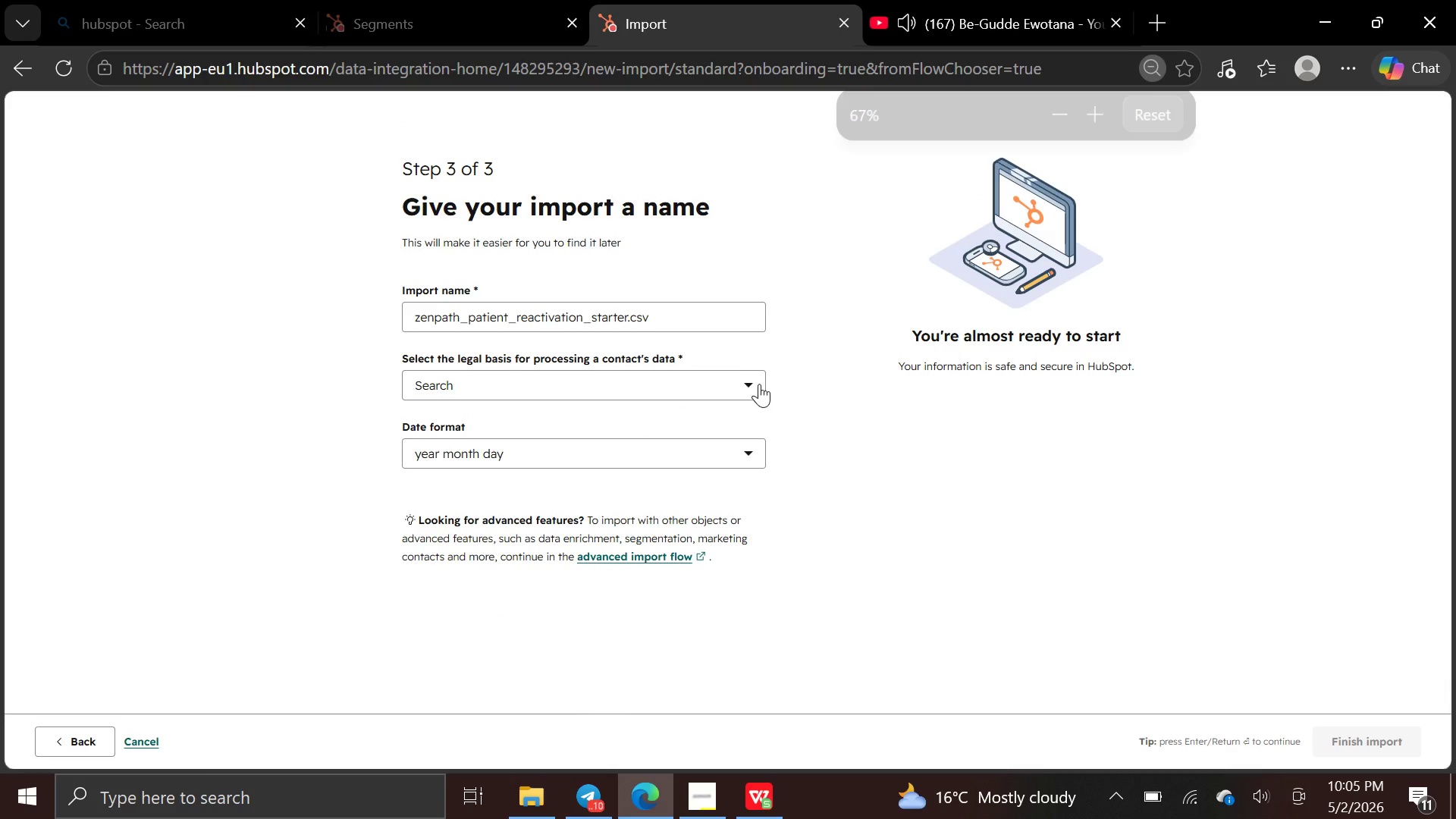 
left_click([742, 384])
 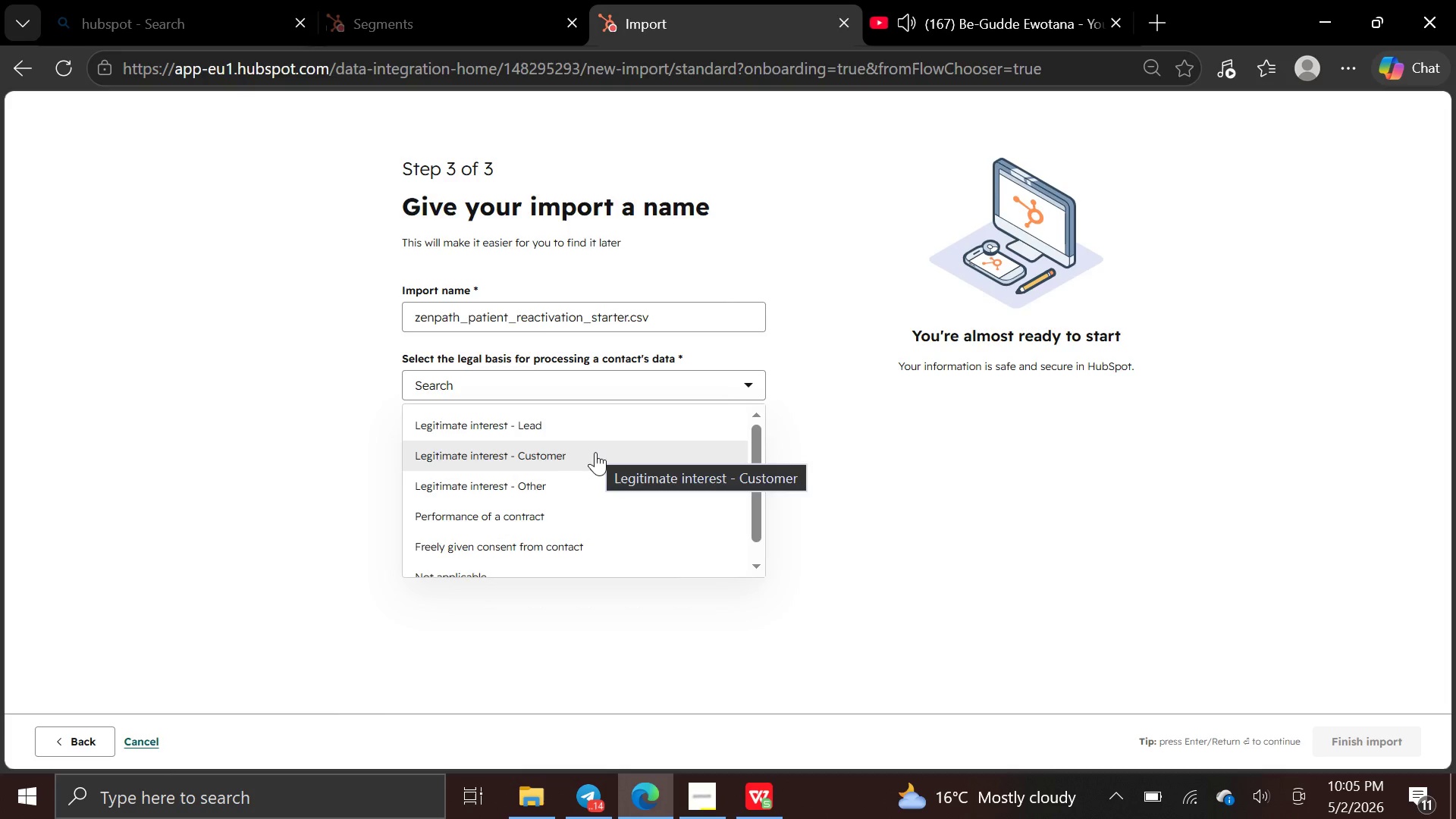 
left_click([598, 435])
 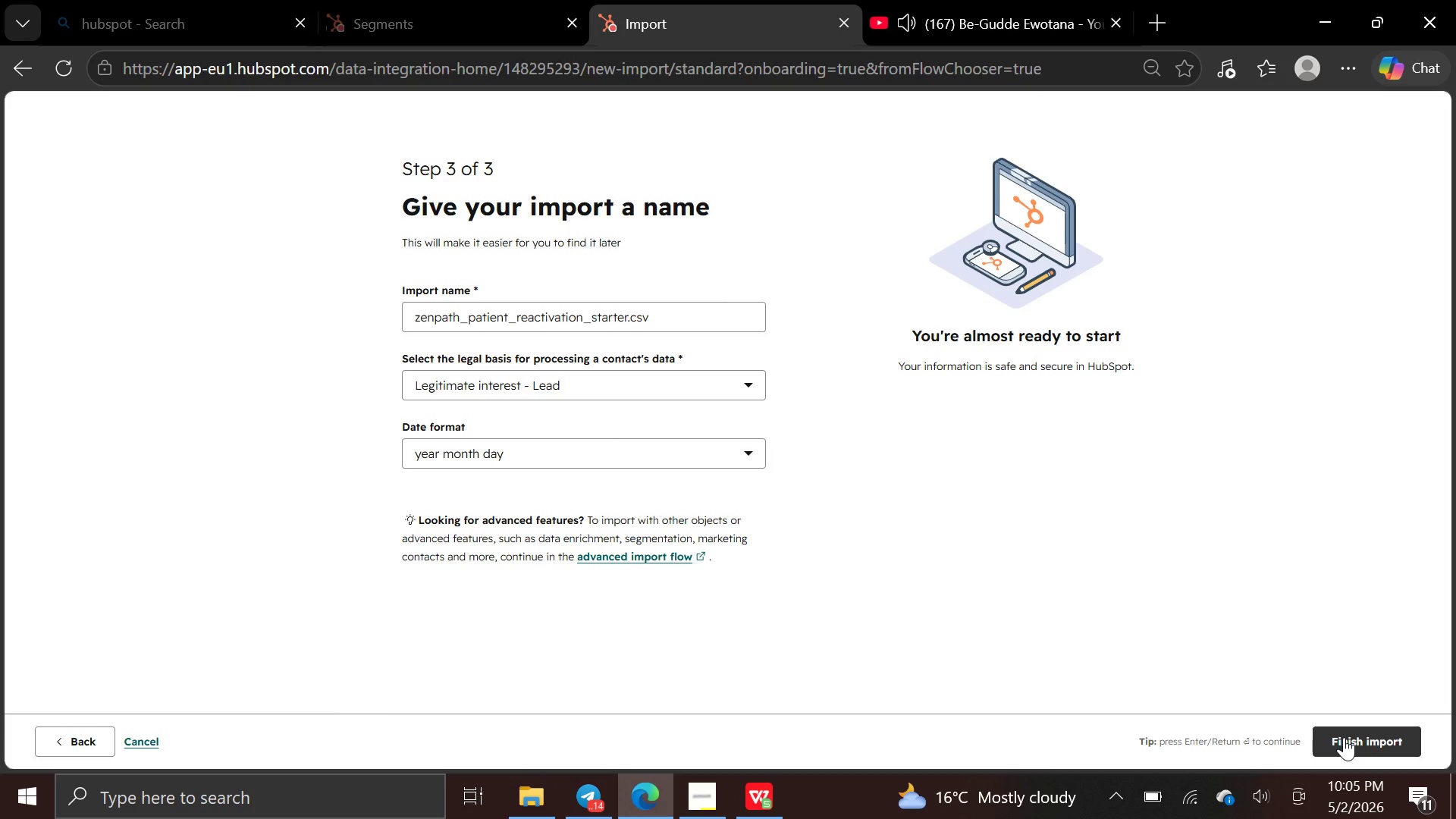 
left_click([1344, 737])
 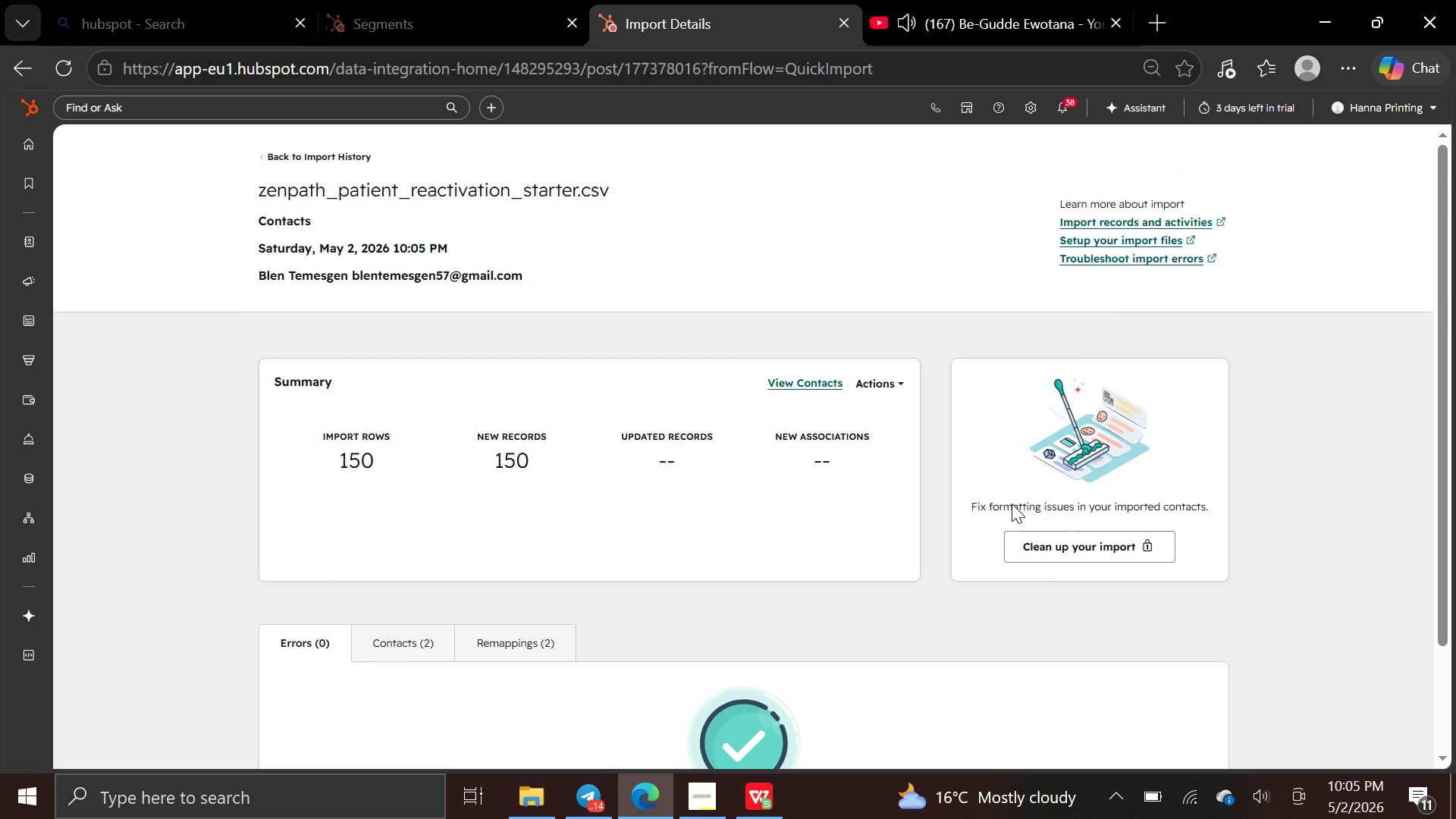 
wait(18.31)
 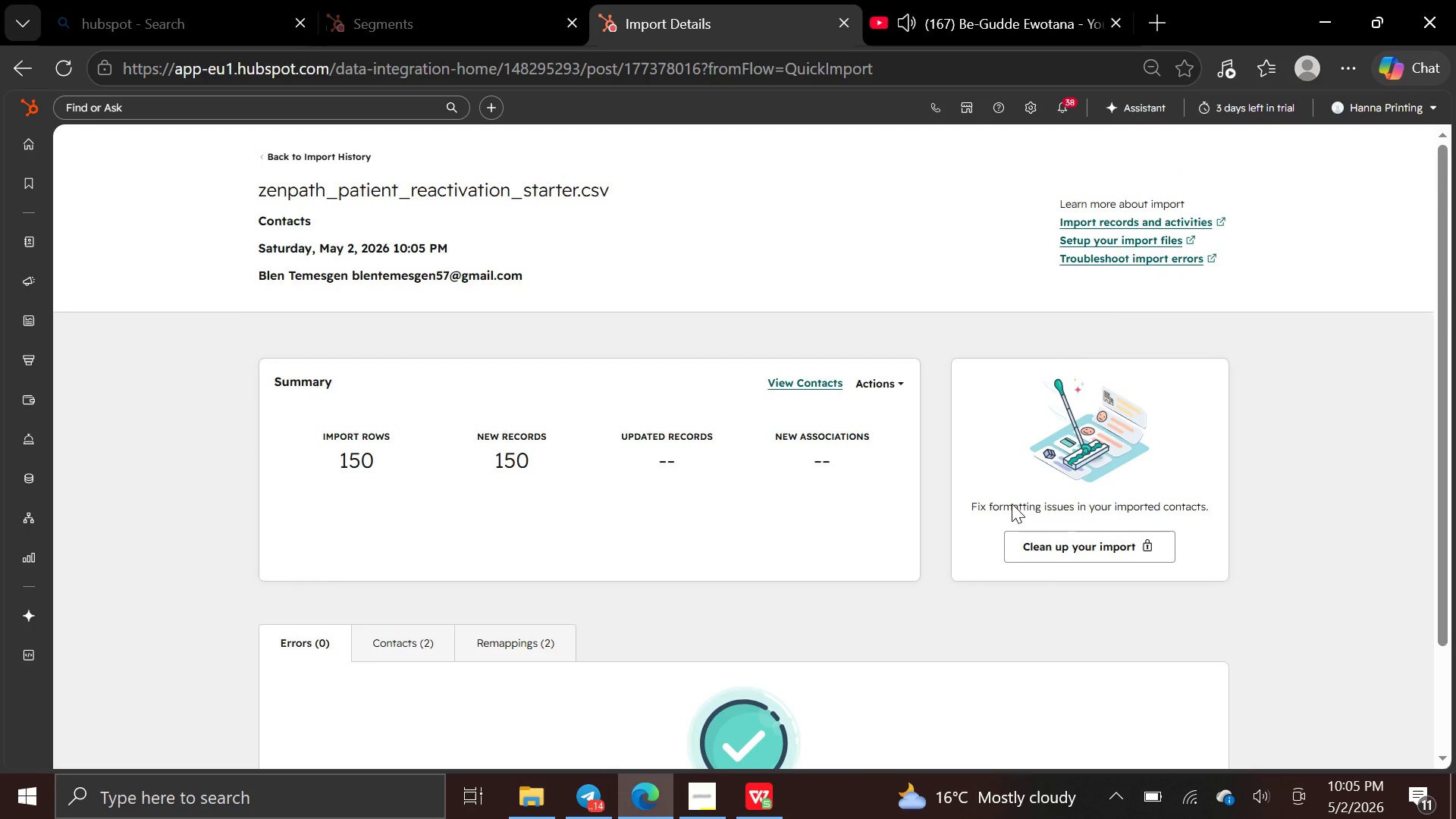 
left_click([136, 422])
 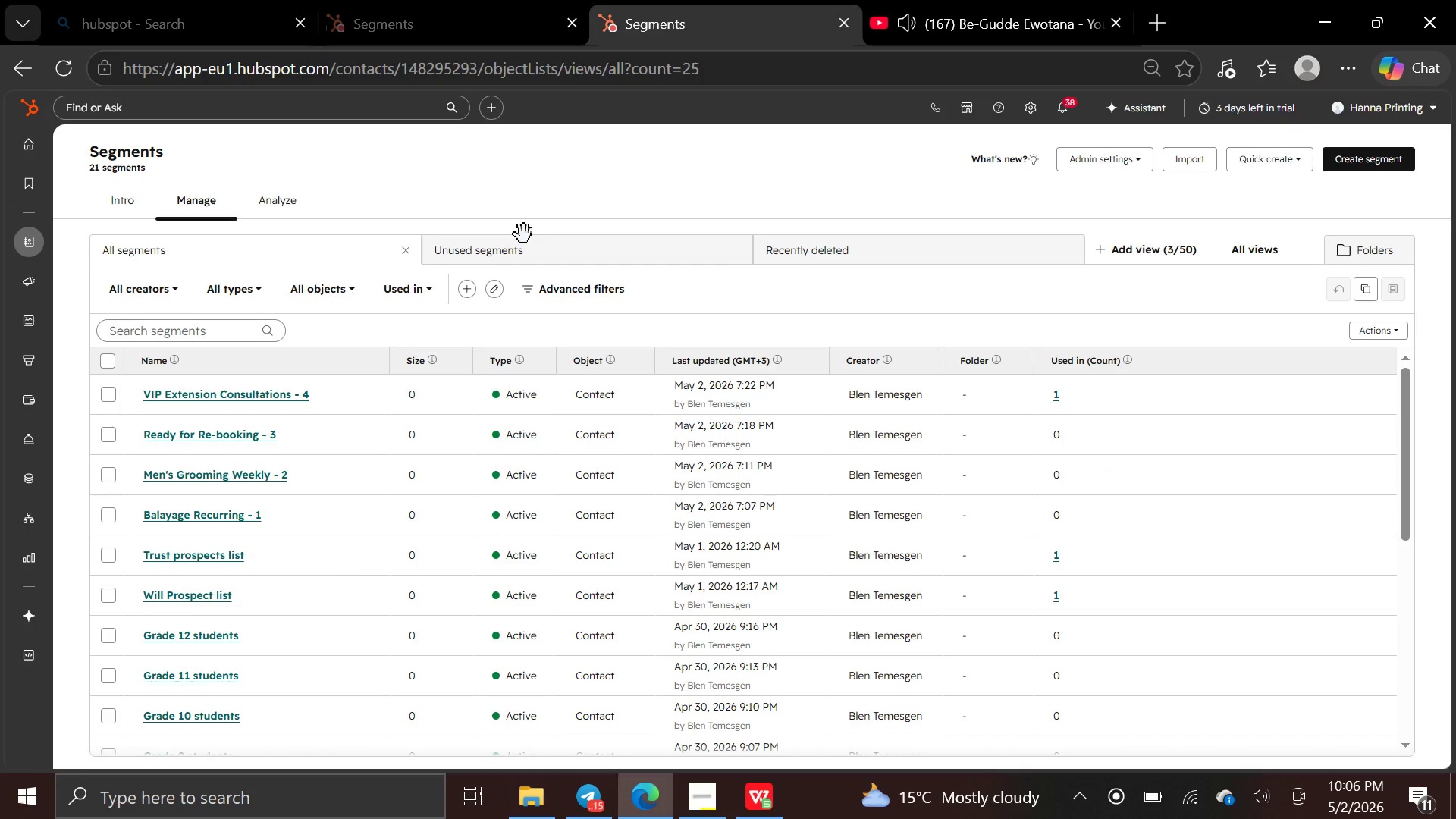 
wait(14.78)
 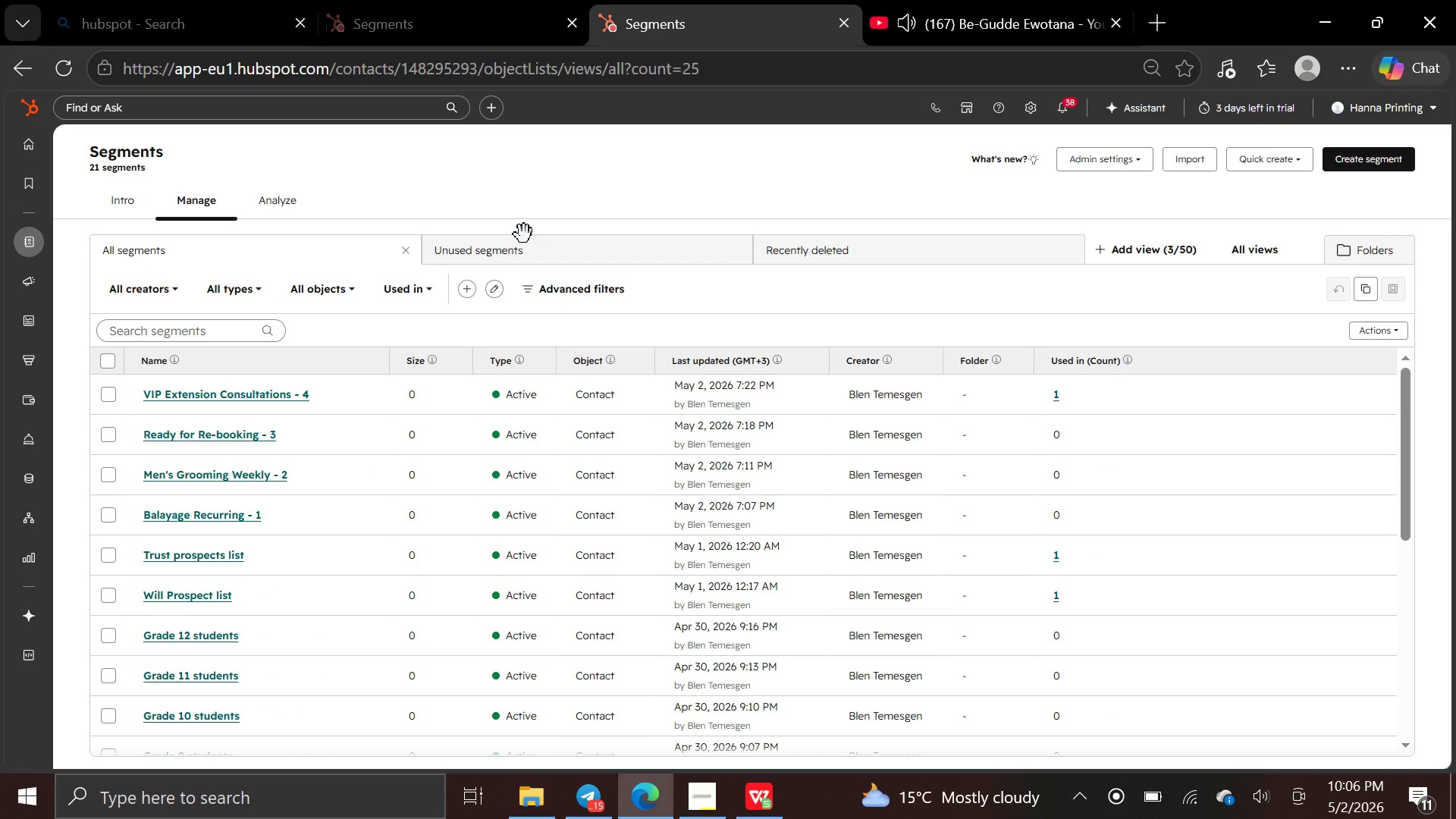 
left_click([711, 801])